 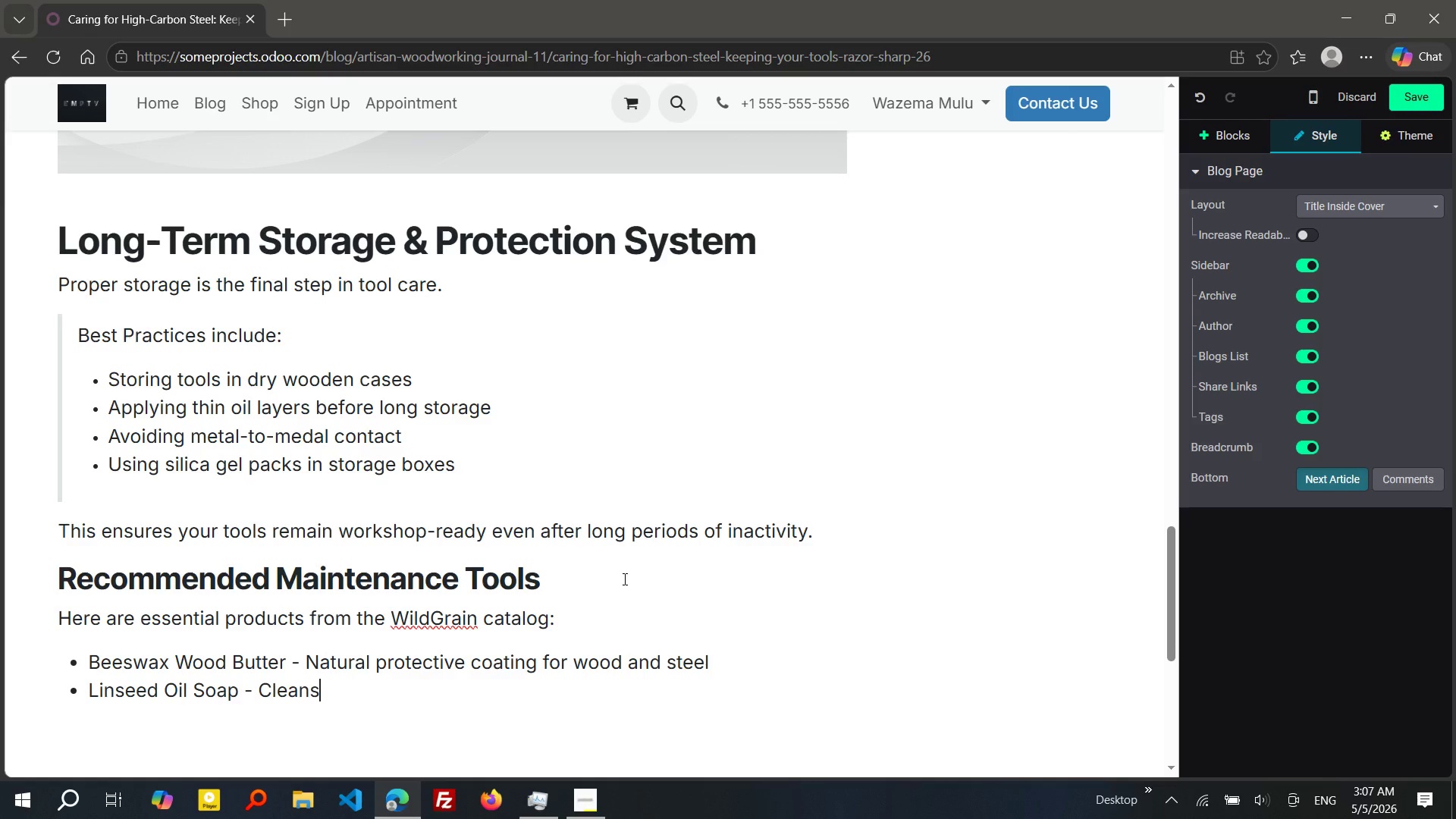 
type( and nourishes)
 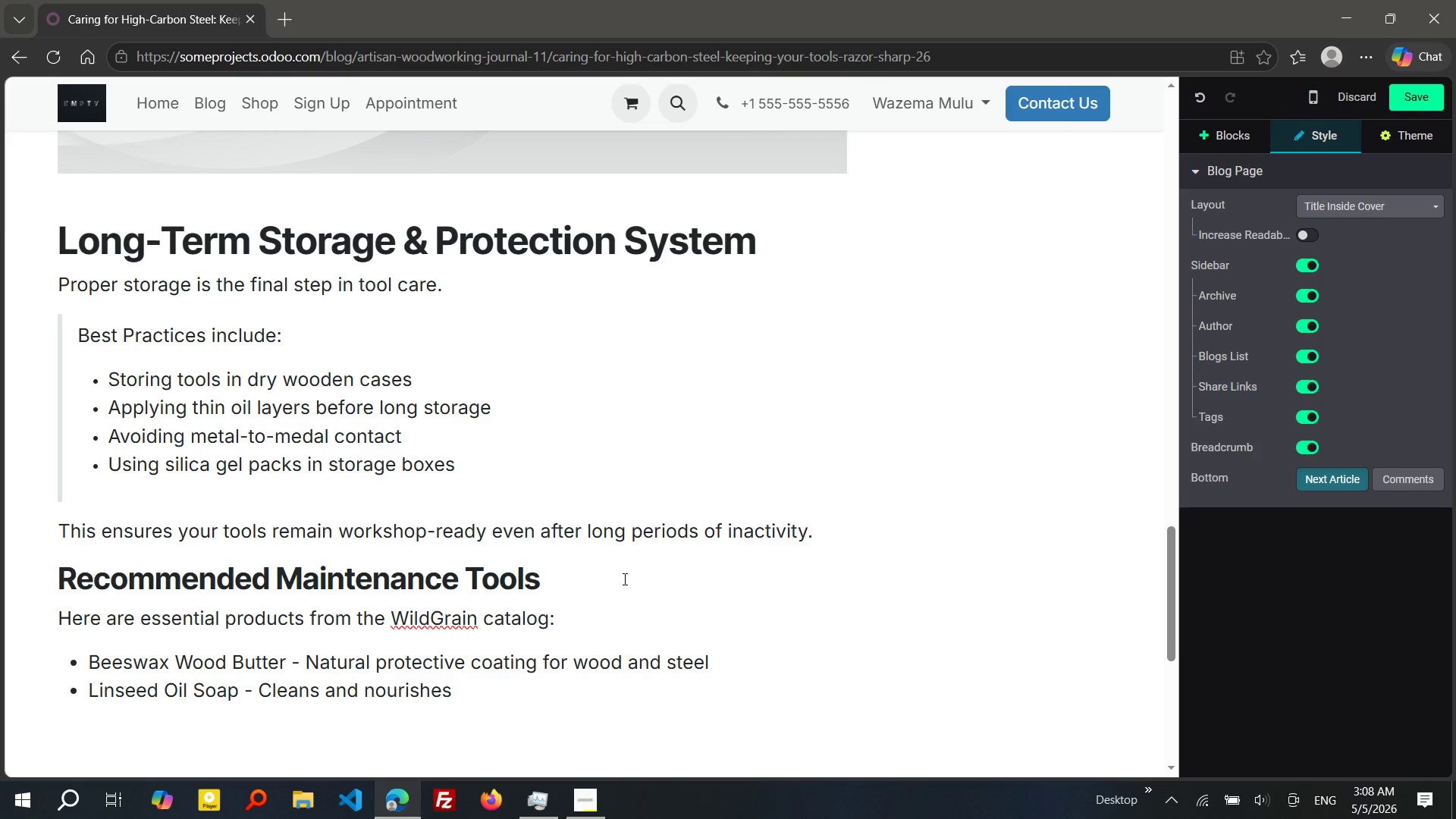 
type( tool surfacs)
key(Backspace)
type(es)
 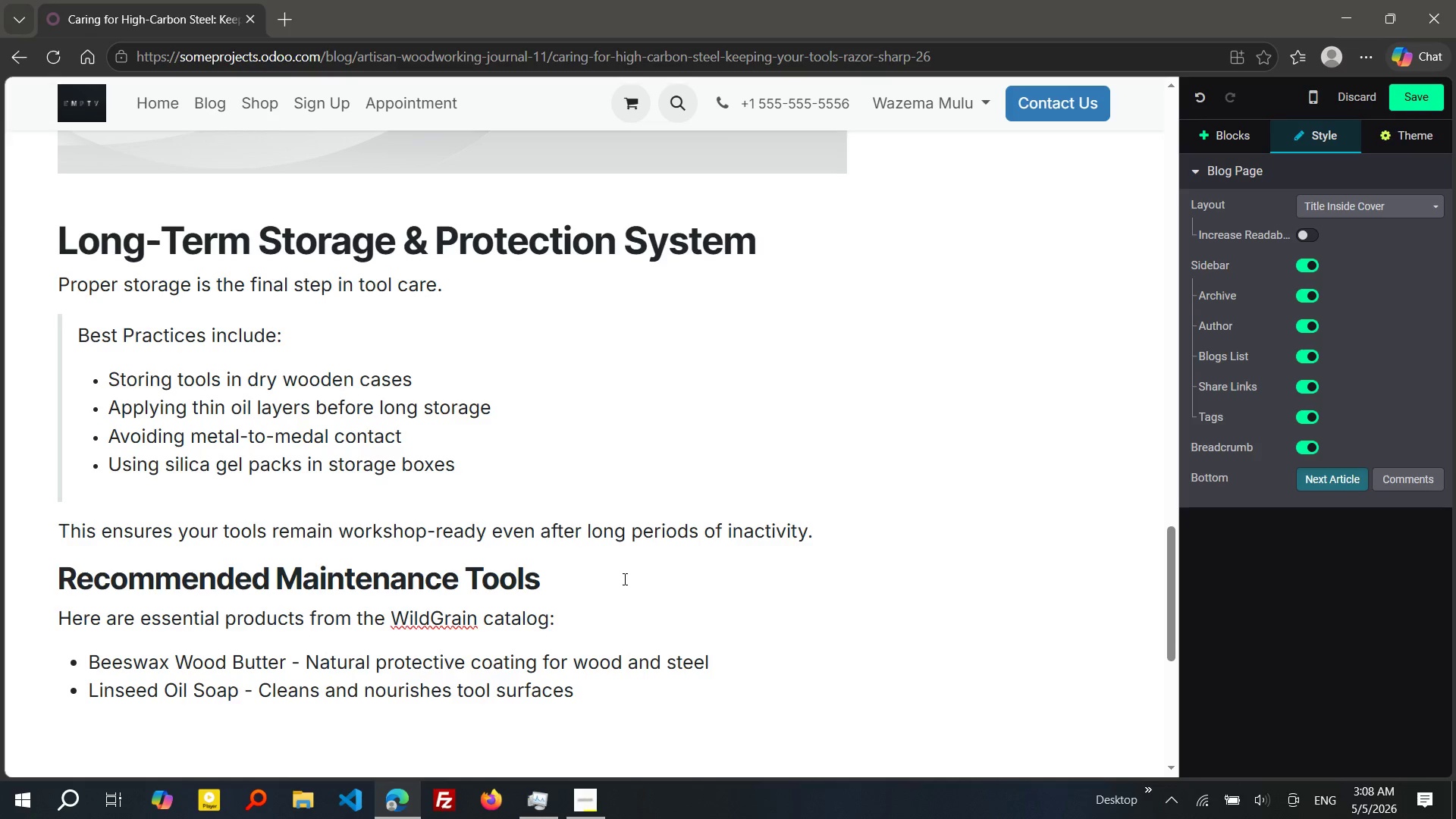 
key(Enter)
 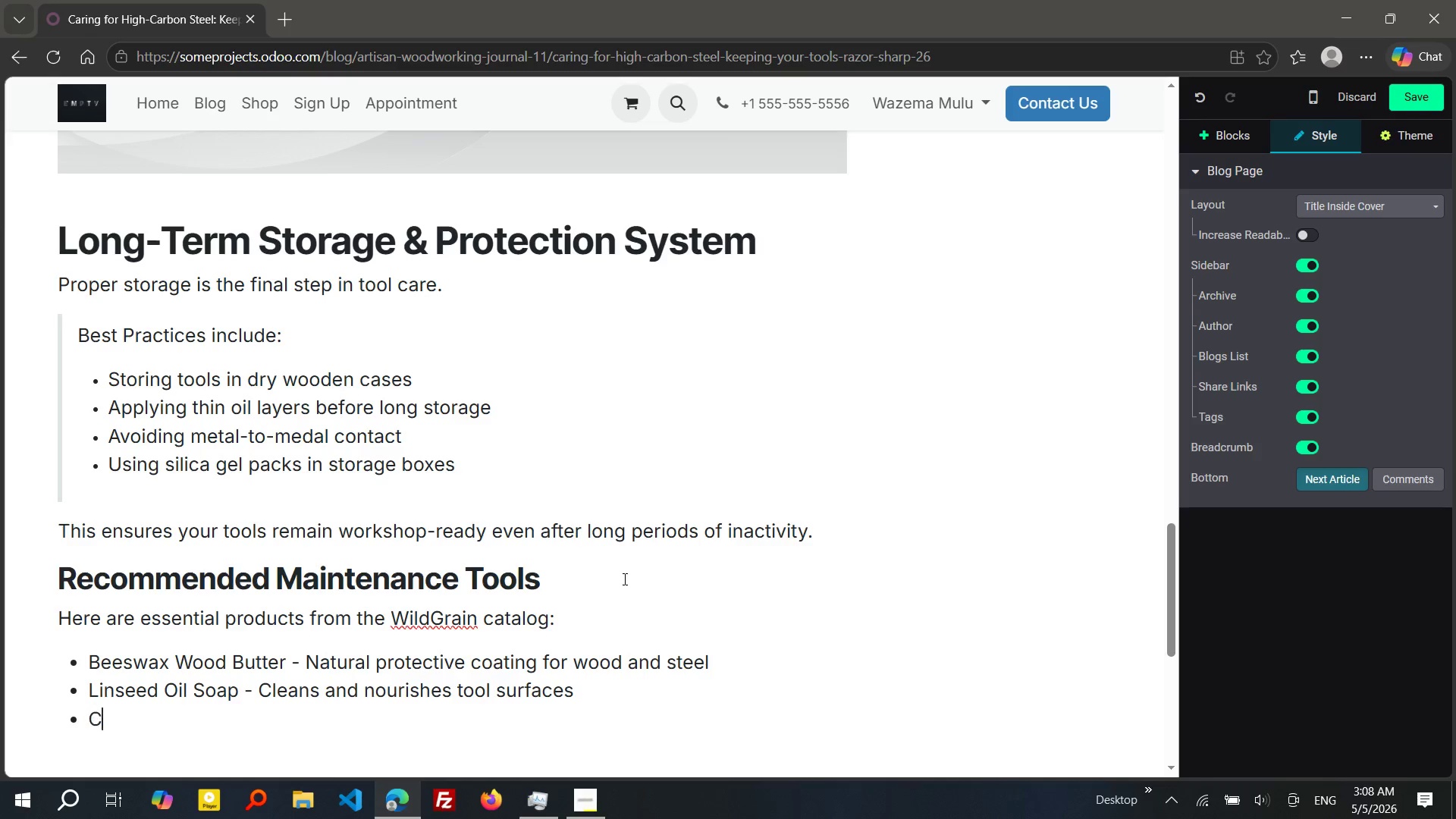 
type(Citrus Solvent (%)) )
key(Backspace)
type(ml) - removs resin and buid)
key(Backspace)
type(ldp)
key(Backspace)
type(up)
 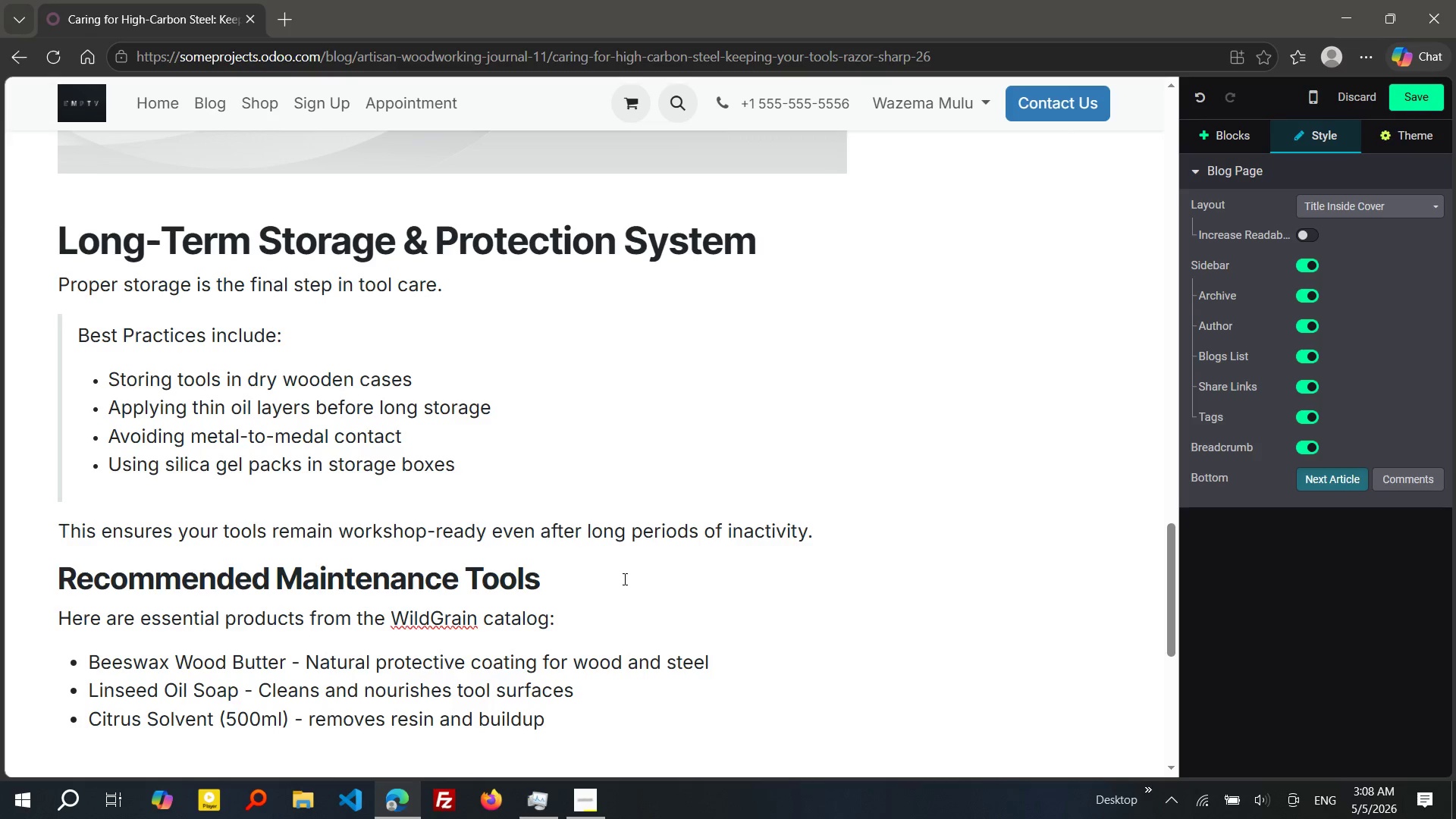 
wait(9.72)
 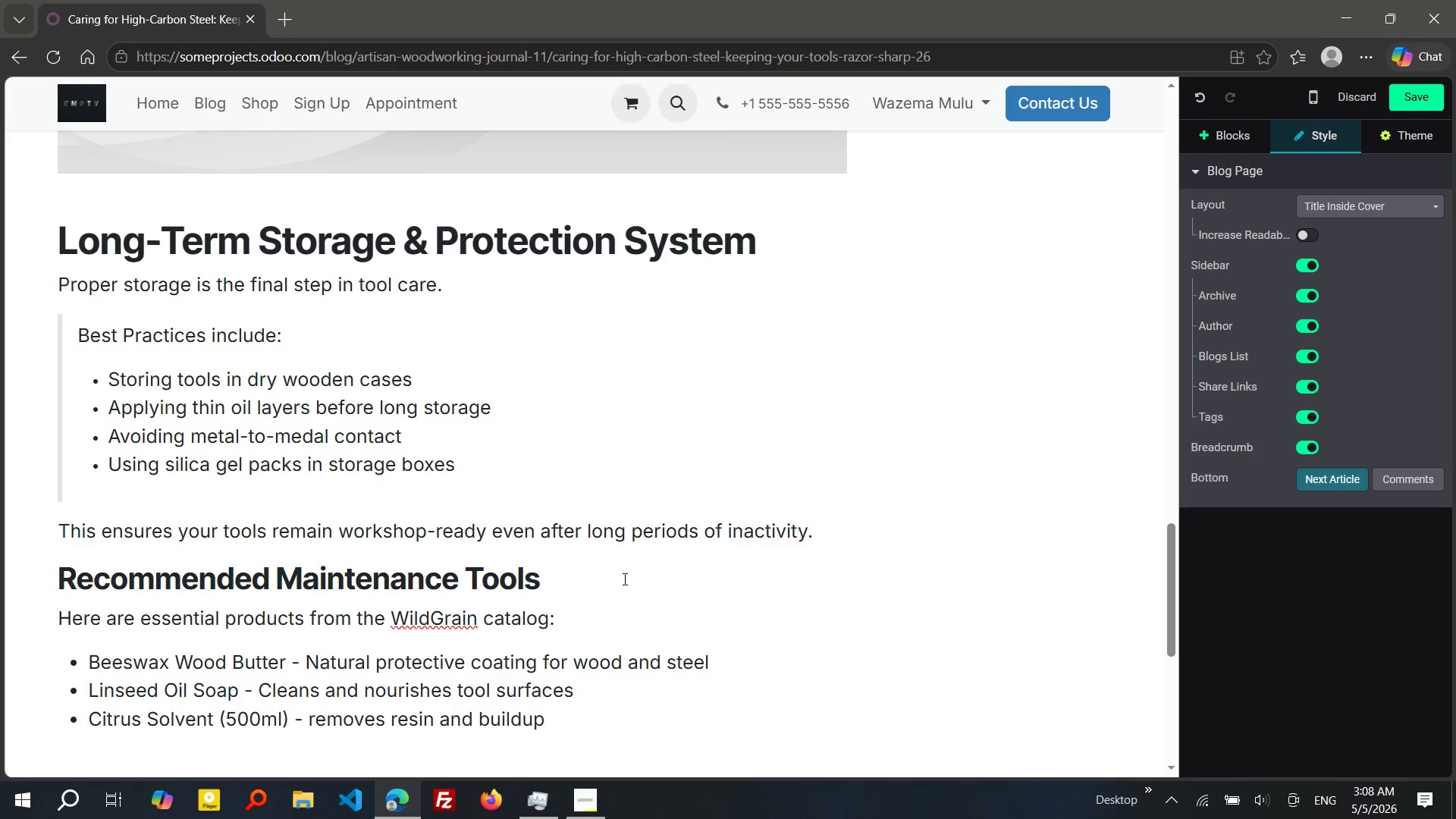 
type( safely )
 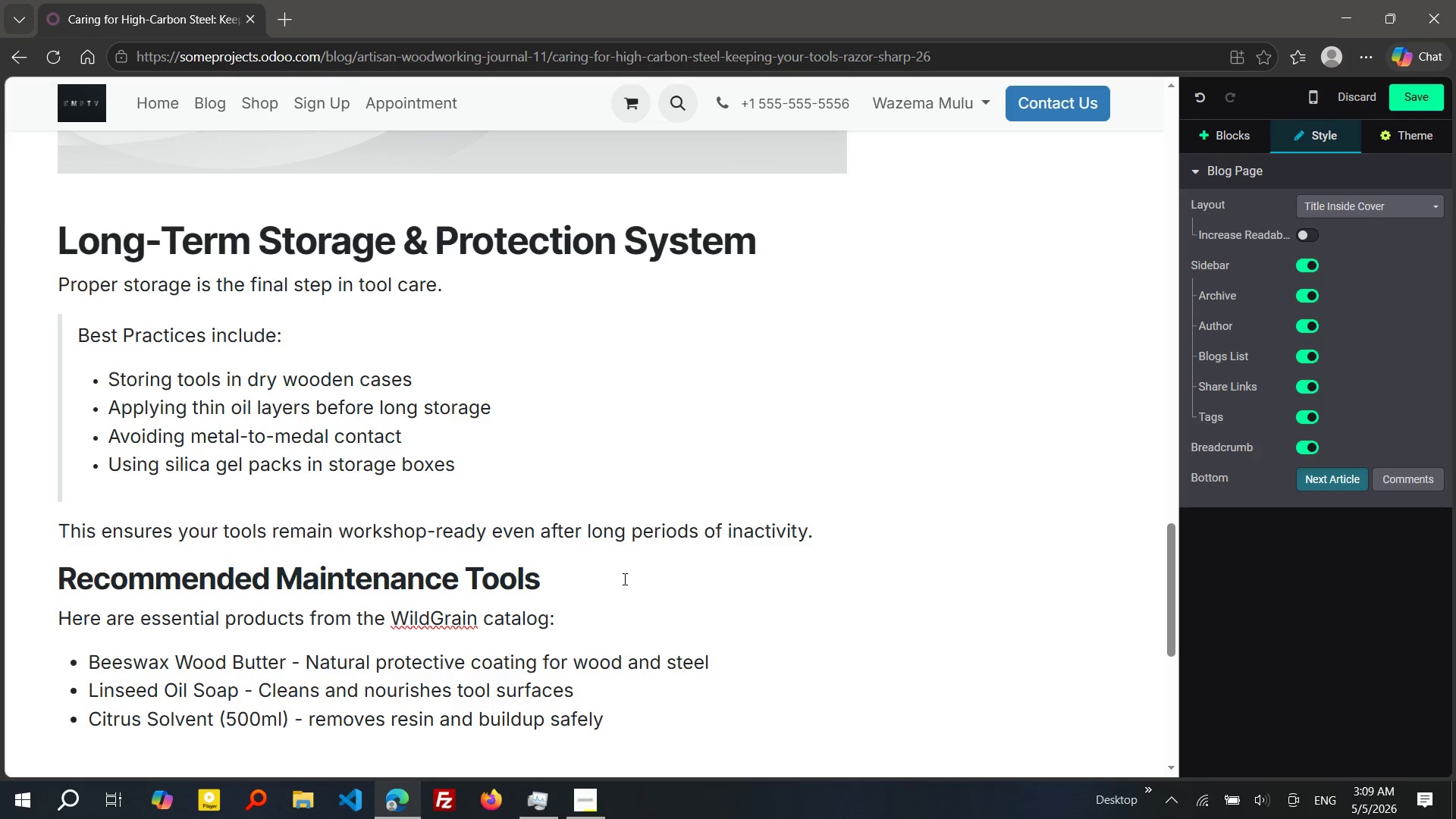 
key(Backspace)
 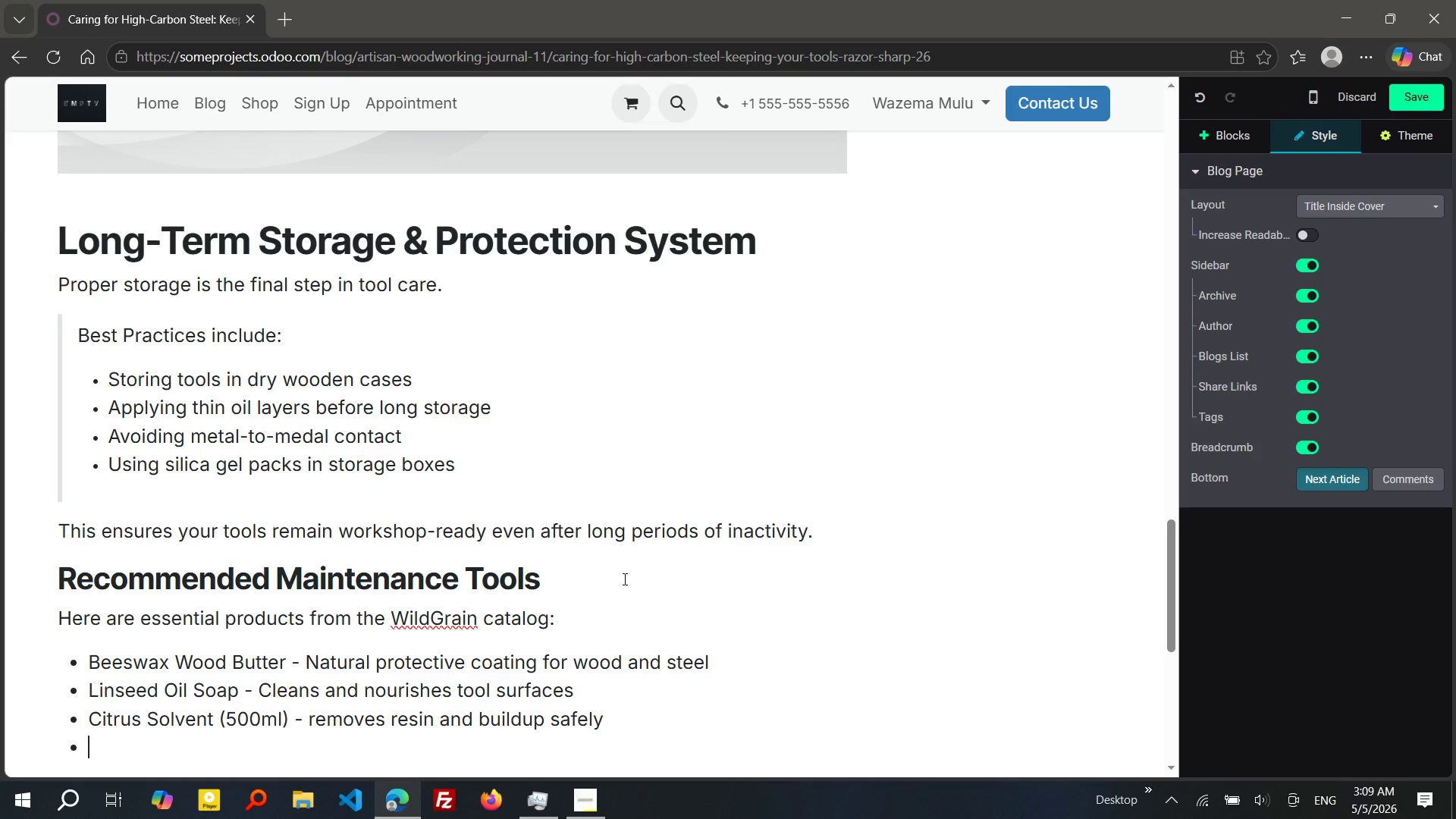 
key(Enter)
 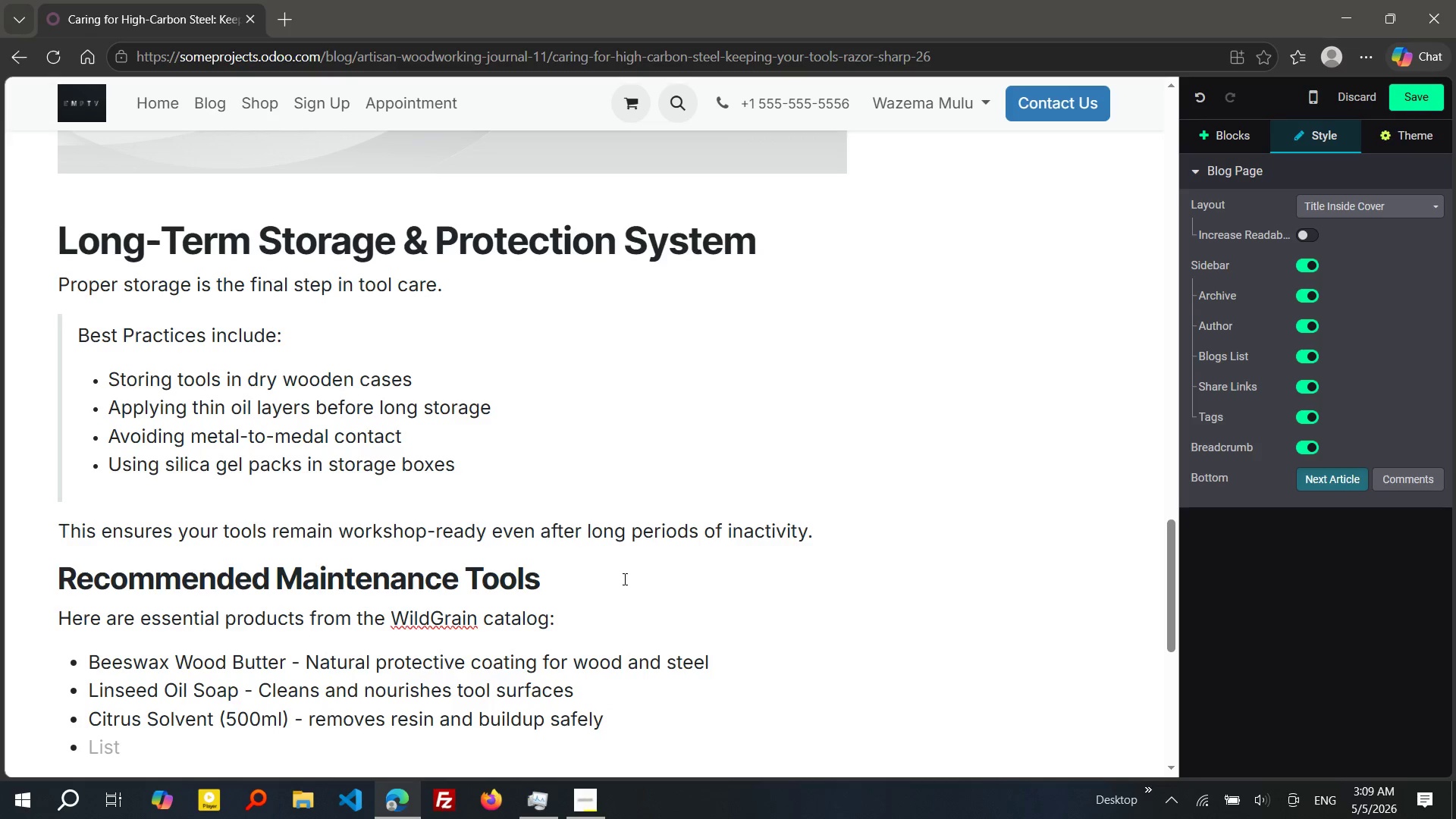 
type(LEAther Honing STrop - Ke)
 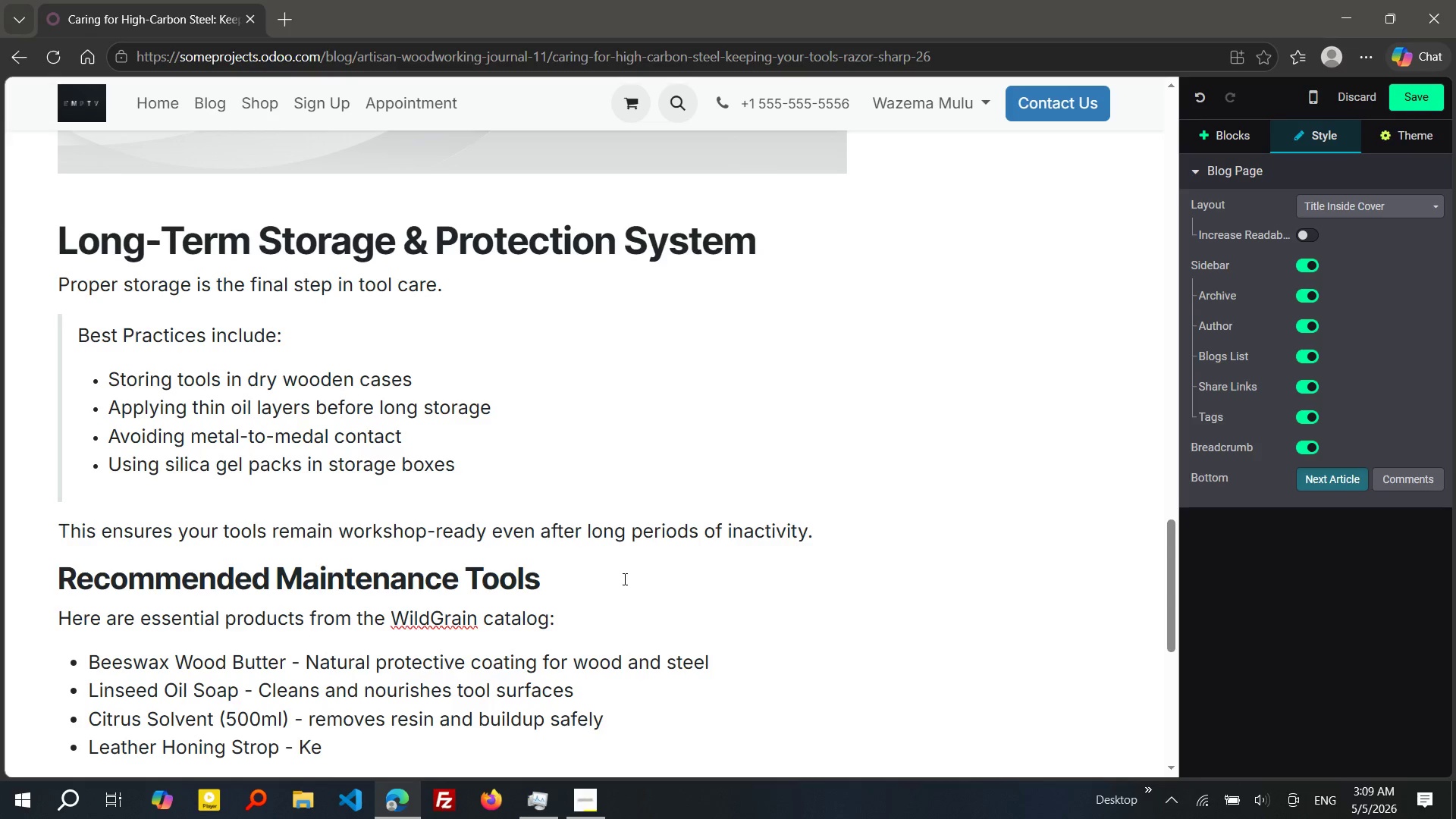 
left_click([318, 713])
 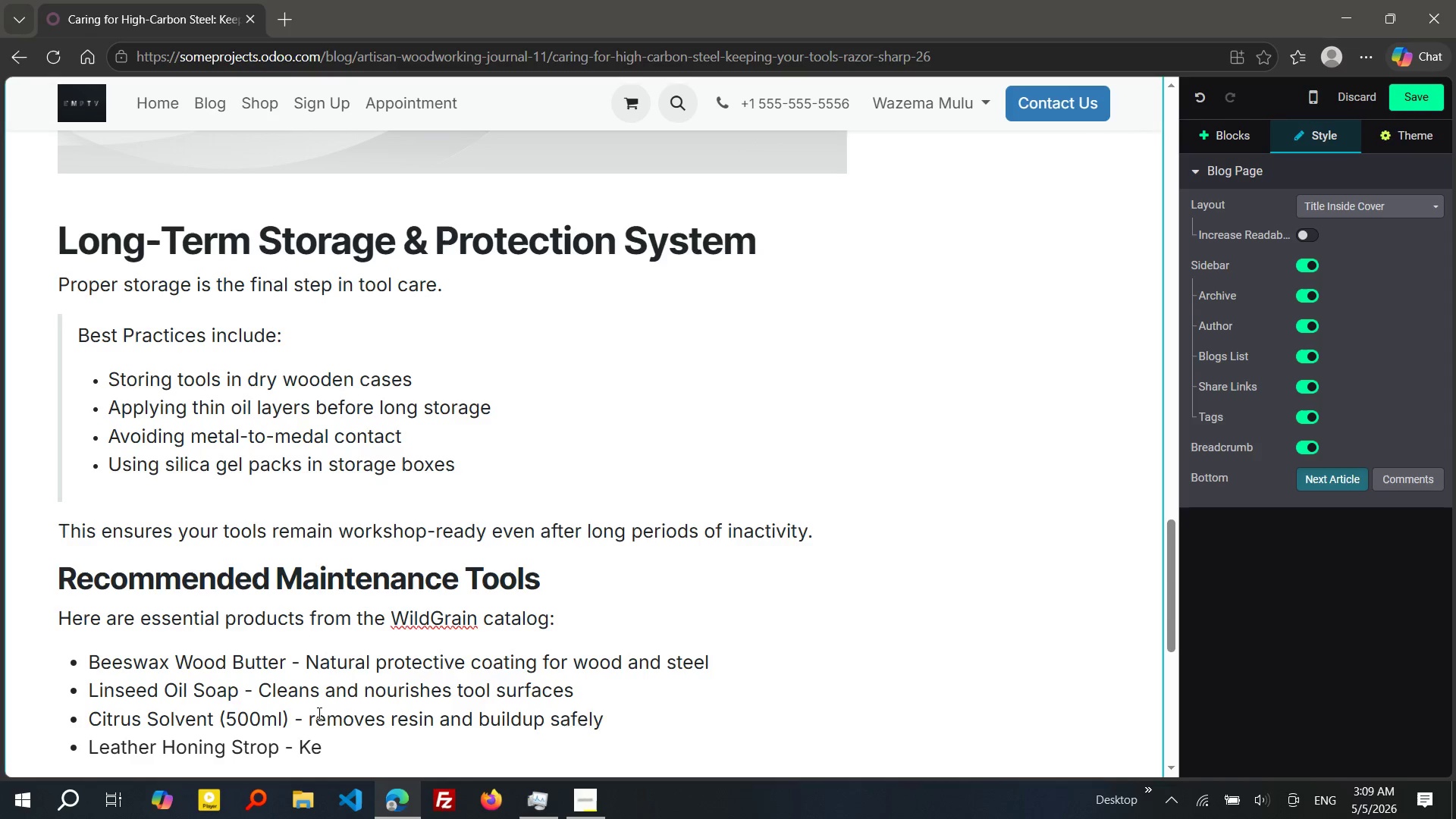 
key(Backspace)
 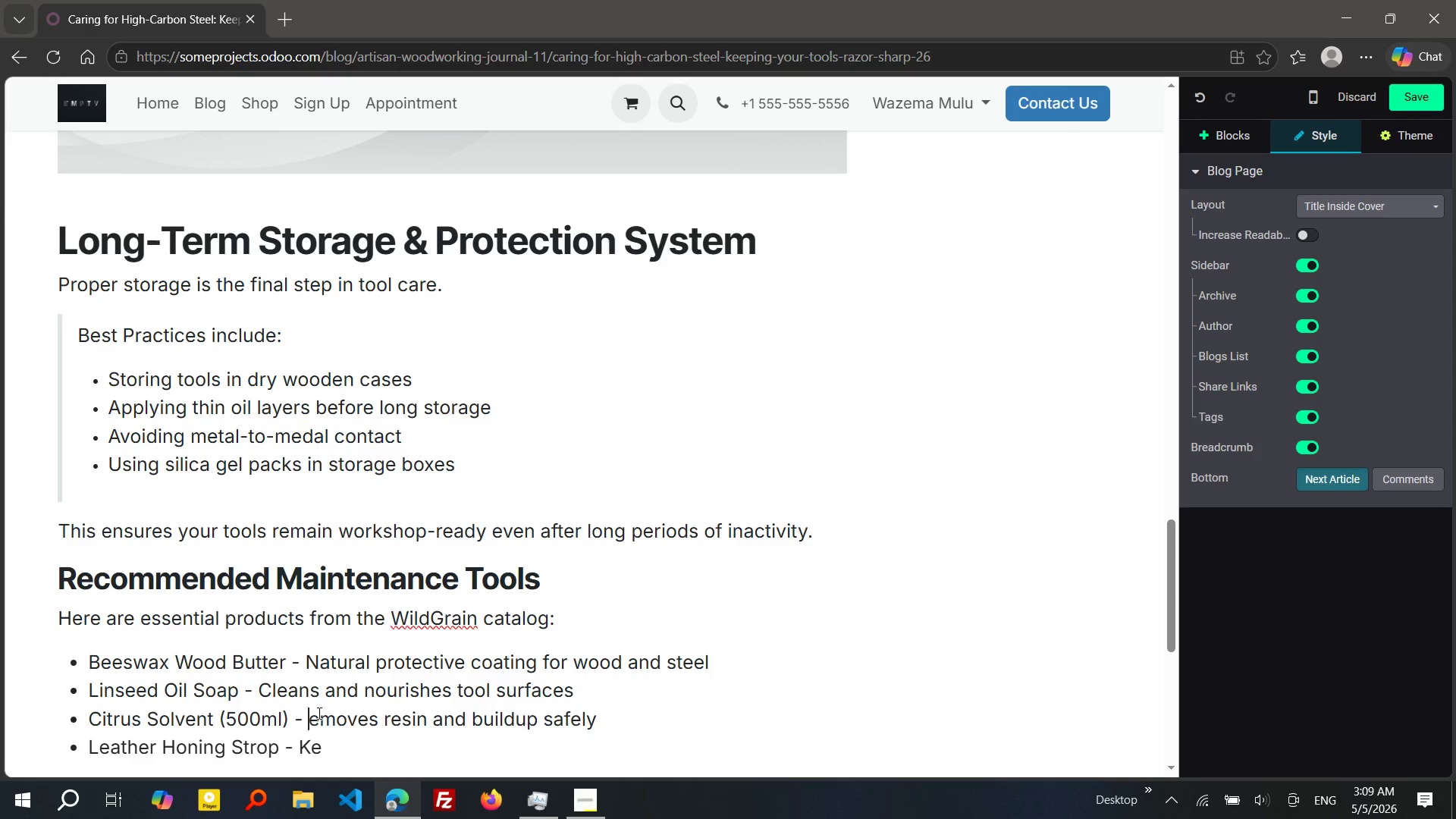 
key(Shift+ShiftRight)
 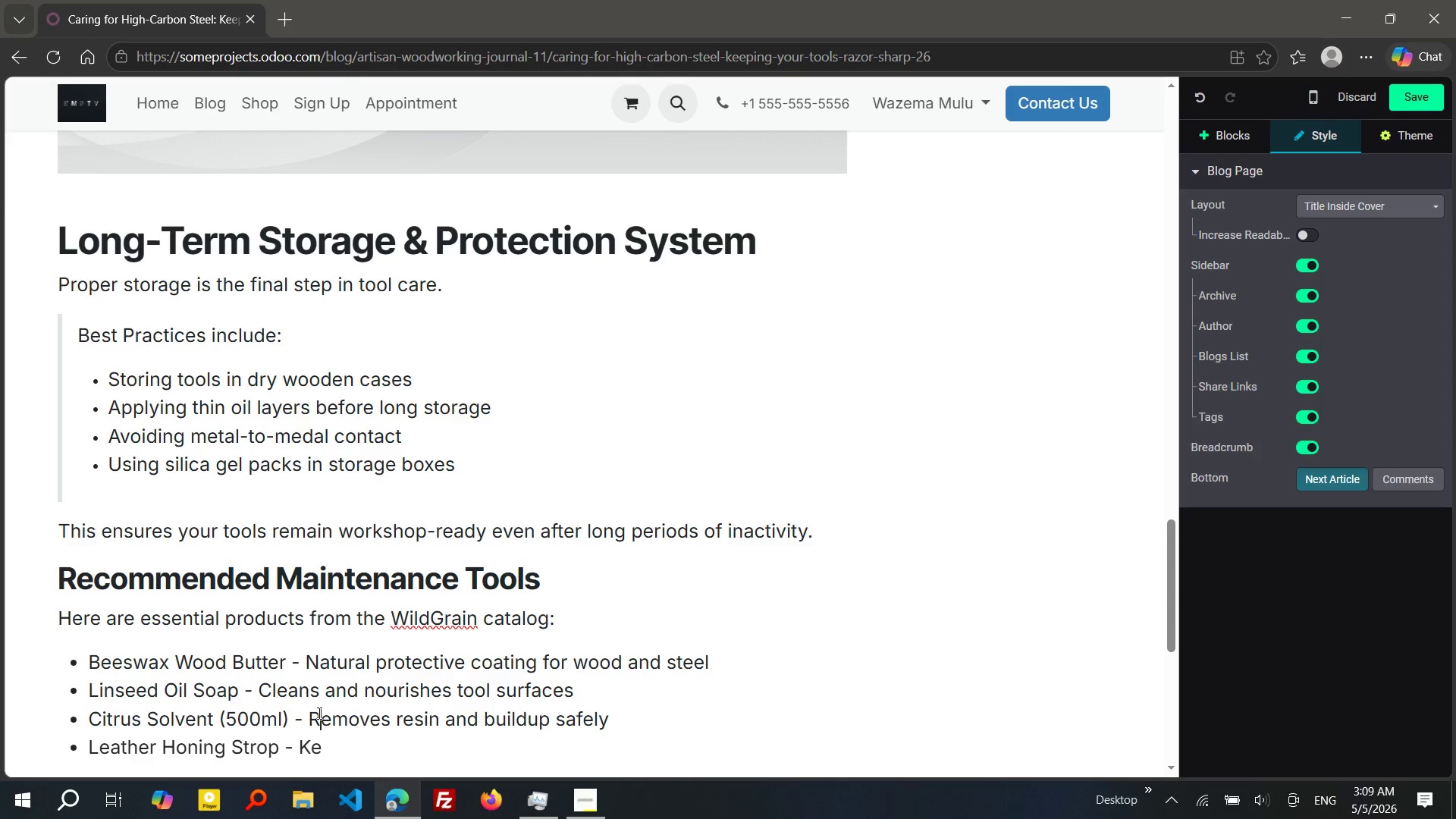 
key(Shift+R)
 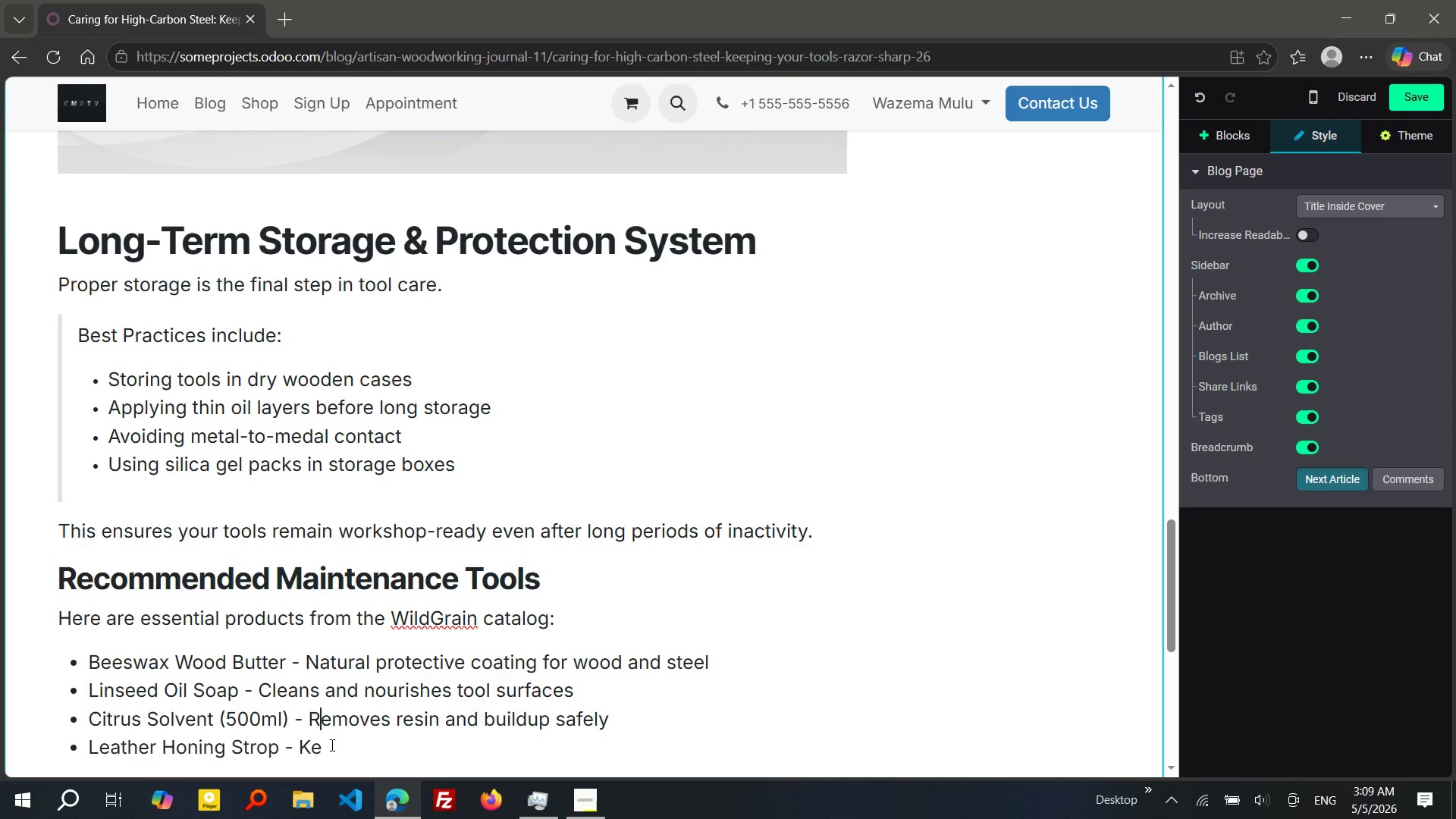 
left_click([331, 745])
 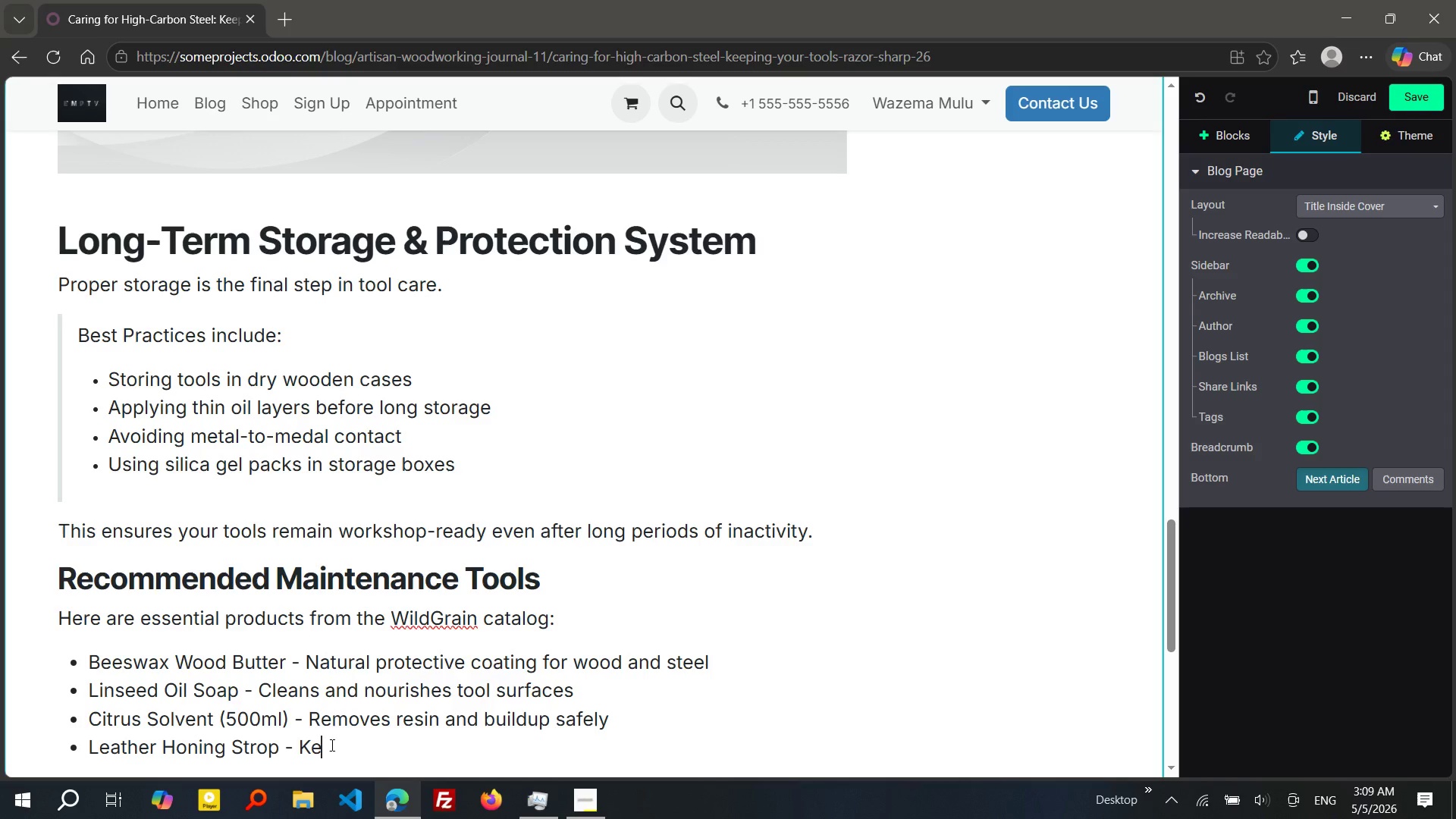 
type(eps blades razor sharp)
 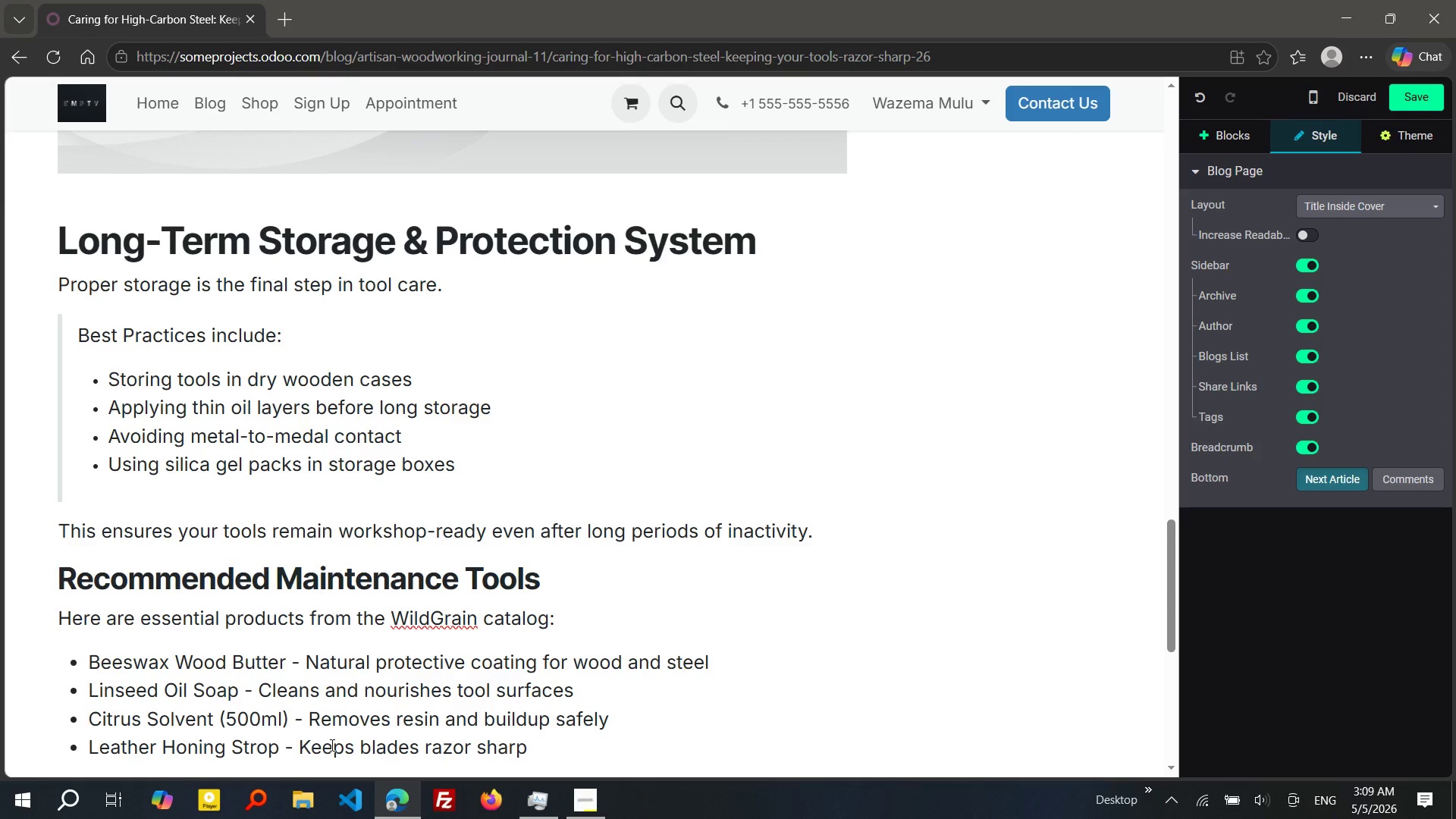 
key(Enter)
 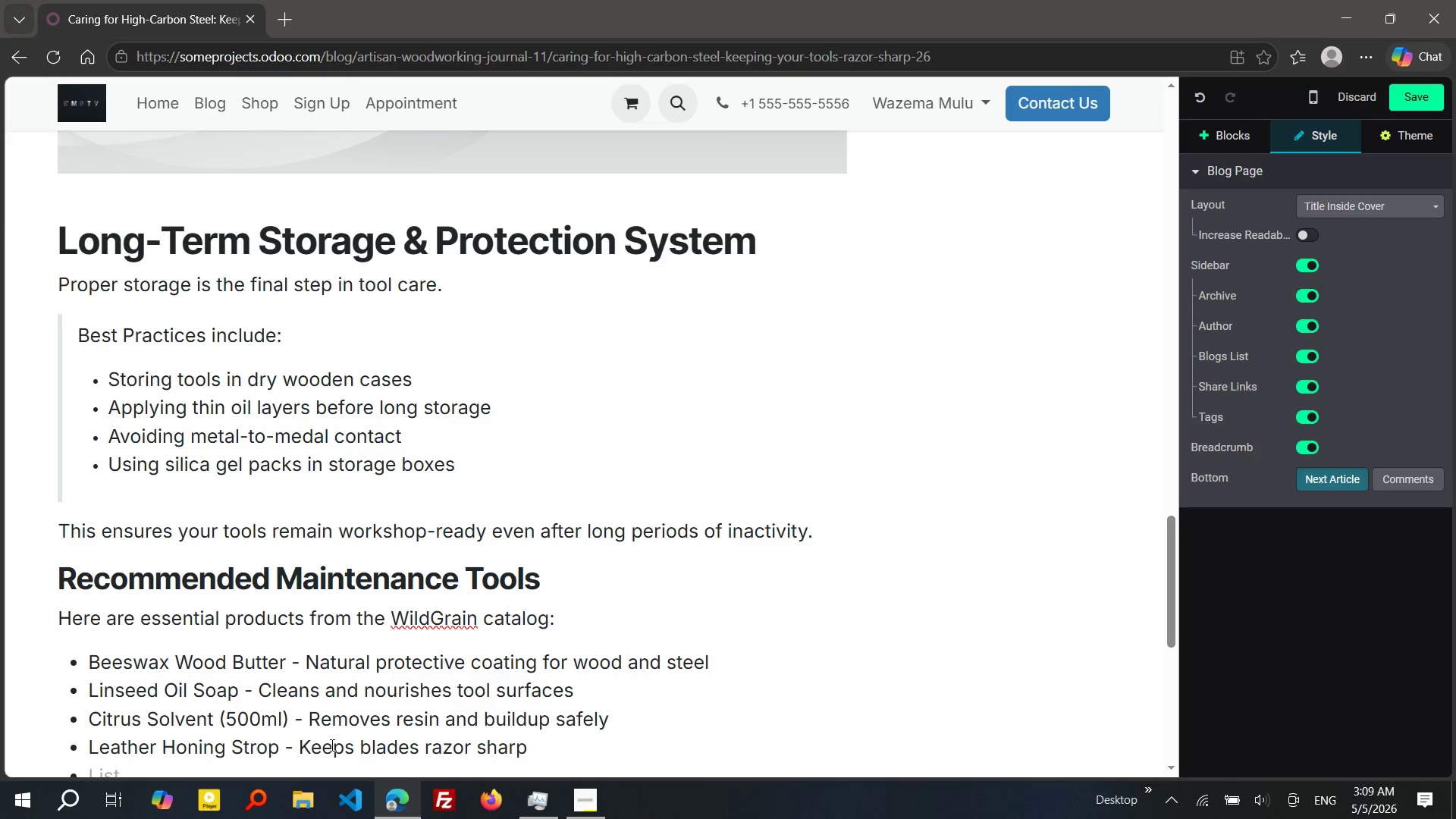 
wait(8.69)
 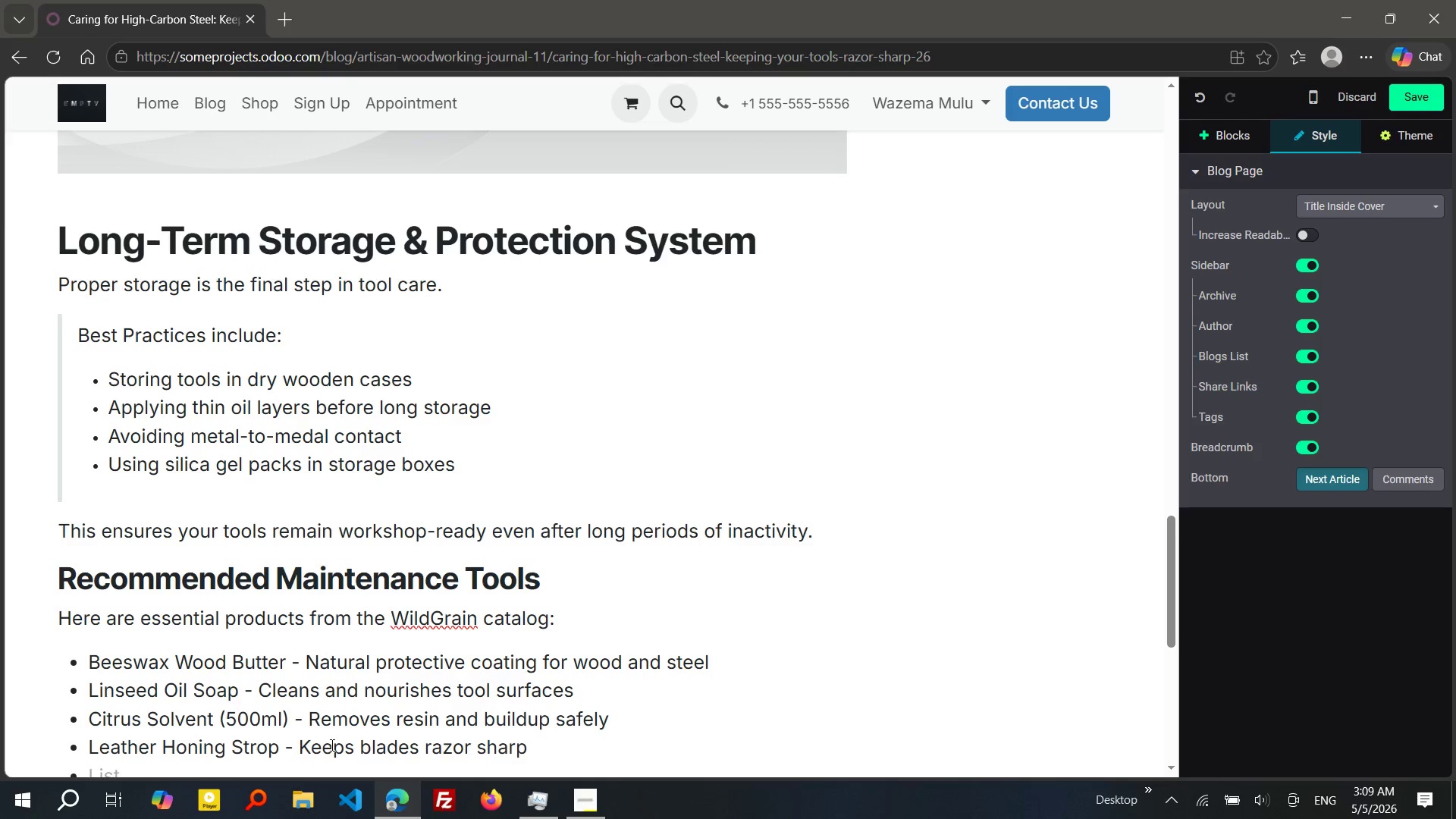 
type(premium TN)
key(Backspace)
type(ung Oil Fii)
key(Backspace)
type(nish - LONG-term protectn for tools and wood)
 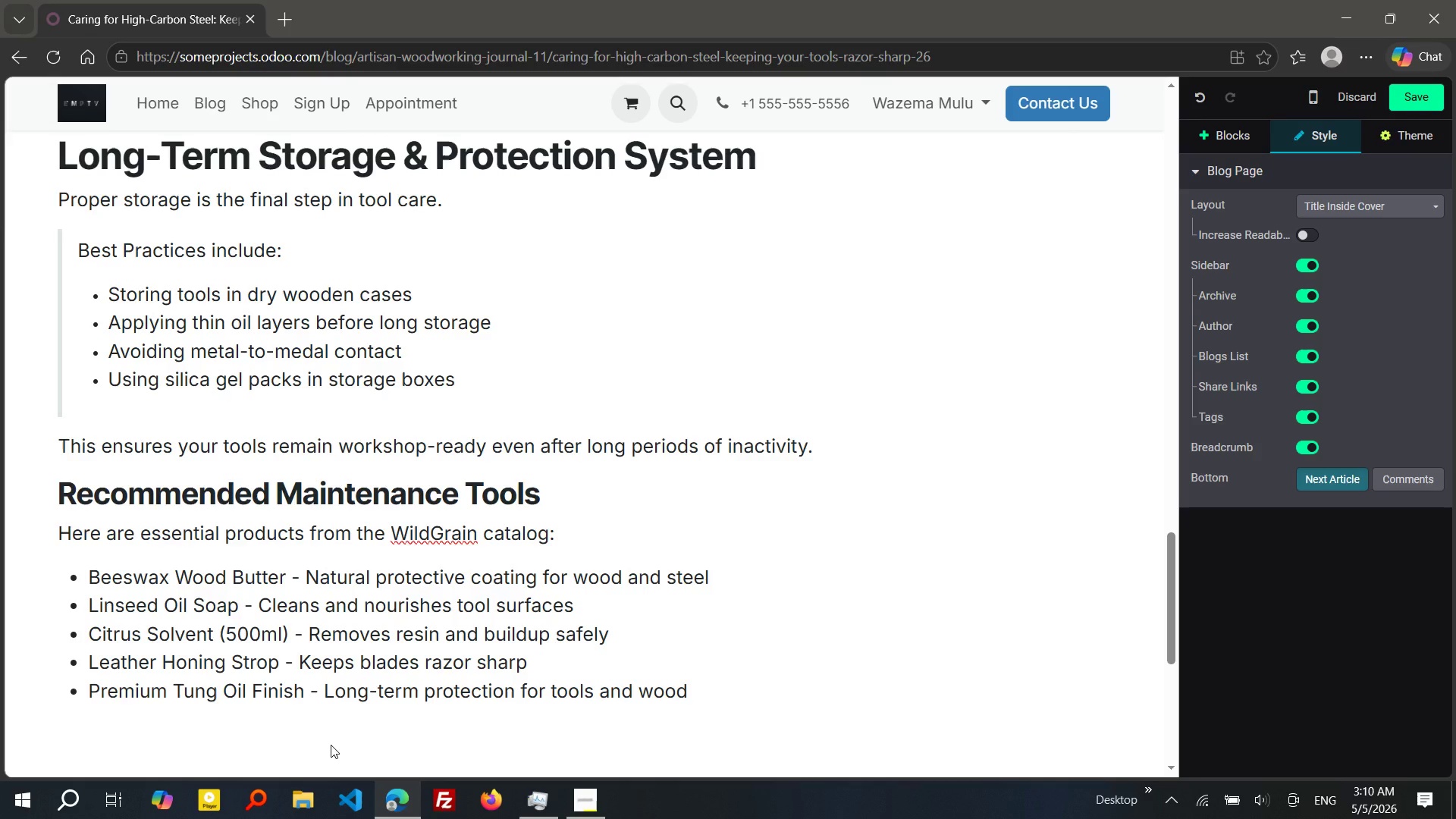 
key(Enter)
 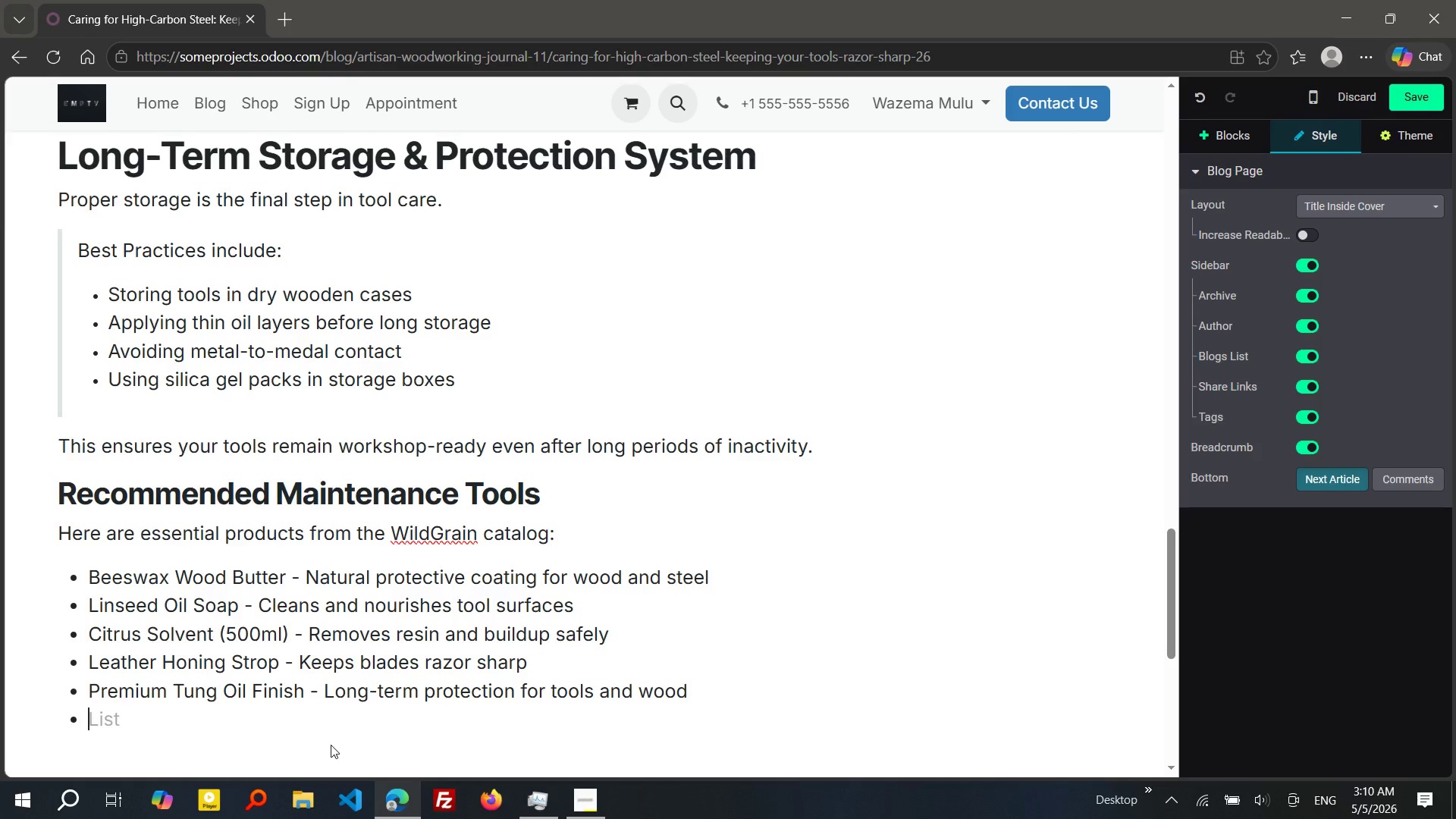 
key(Enter)
 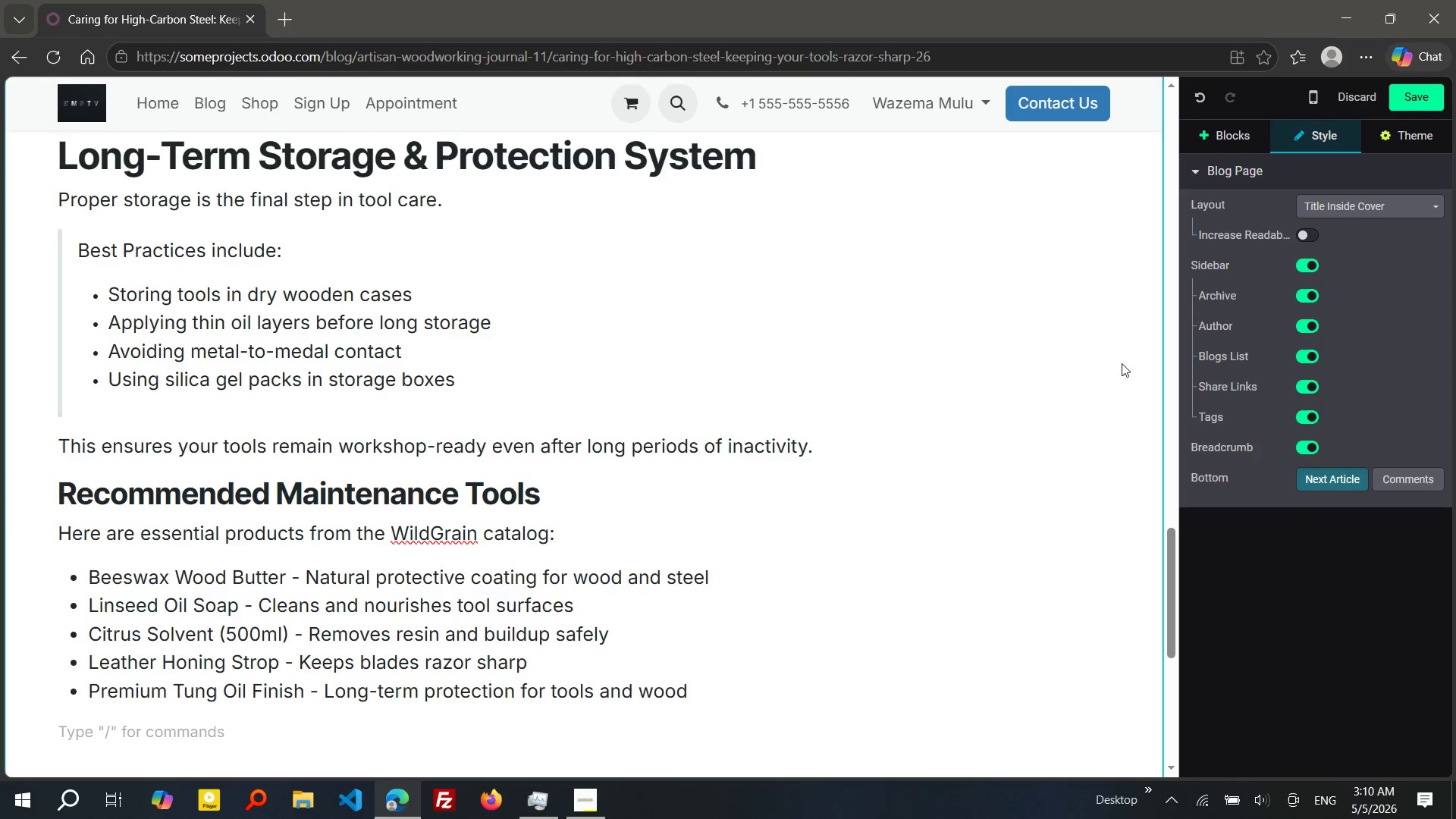 
wait(5.2)
 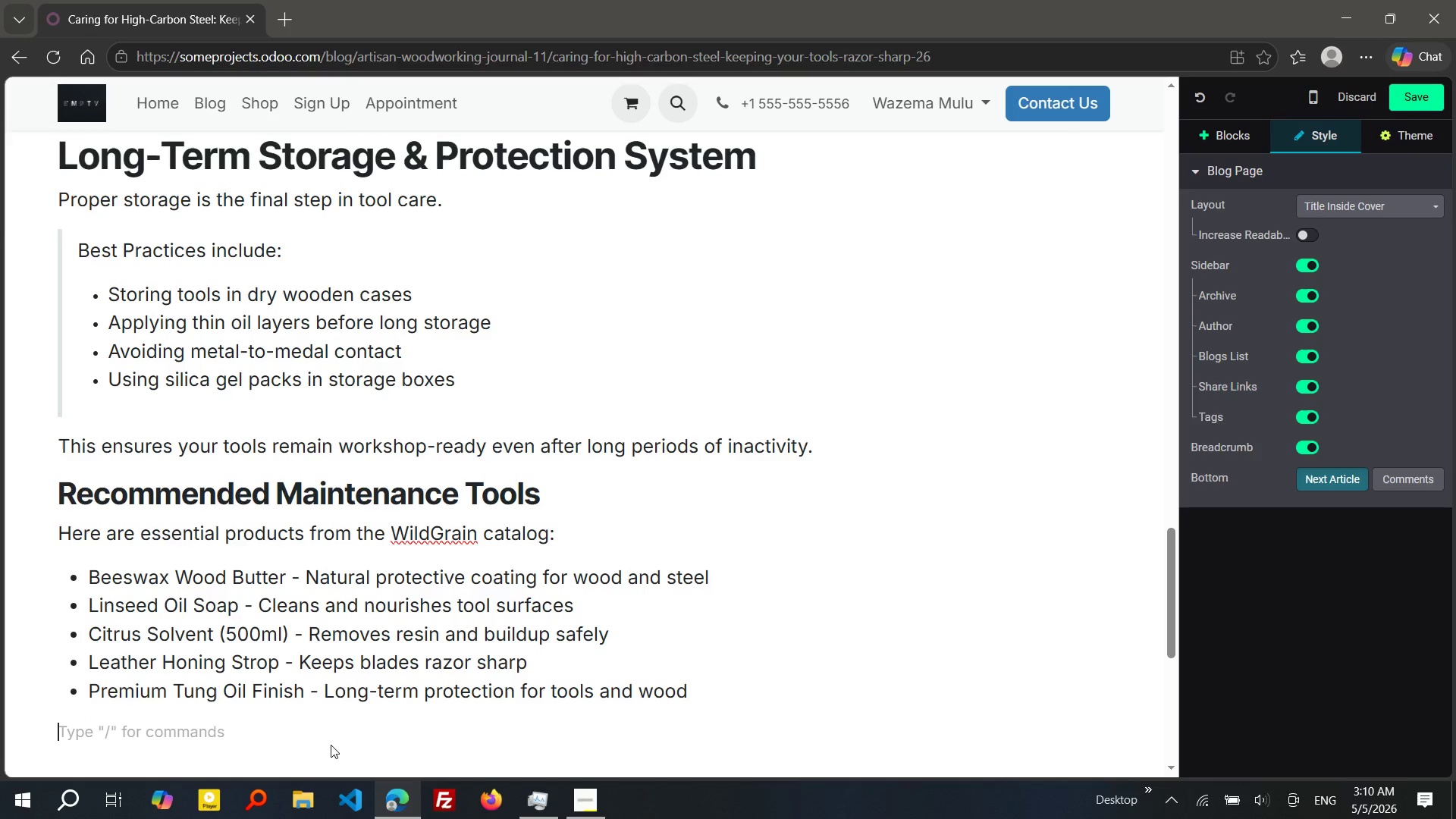 
left_click([1219, 134])
 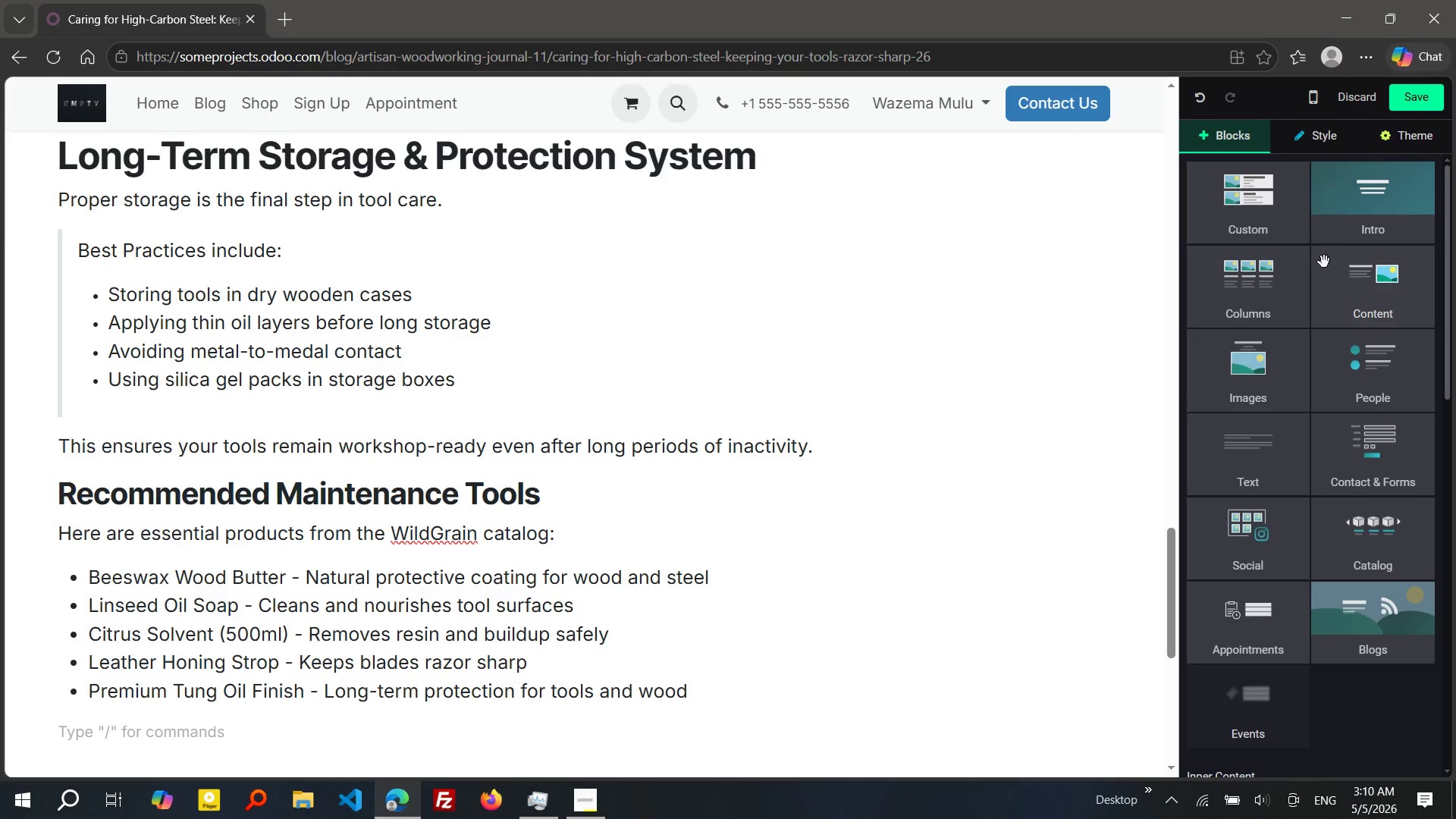 
left_click_drag(start_coordinate=[1373, 287], to_coordinate=[686, 690])
 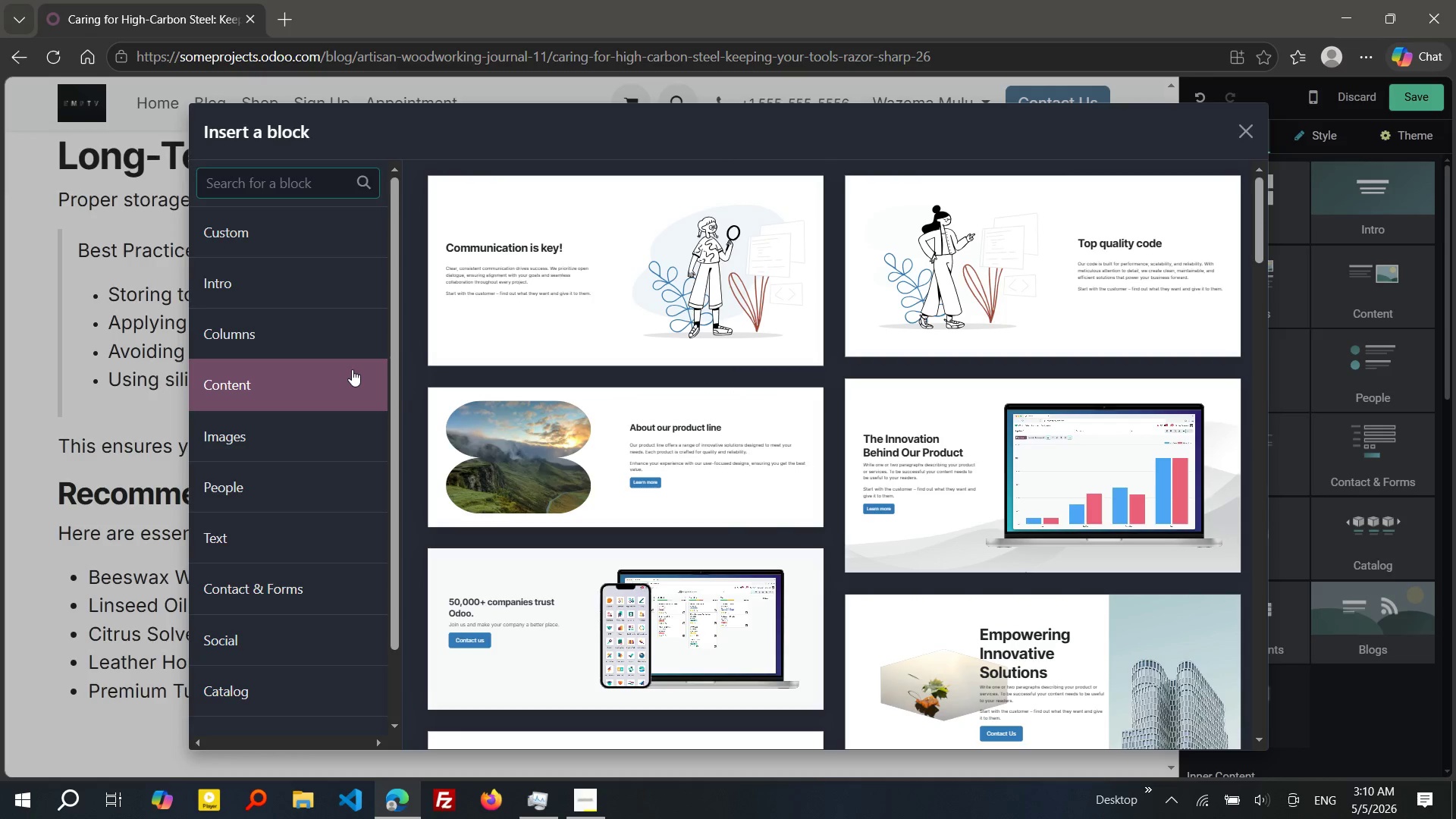 
type(prod)
 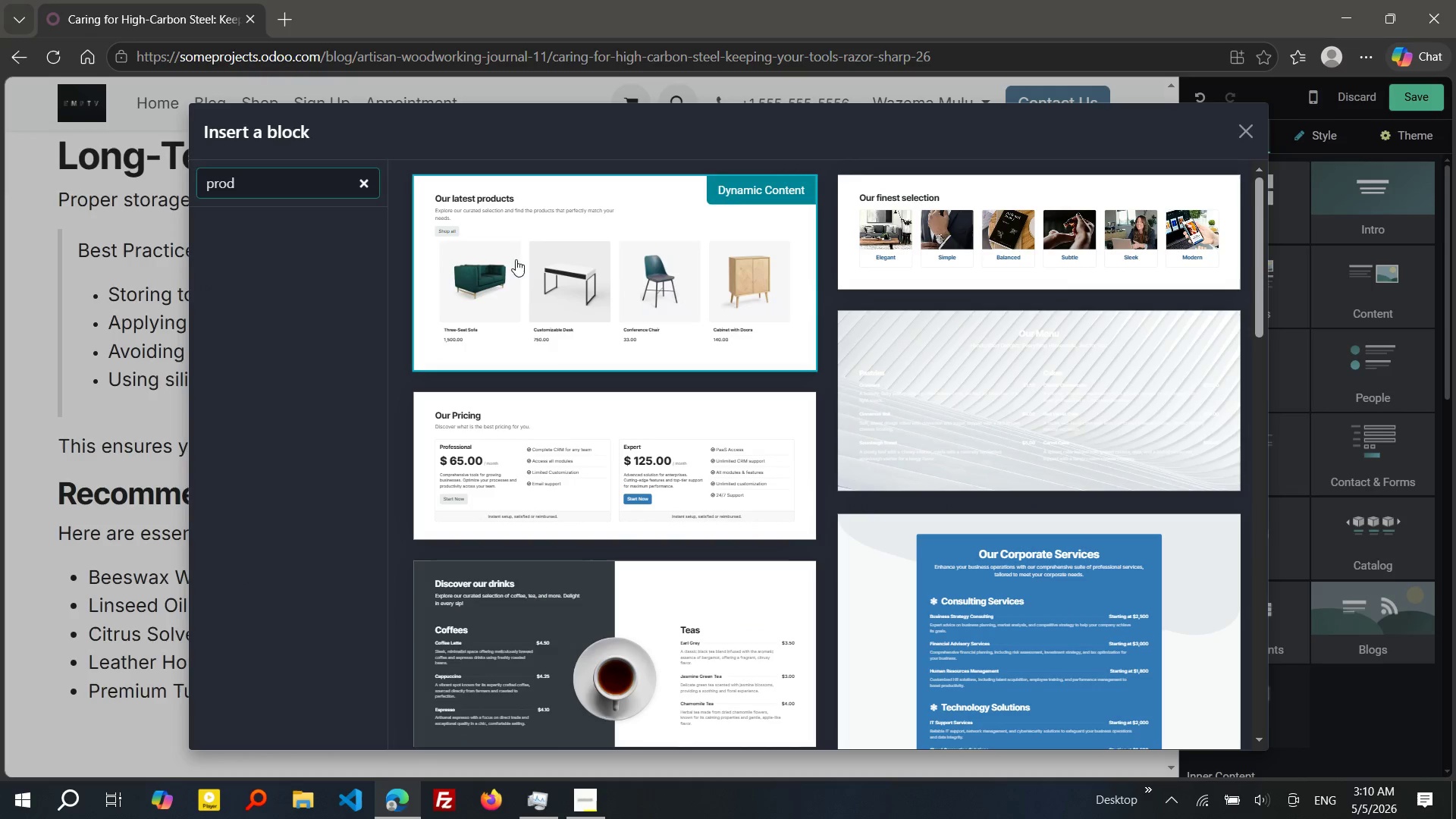 
left_click([543, 255])
 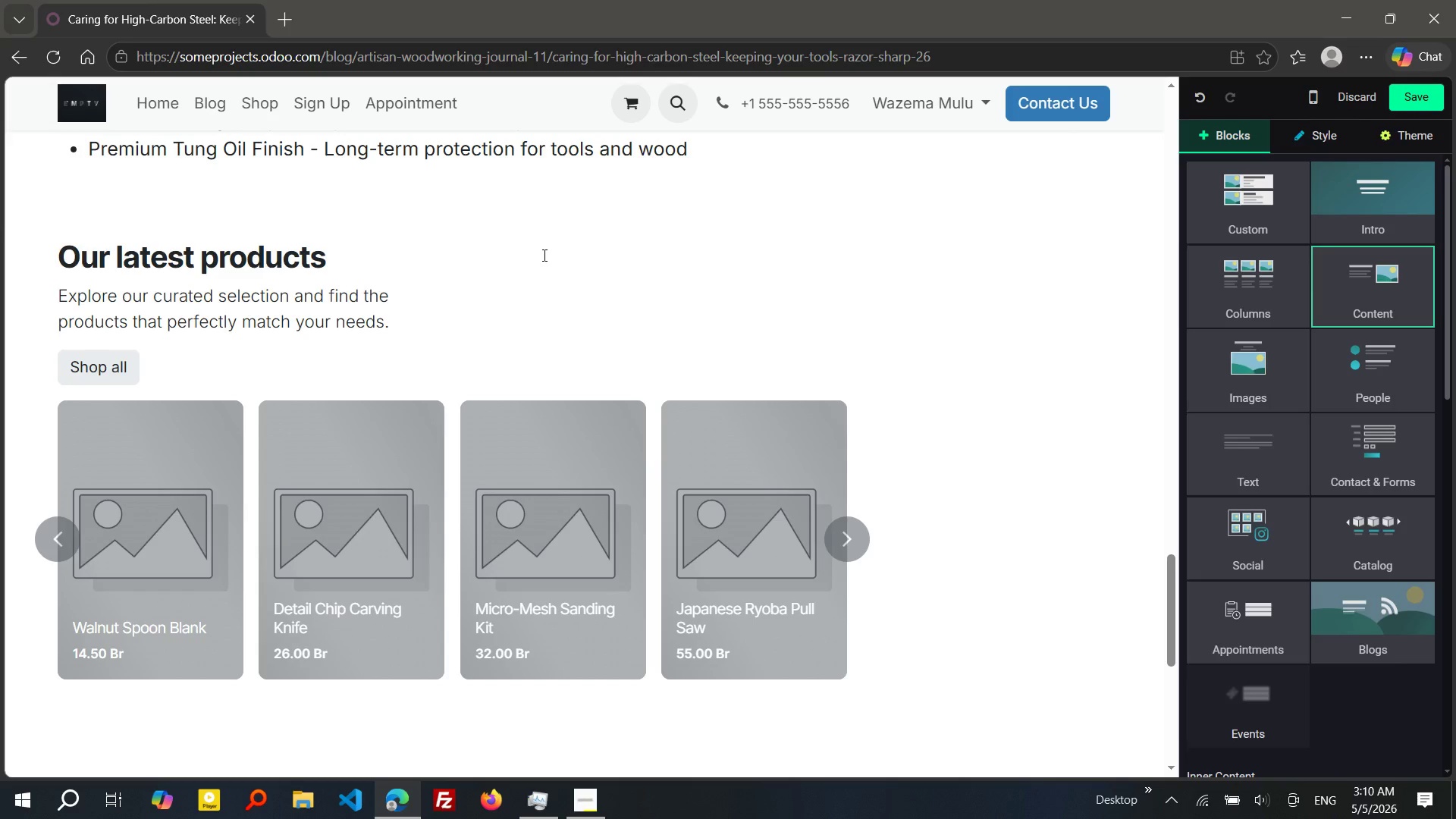 
wait(5.55)
 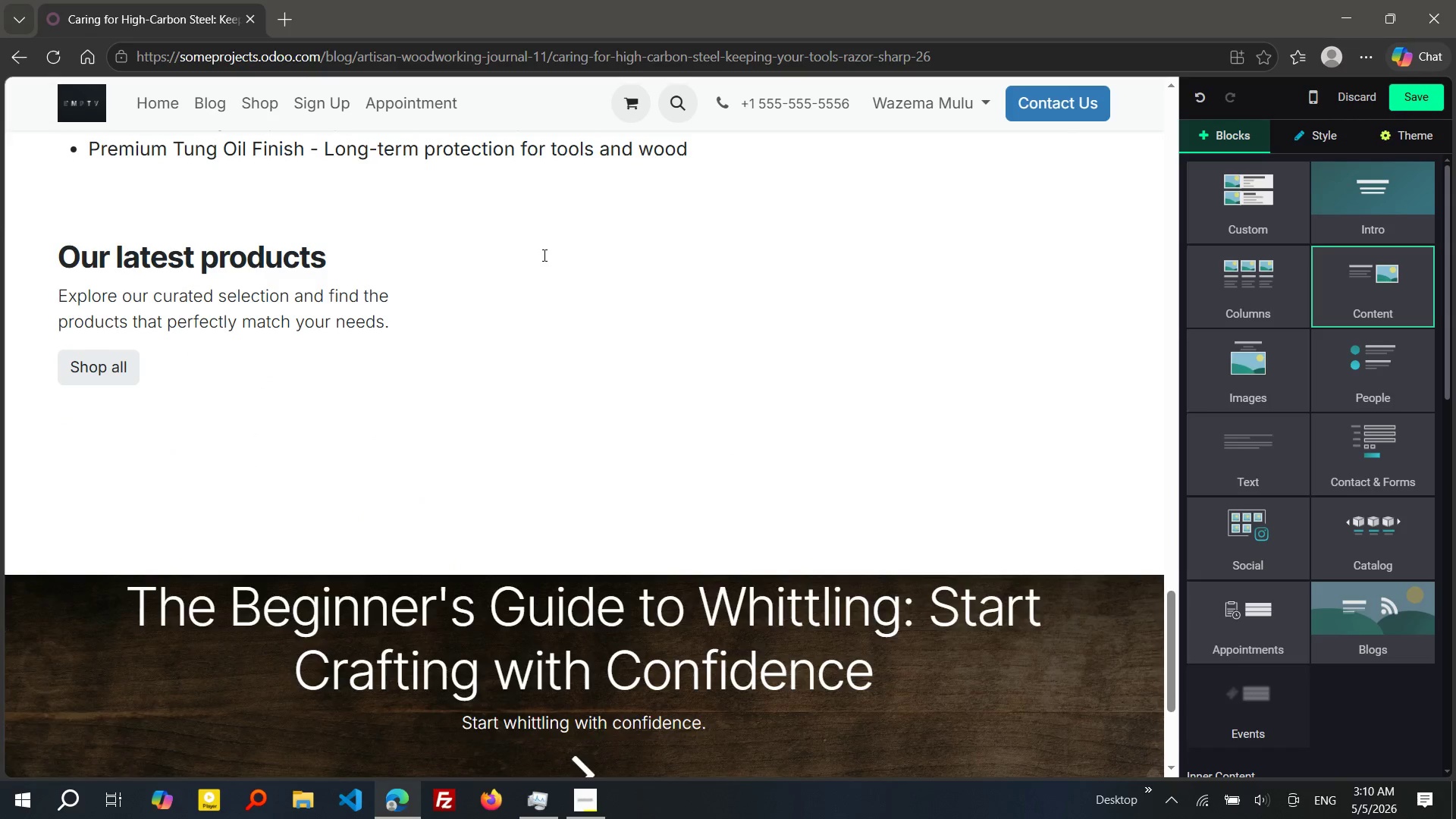 
left_click([405, 302])
 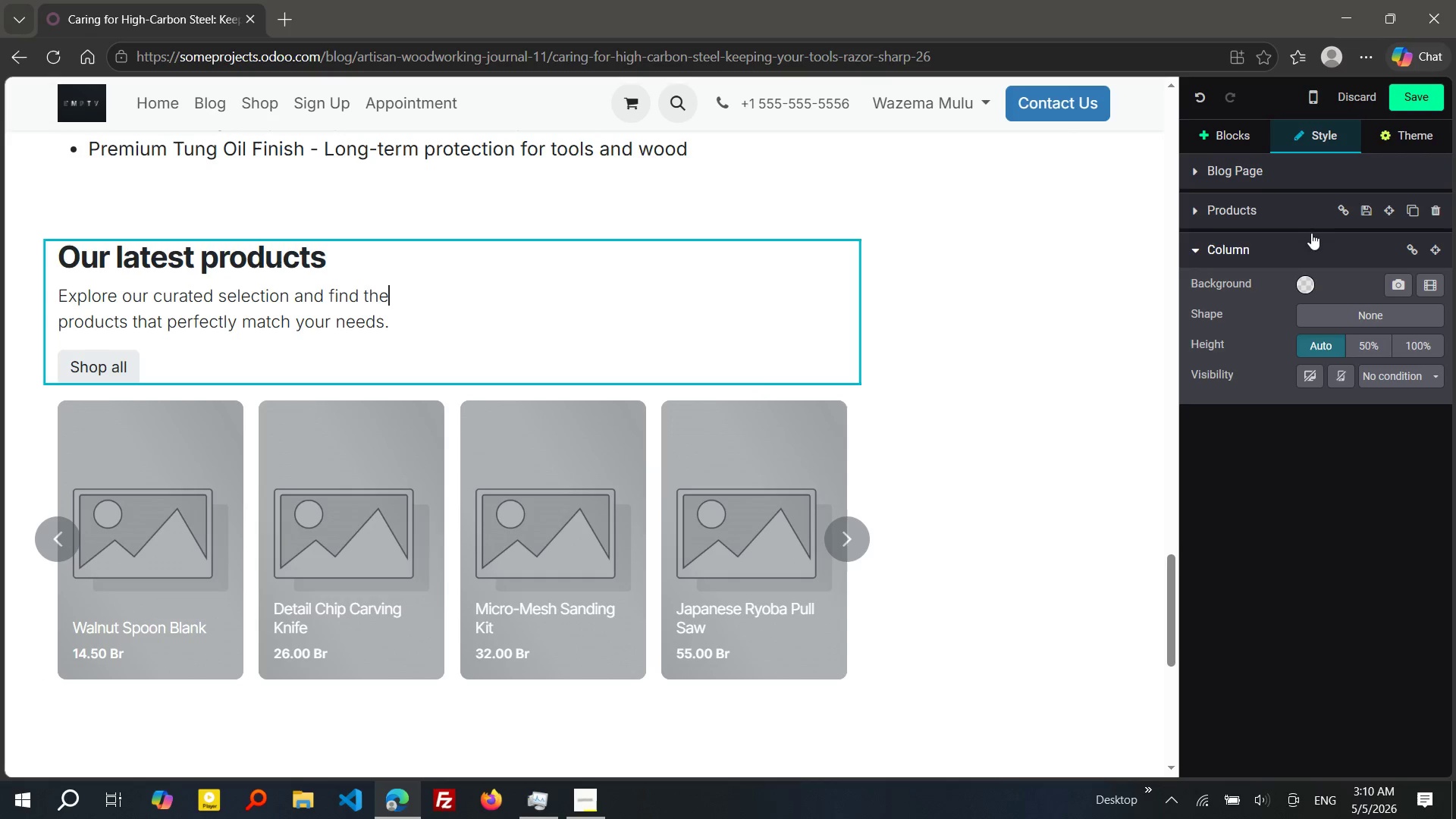 
left_click([1190, 218])
 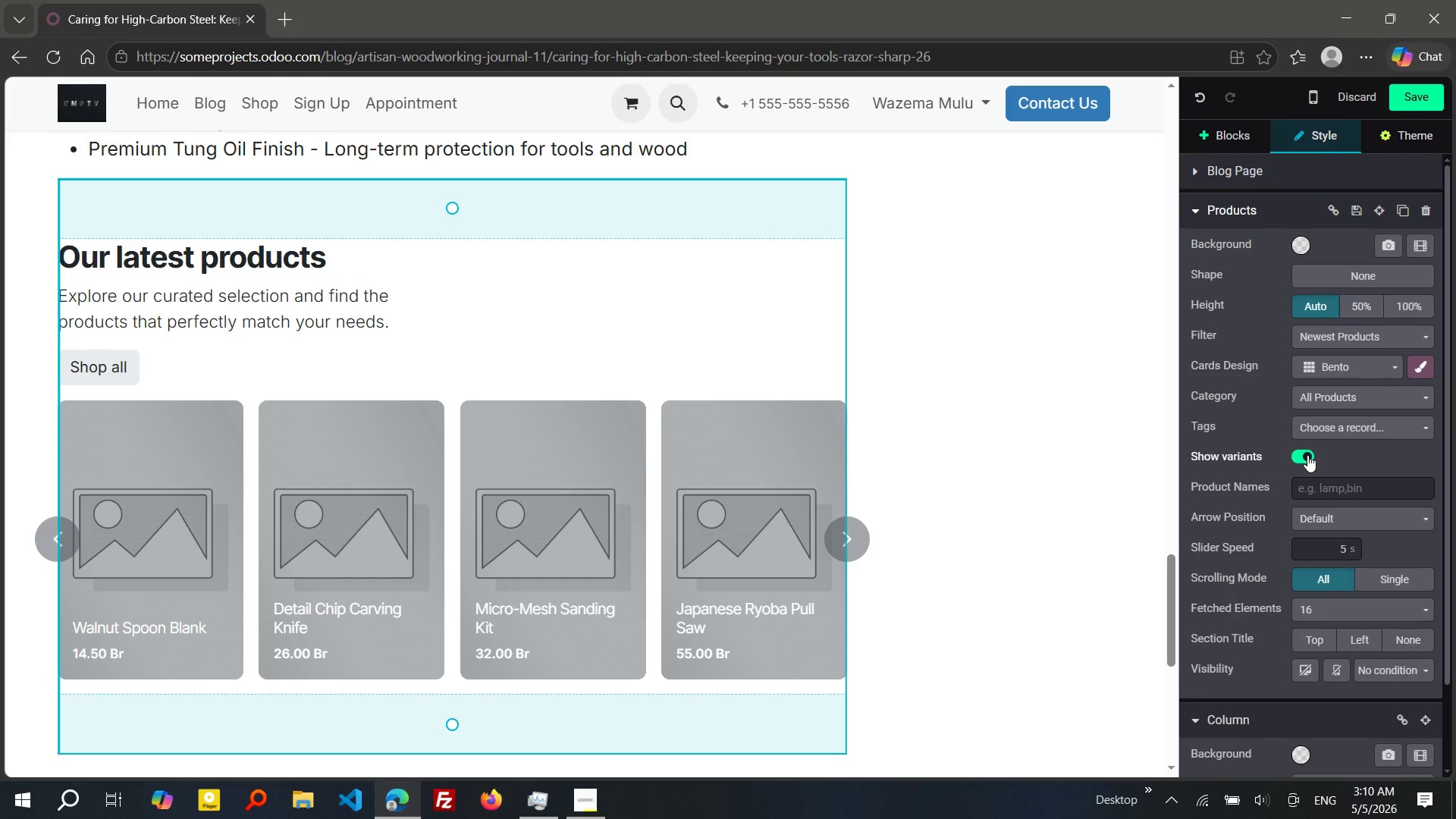 
wait(8.62)
 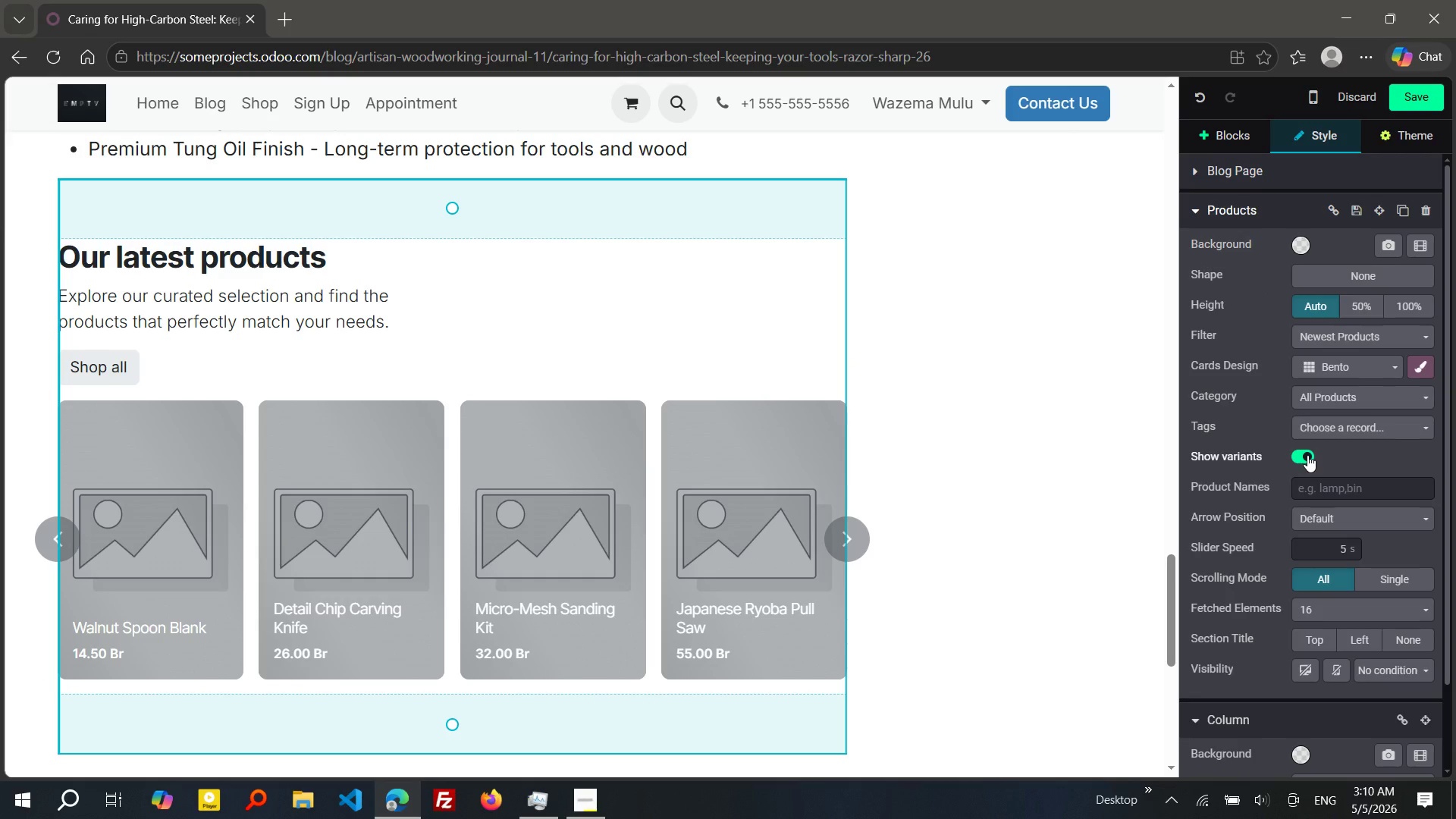 
left_click([1412, 650])
 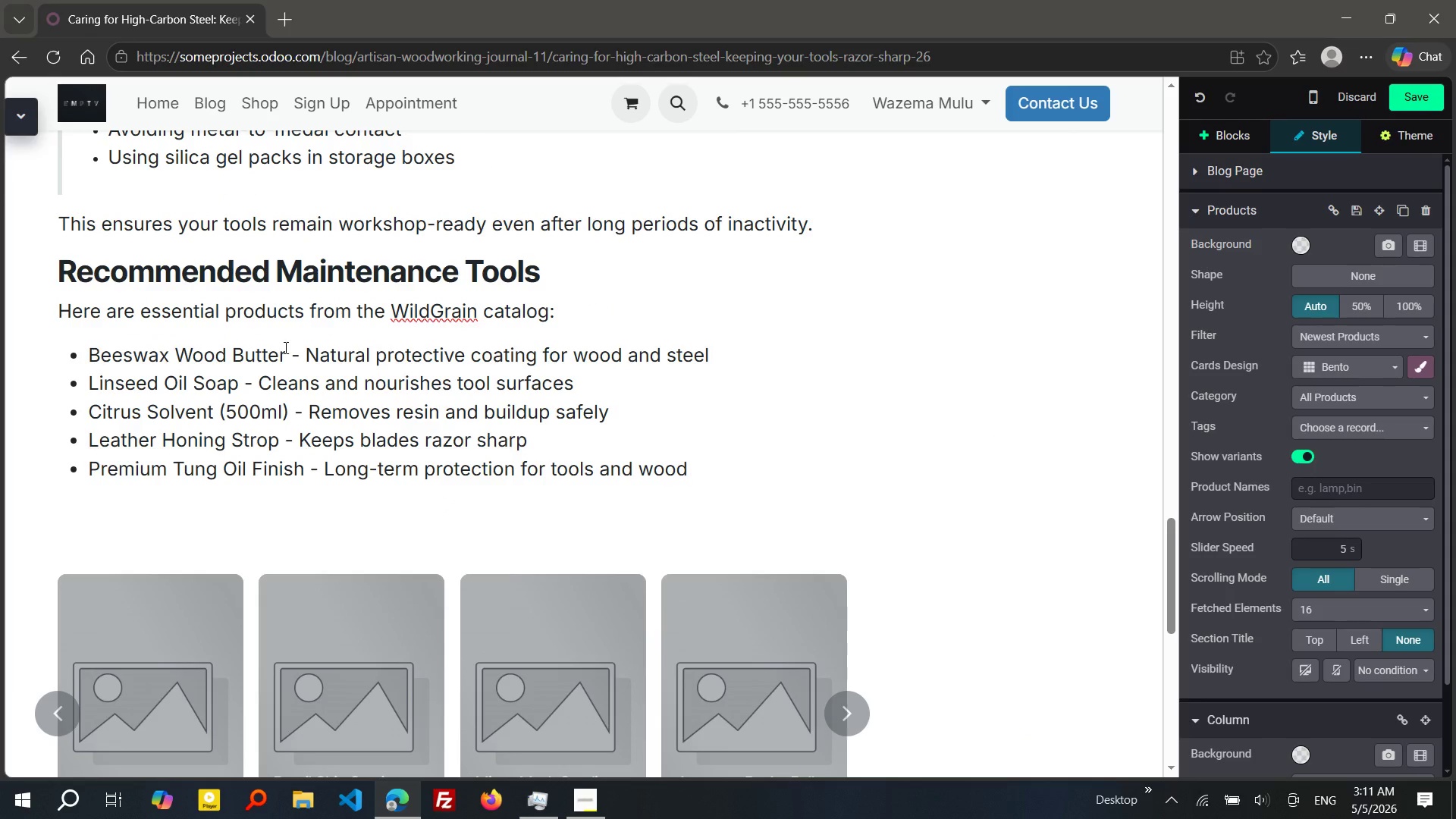 
wait(6.69)
 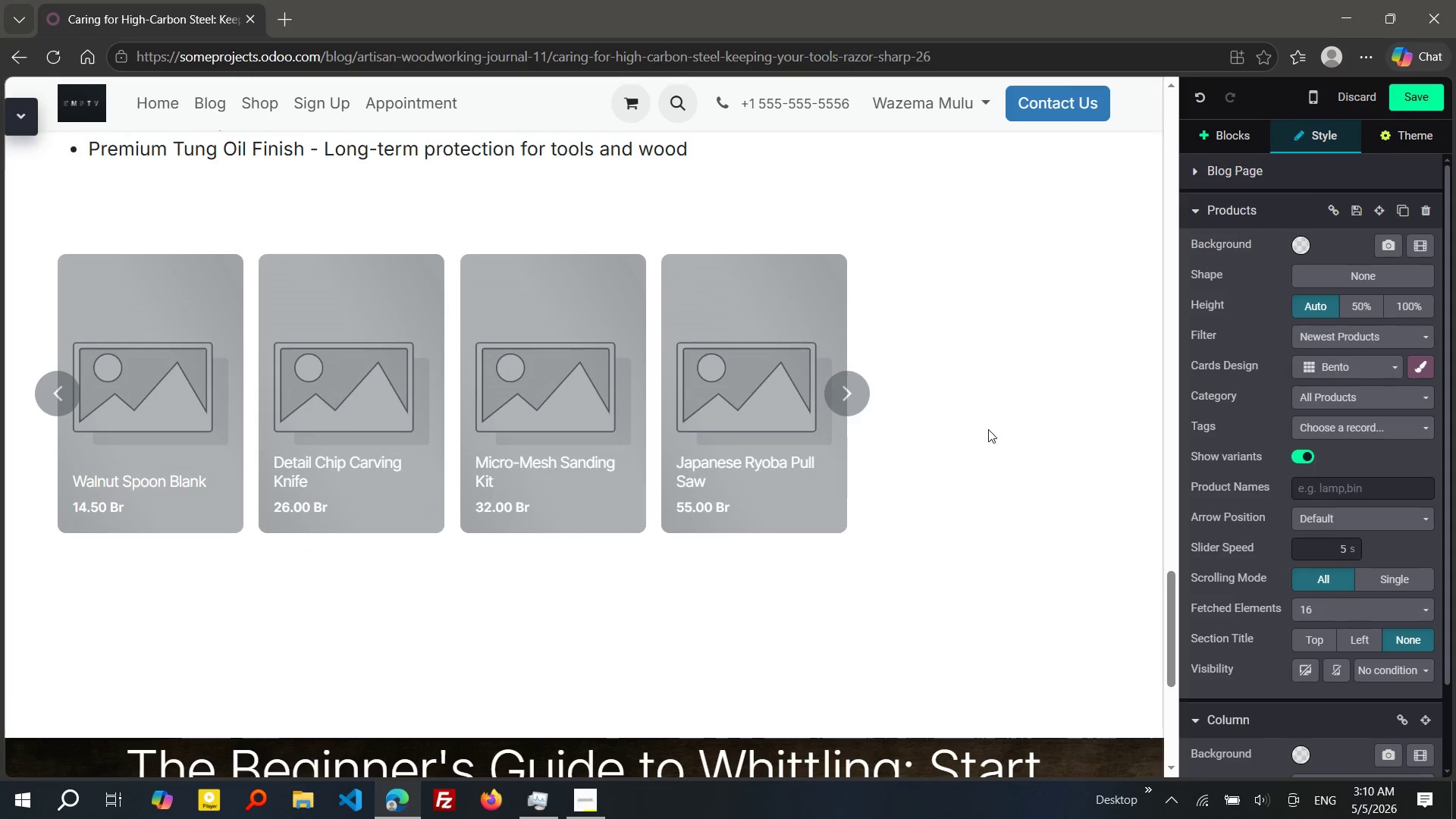 
left_click_drag(start_coordinate=[284, 347], to_coordinate=[93, 362])
 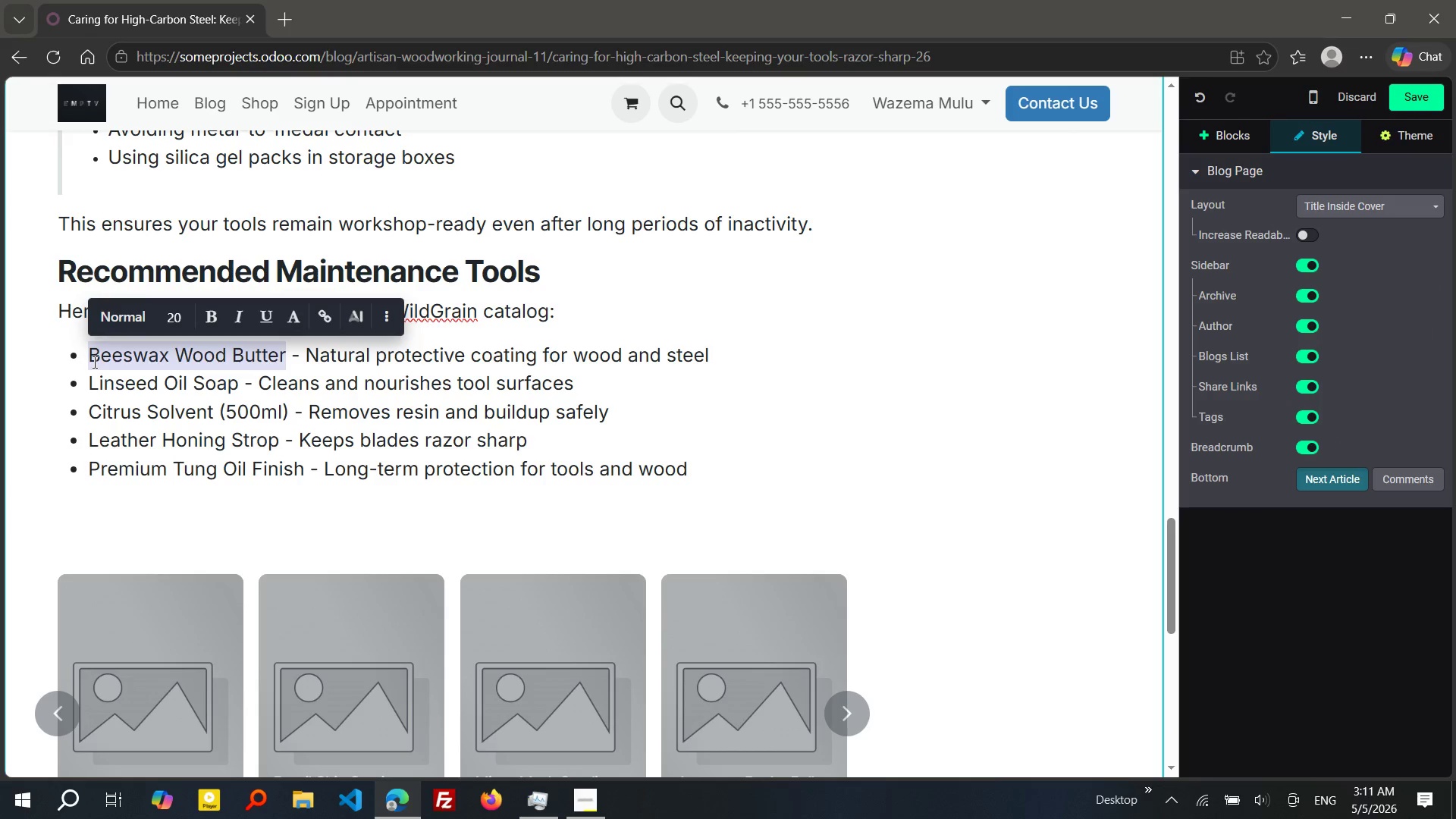 
key(Control+C)
 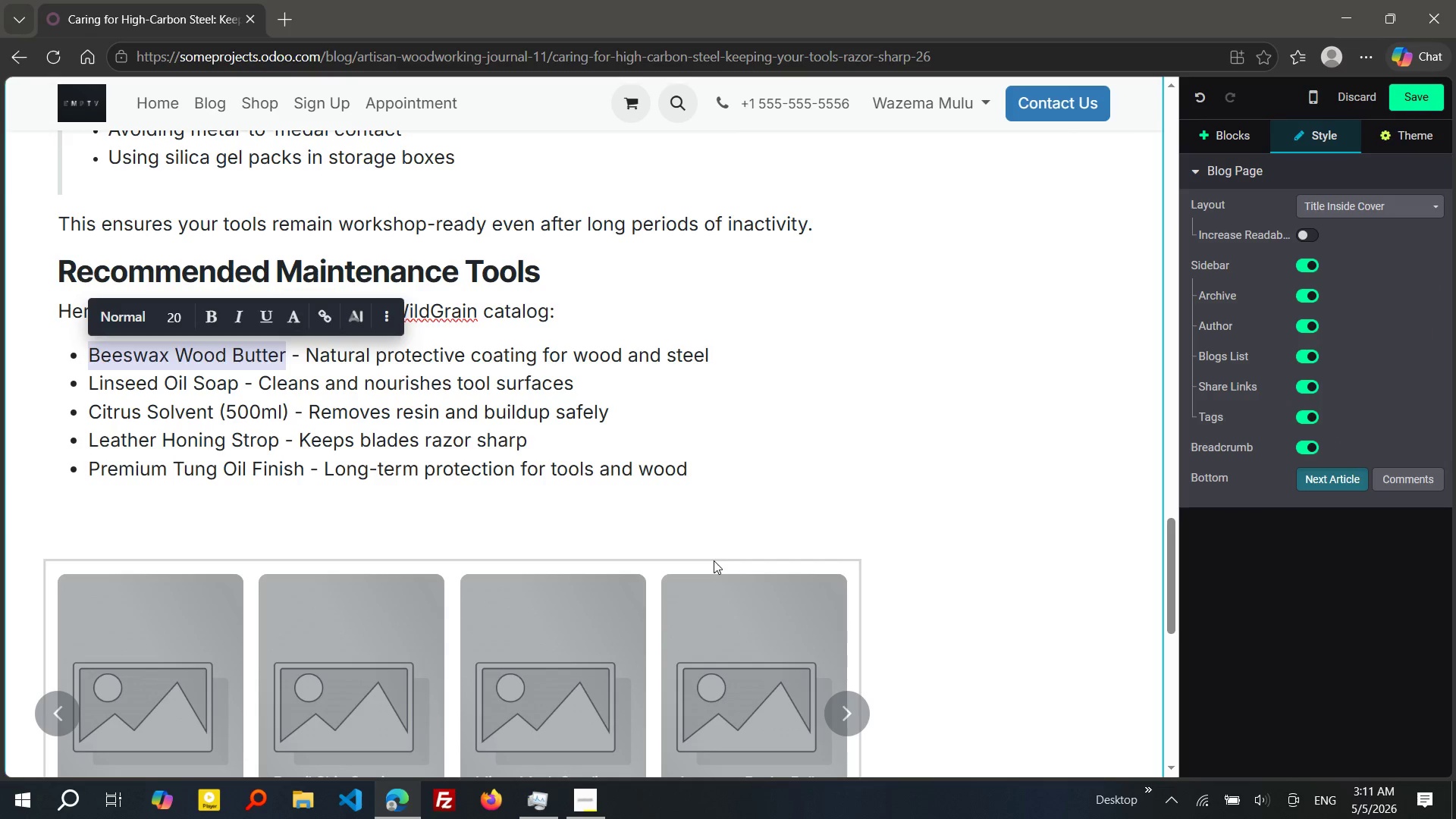 
left_click([719, 548])
 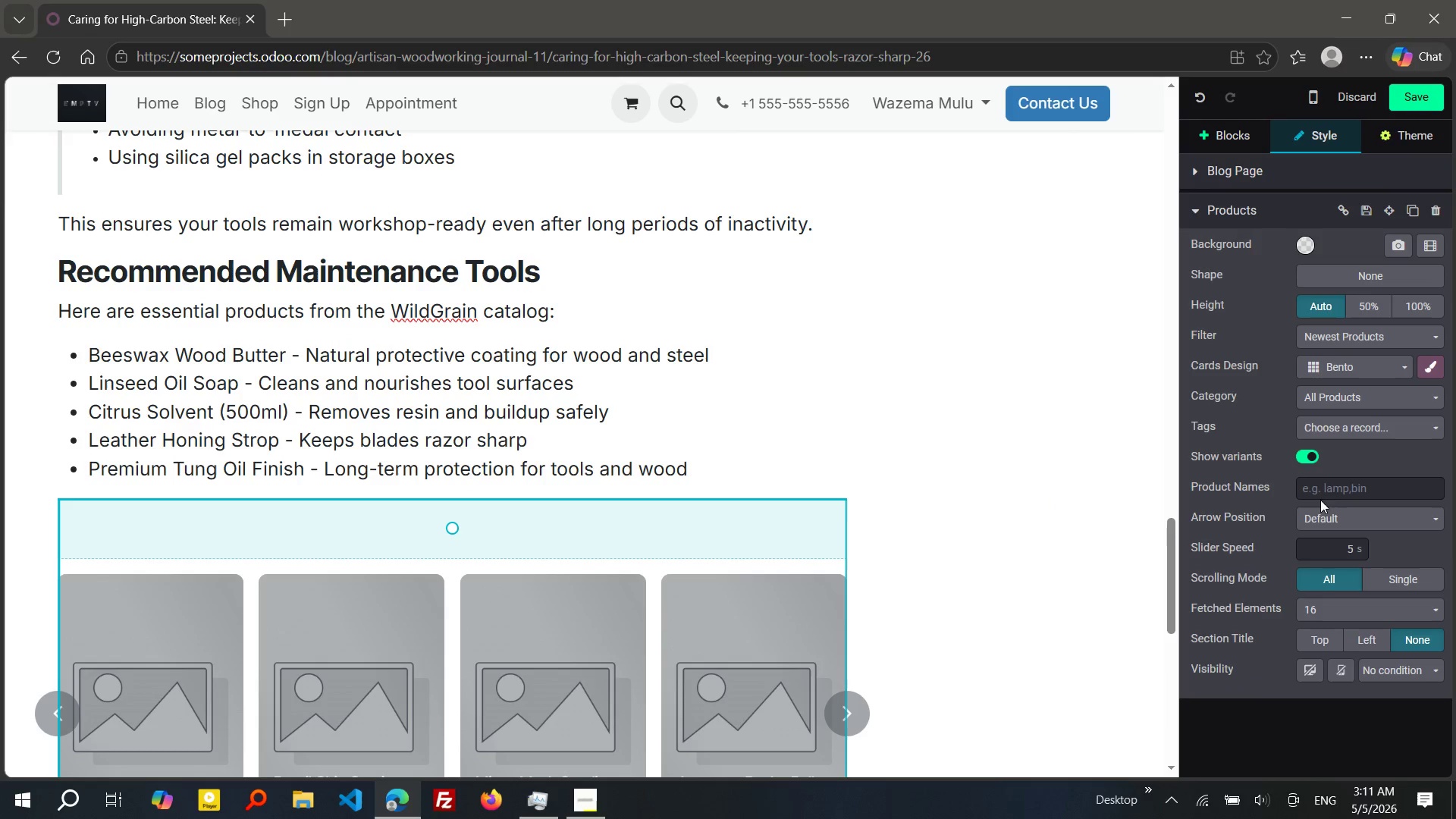 
left_click([1340, 485])
 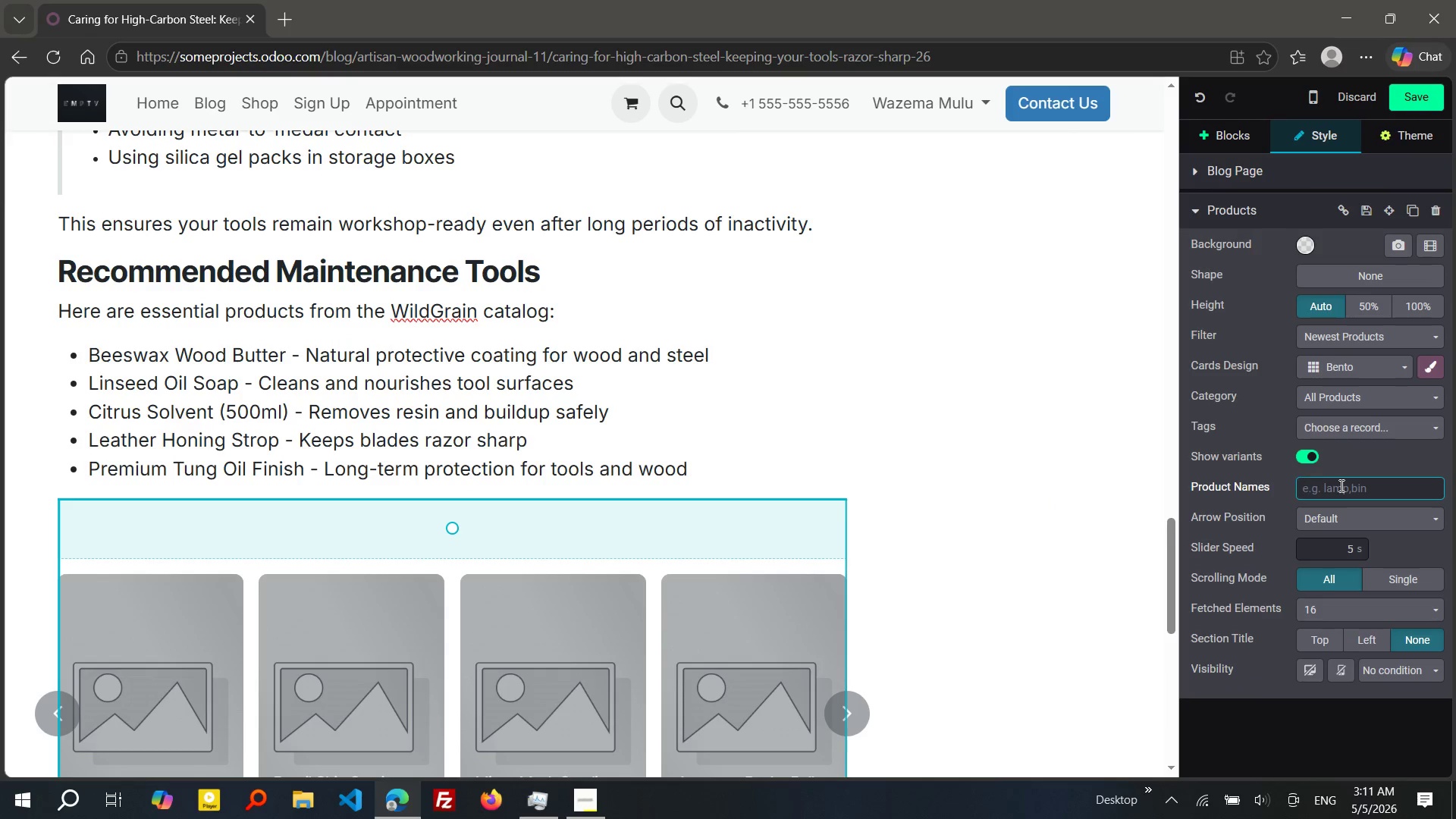 
key(Control+V)
 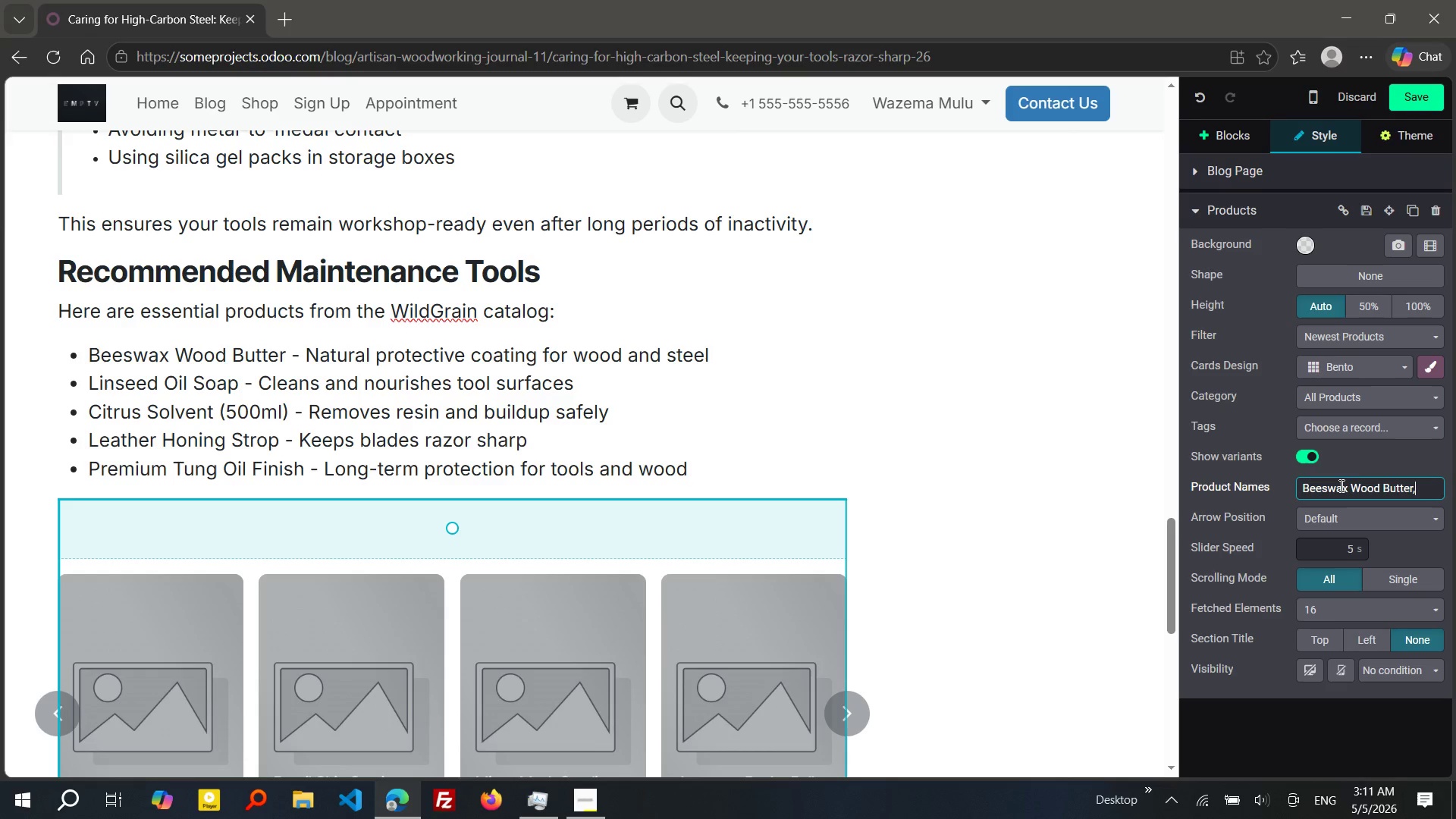 
key(Control+Comma)
 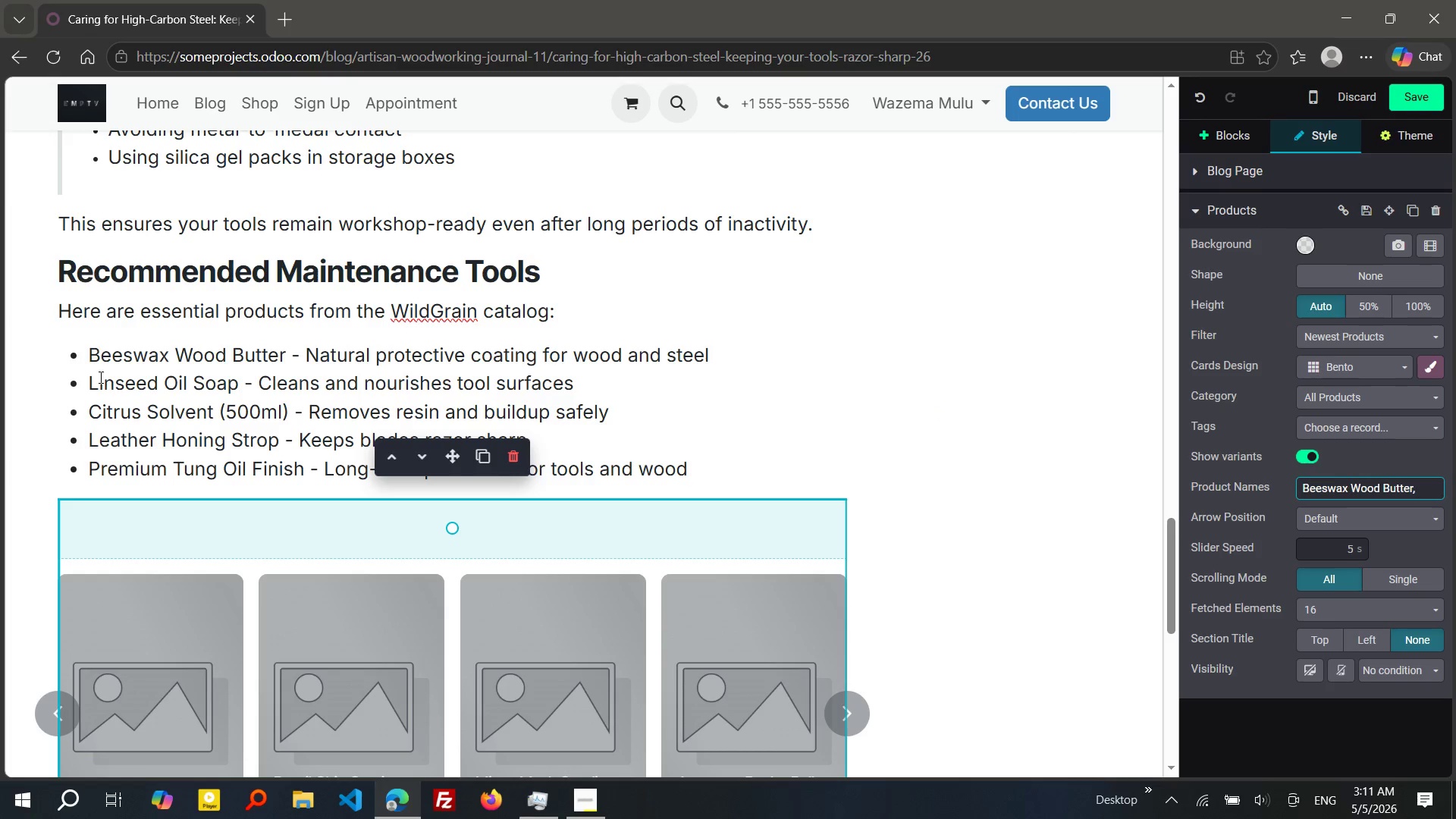 
left_click_drag(start_coordinate=[86, 378], to_coordinate=[240, 378])
 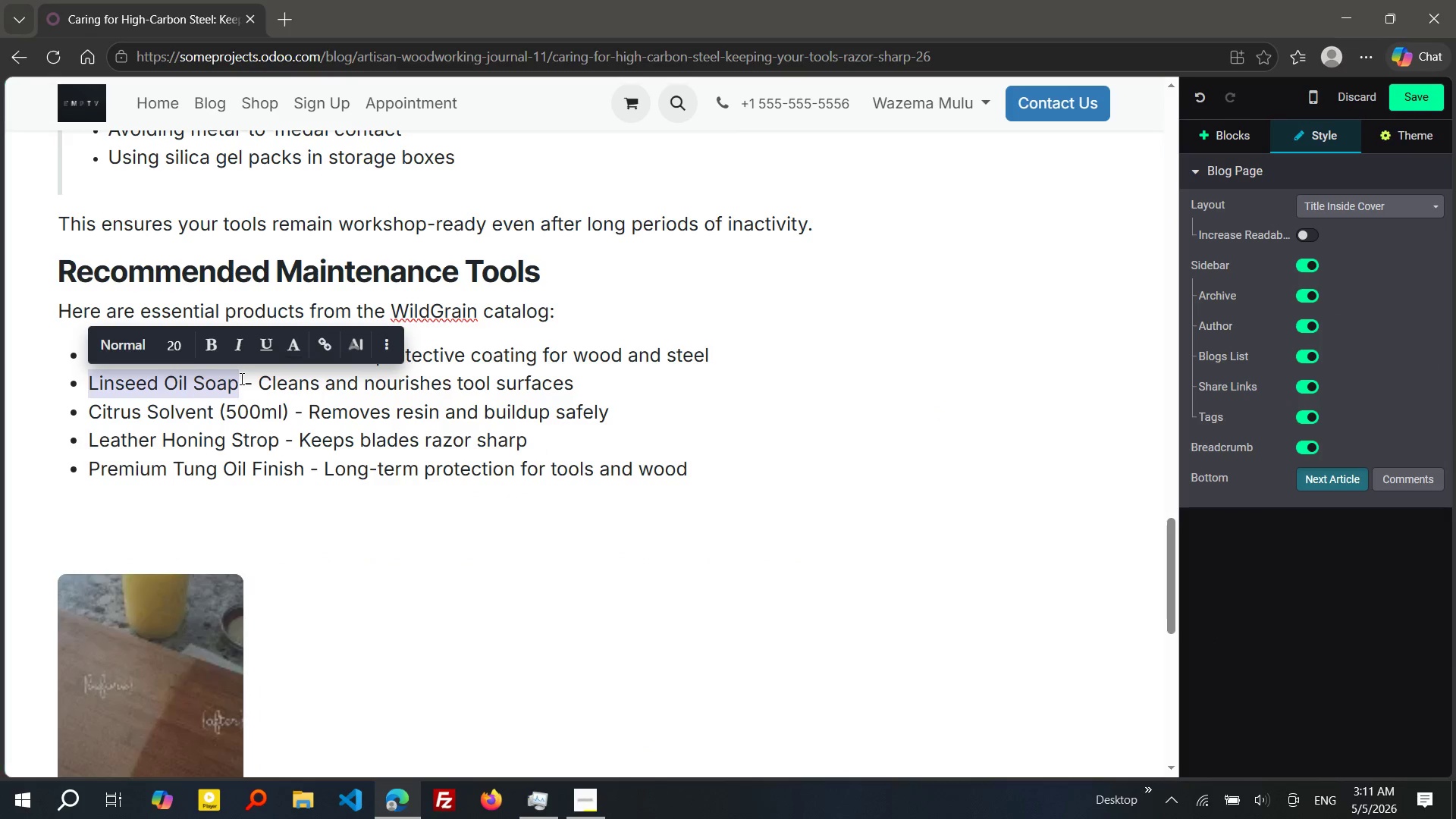 
hold_key(key=ControlLeft, duration=0.47)
 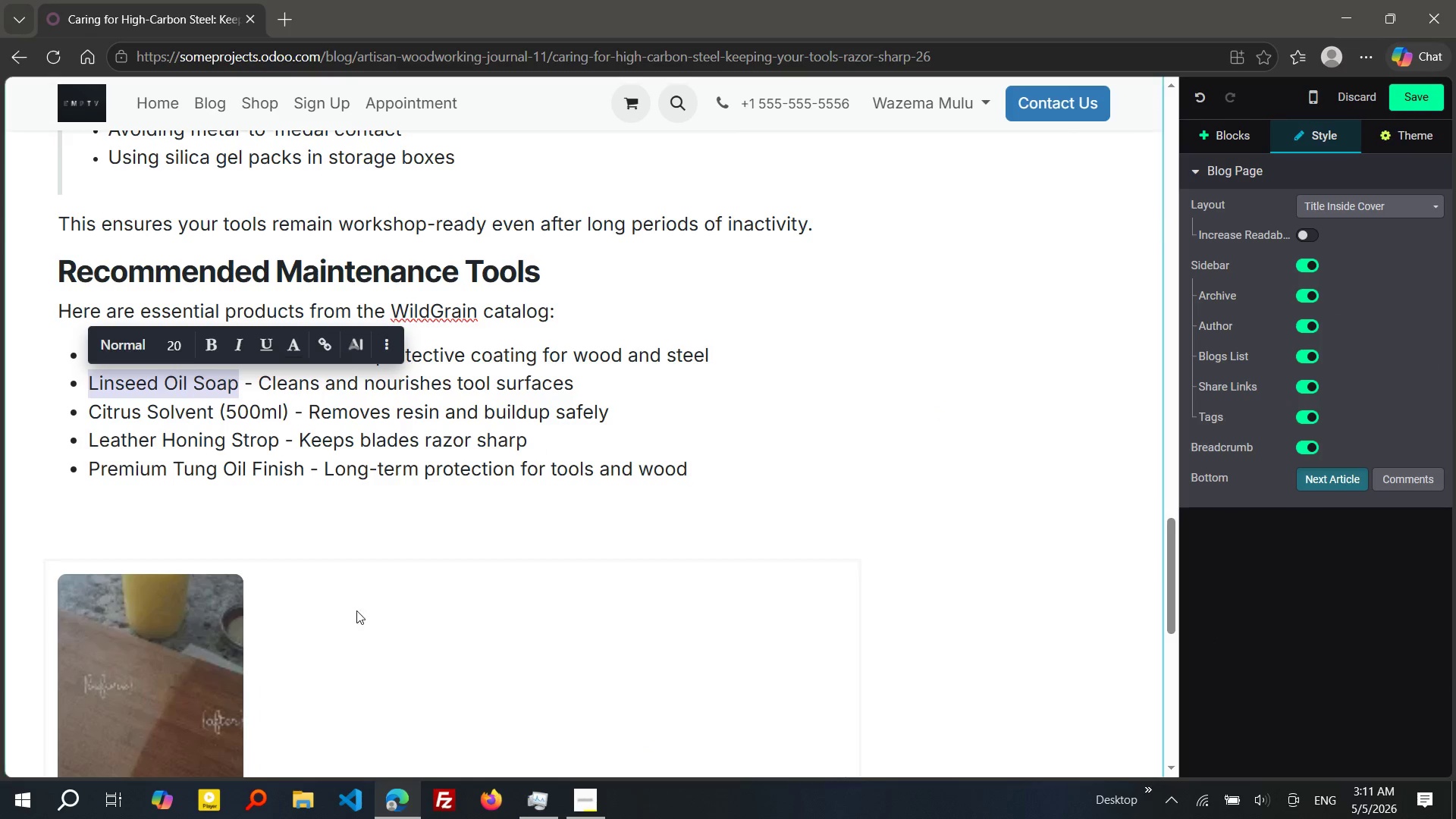 
key(C)
 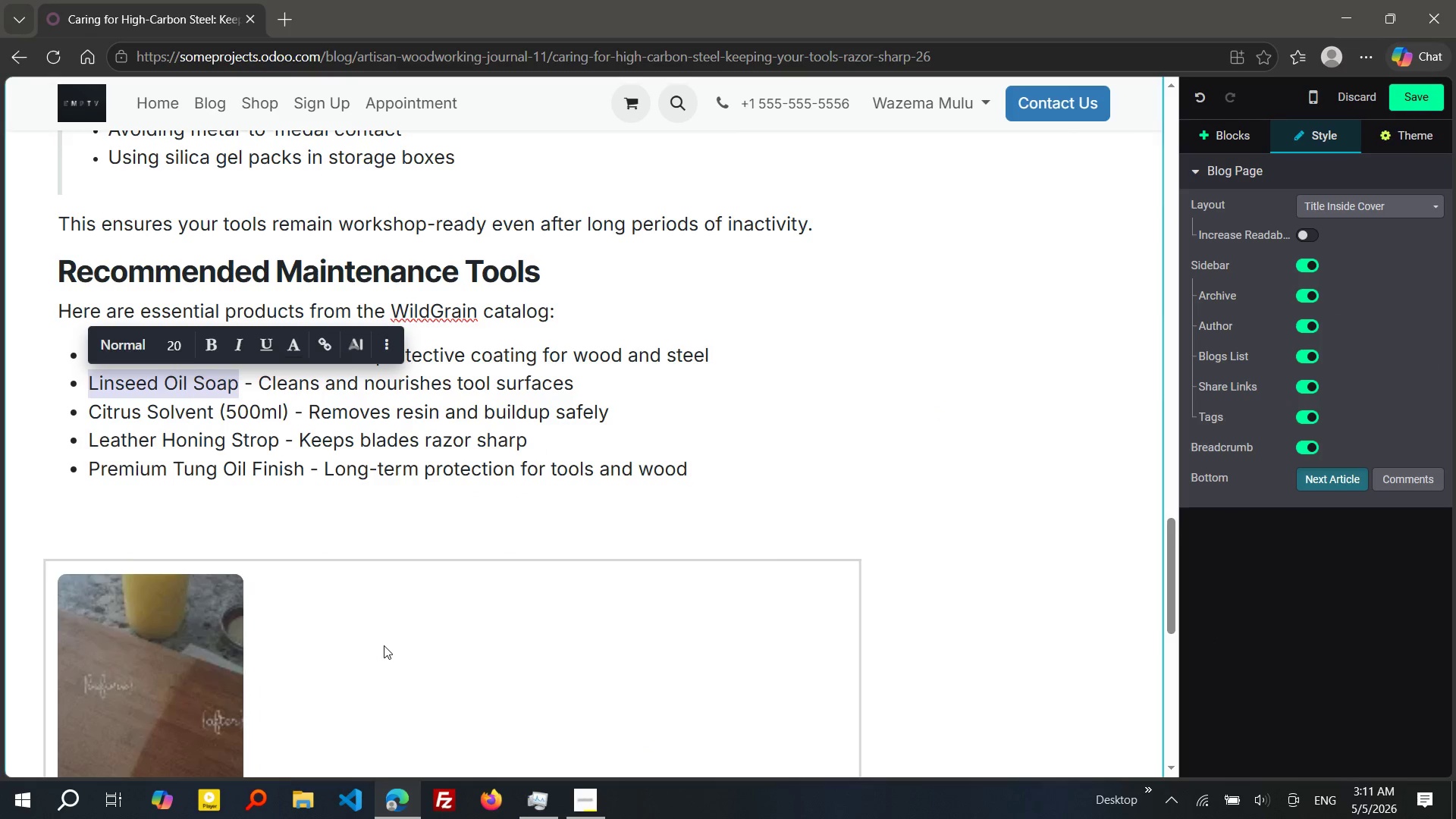 
left_click([384, 645])
 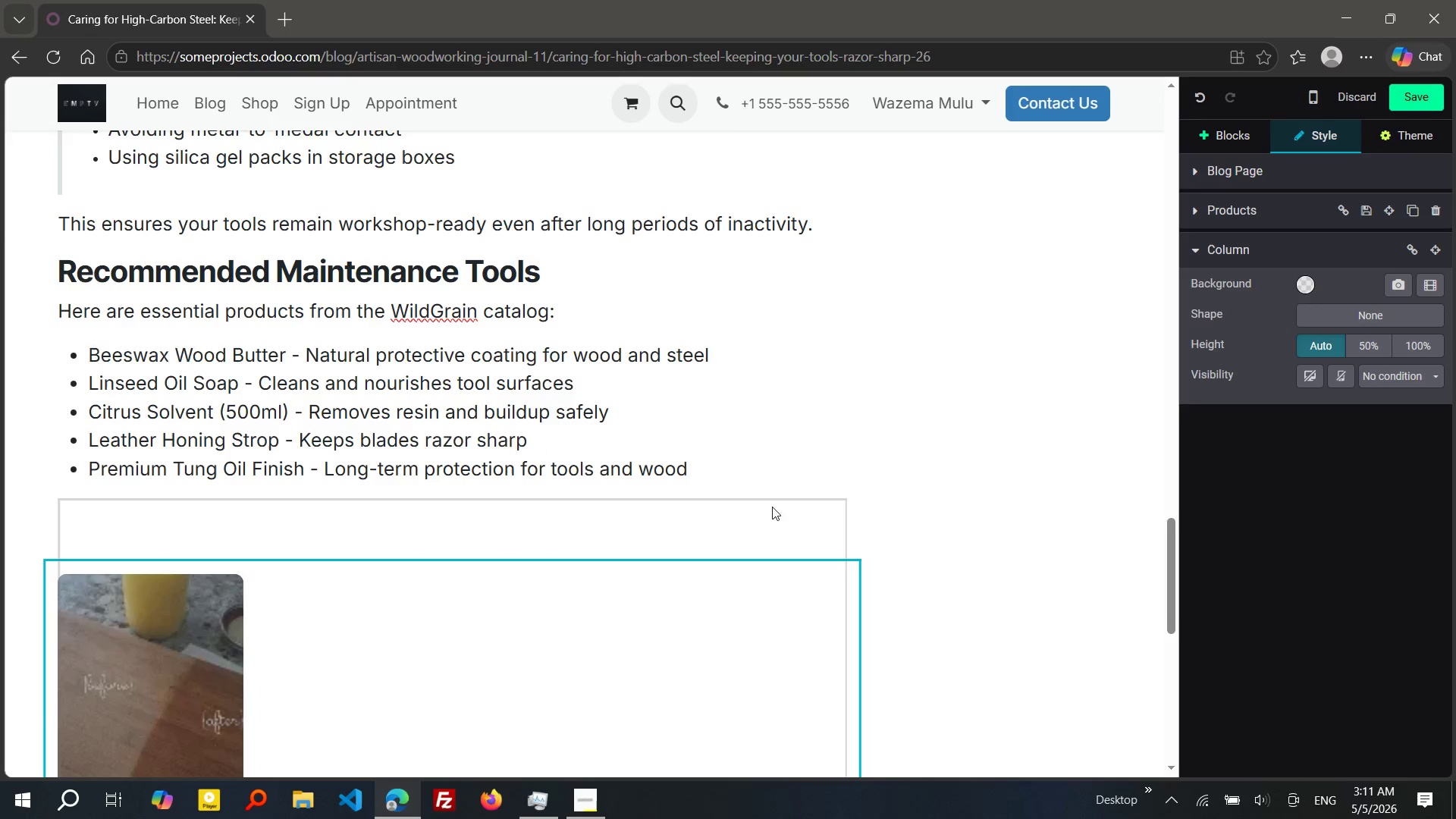 
left_click([698, 529])
 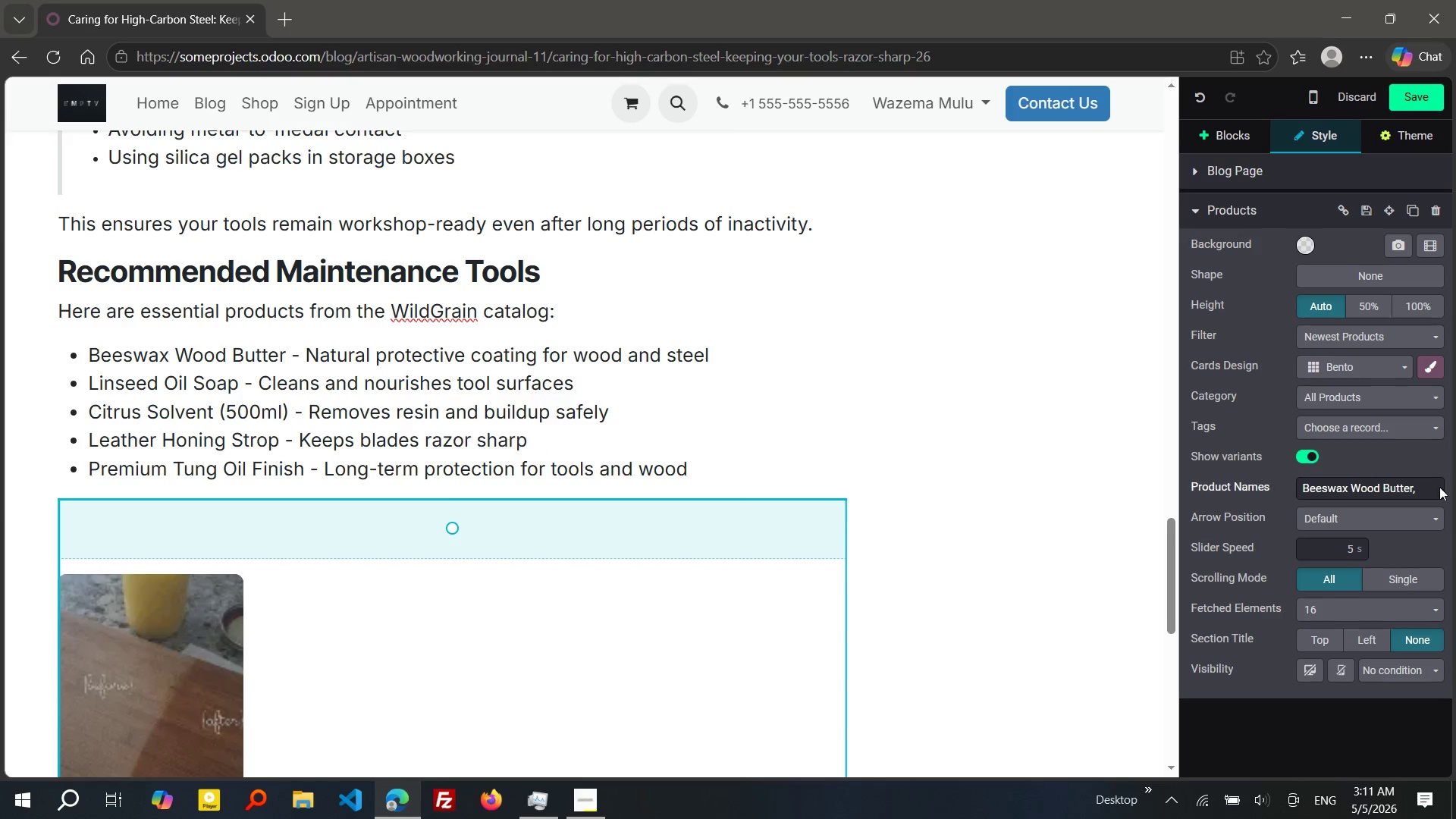 
left_click([1426, 480])
 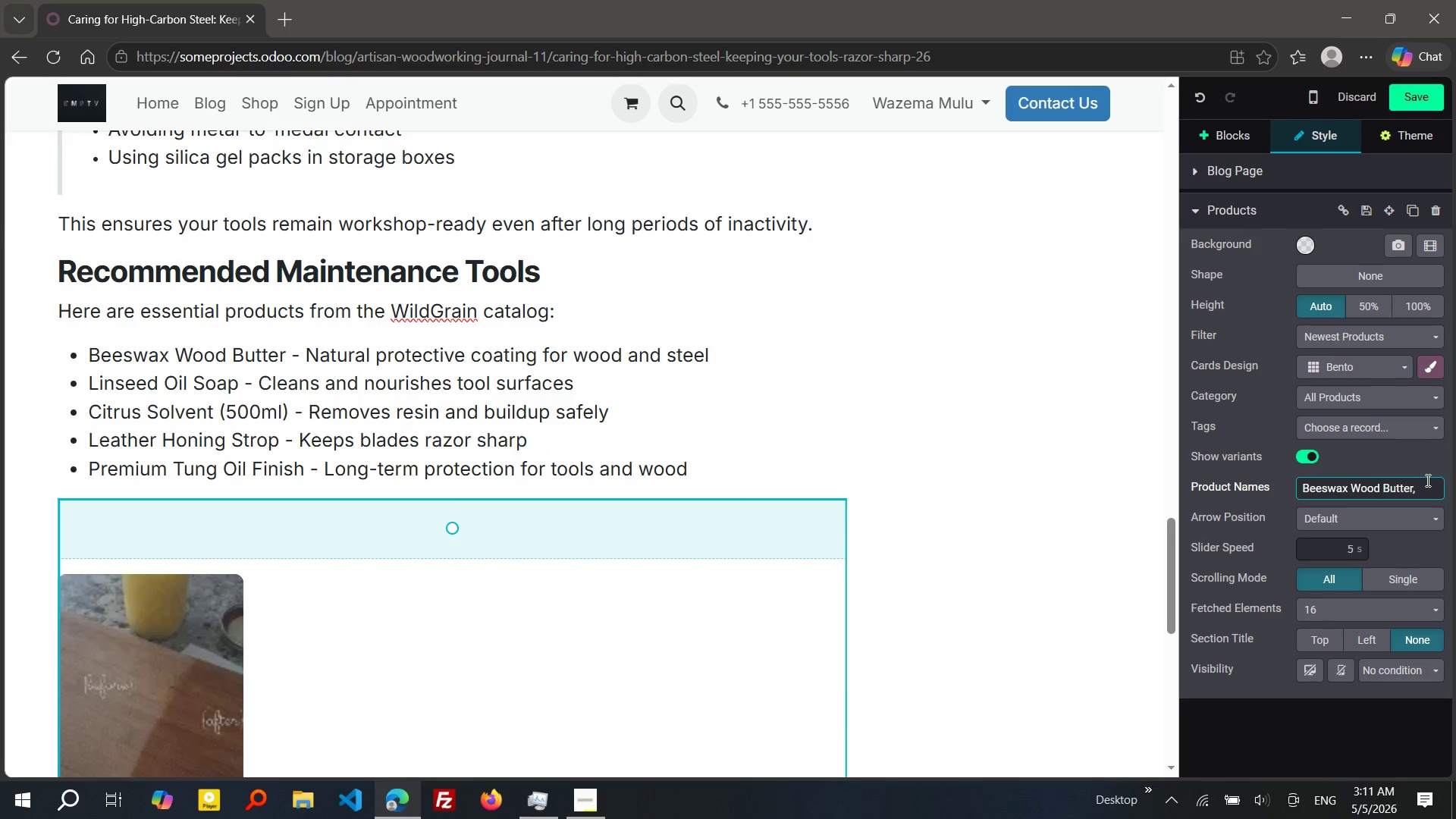 
key(Control+V)
 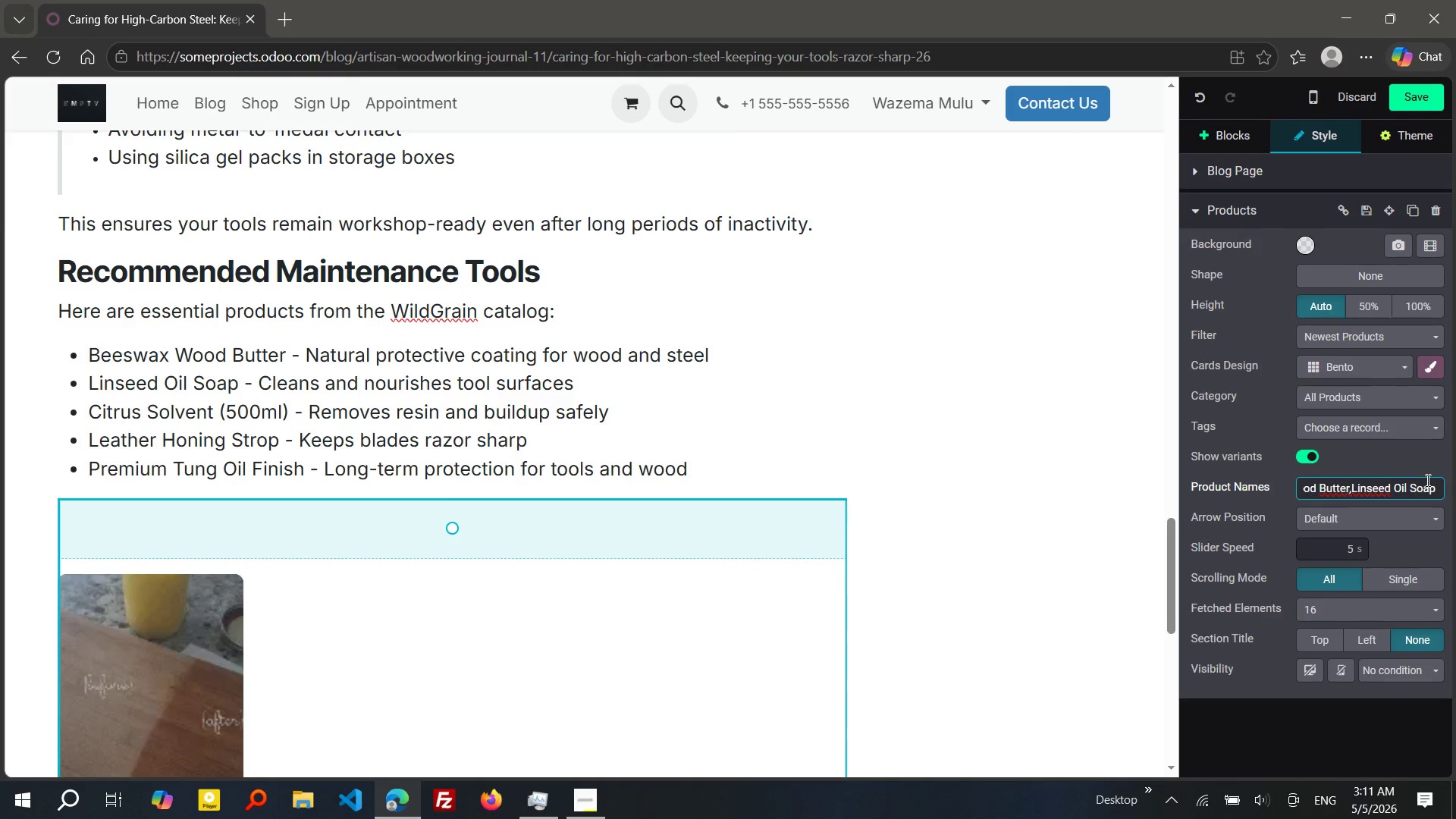 
key(Comma)
 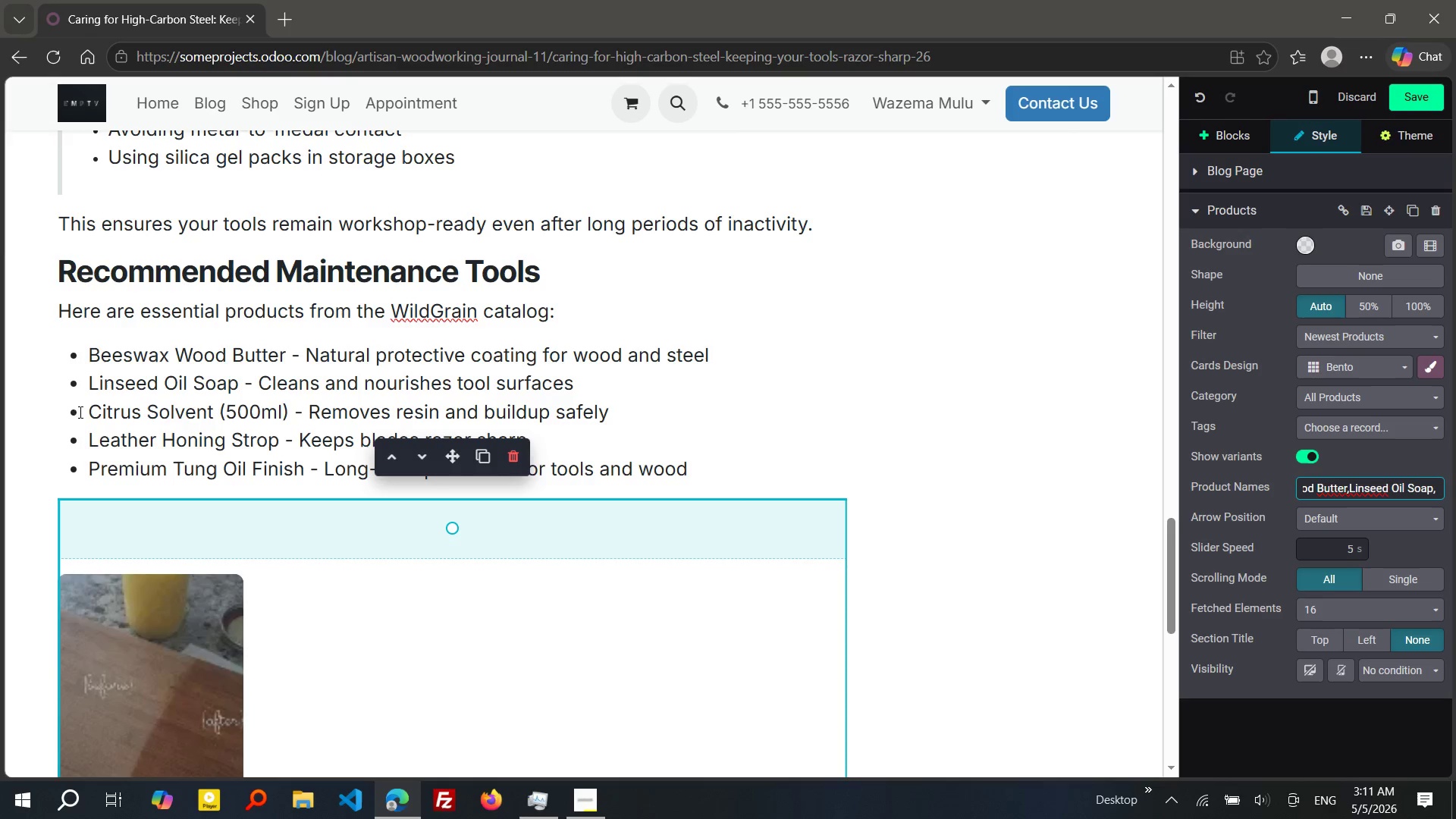 
left_click_drag(start_coordinate=[89, 410], to_coordinate=[287, 416])
 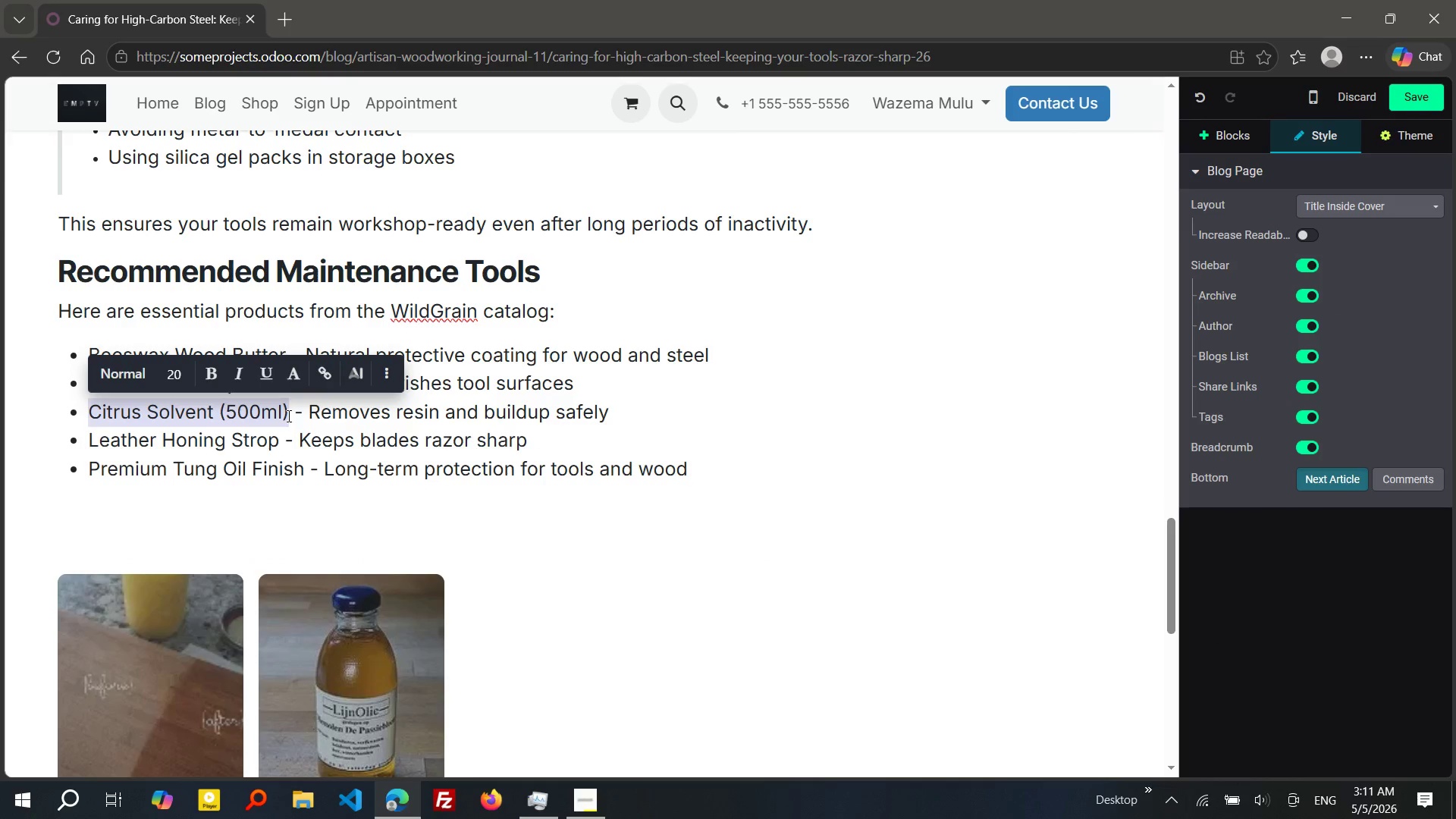 
key(Control+C)
 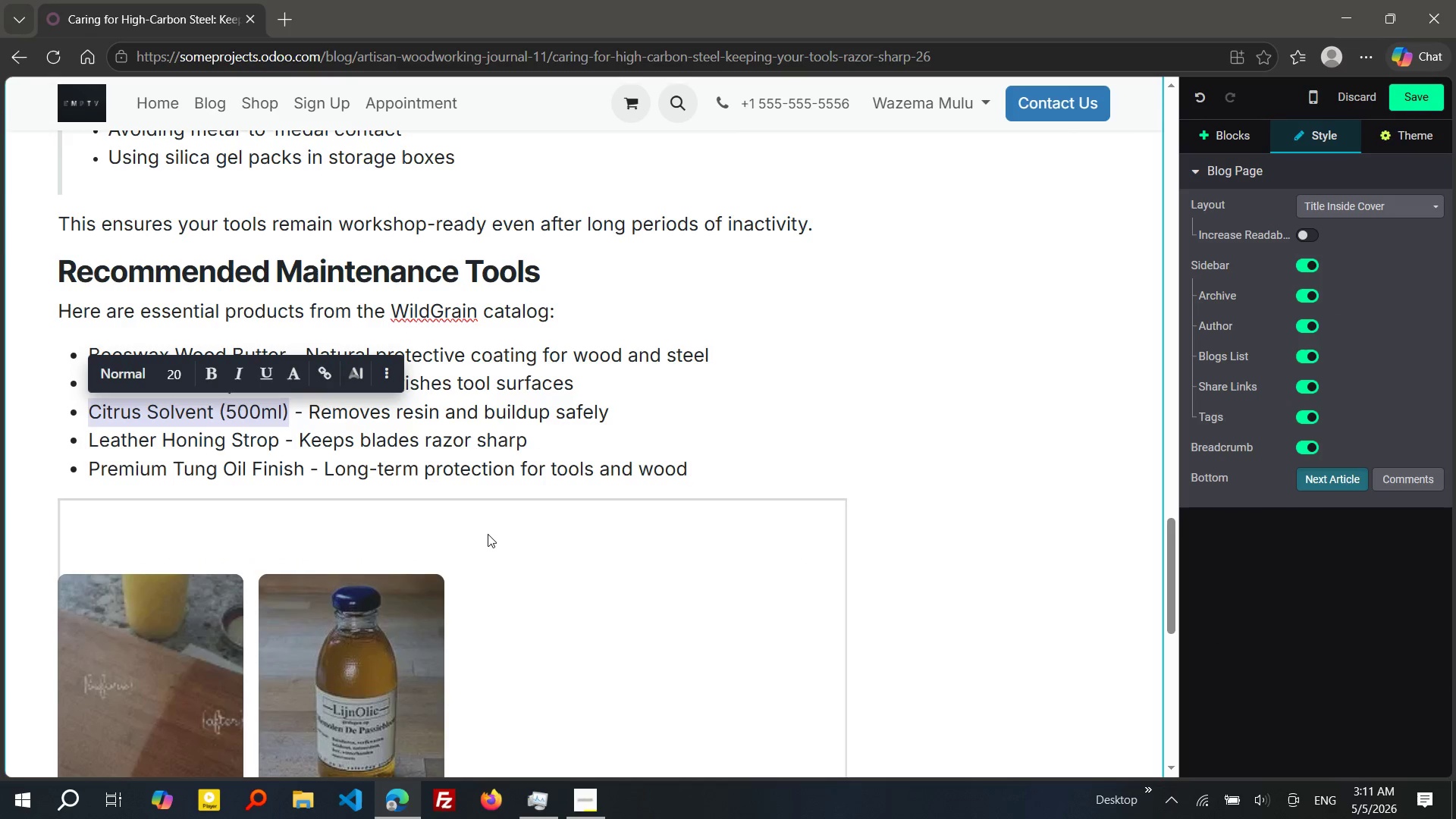 
left_click([488, 533])
 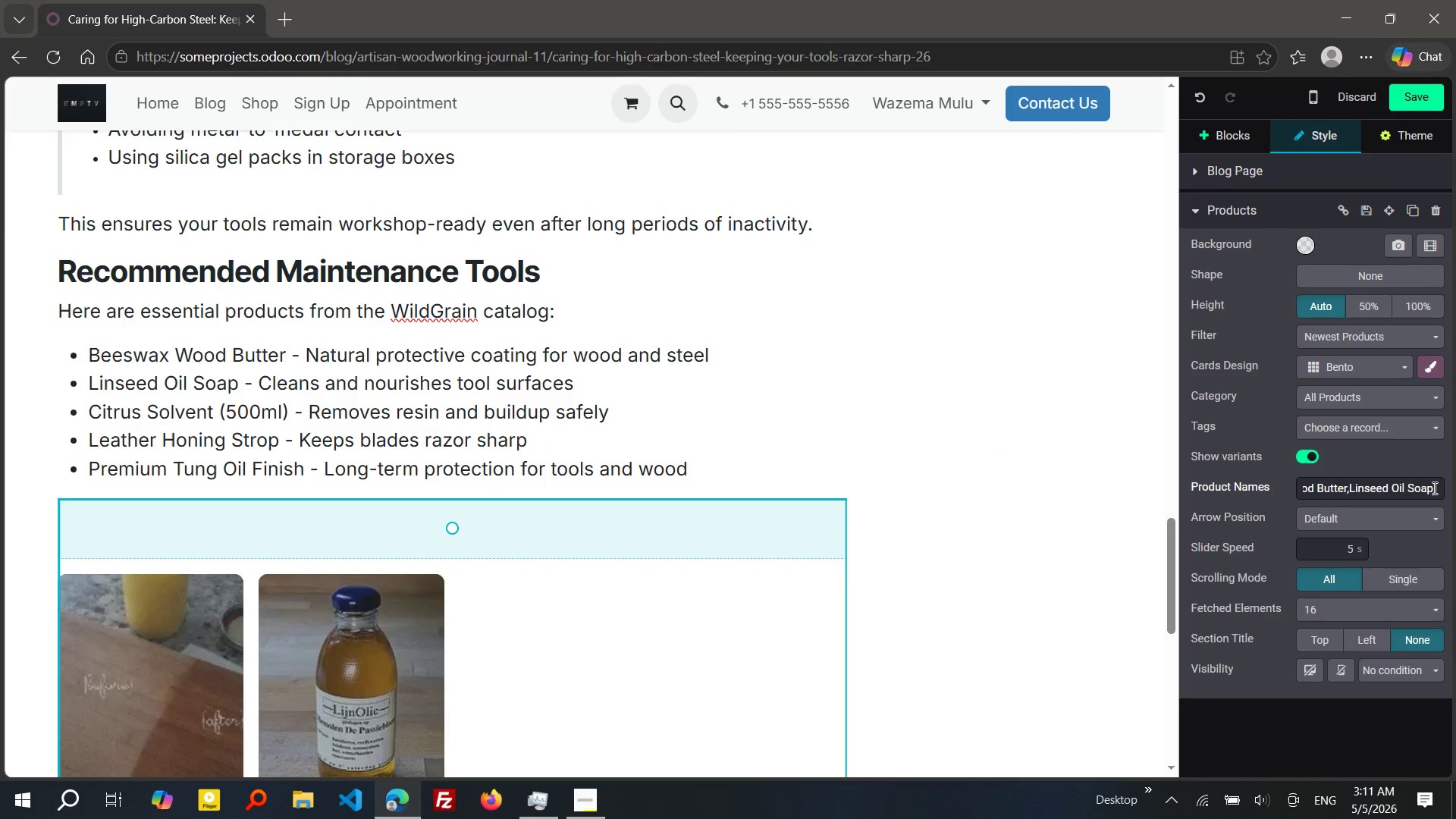 
wait(6.01)
 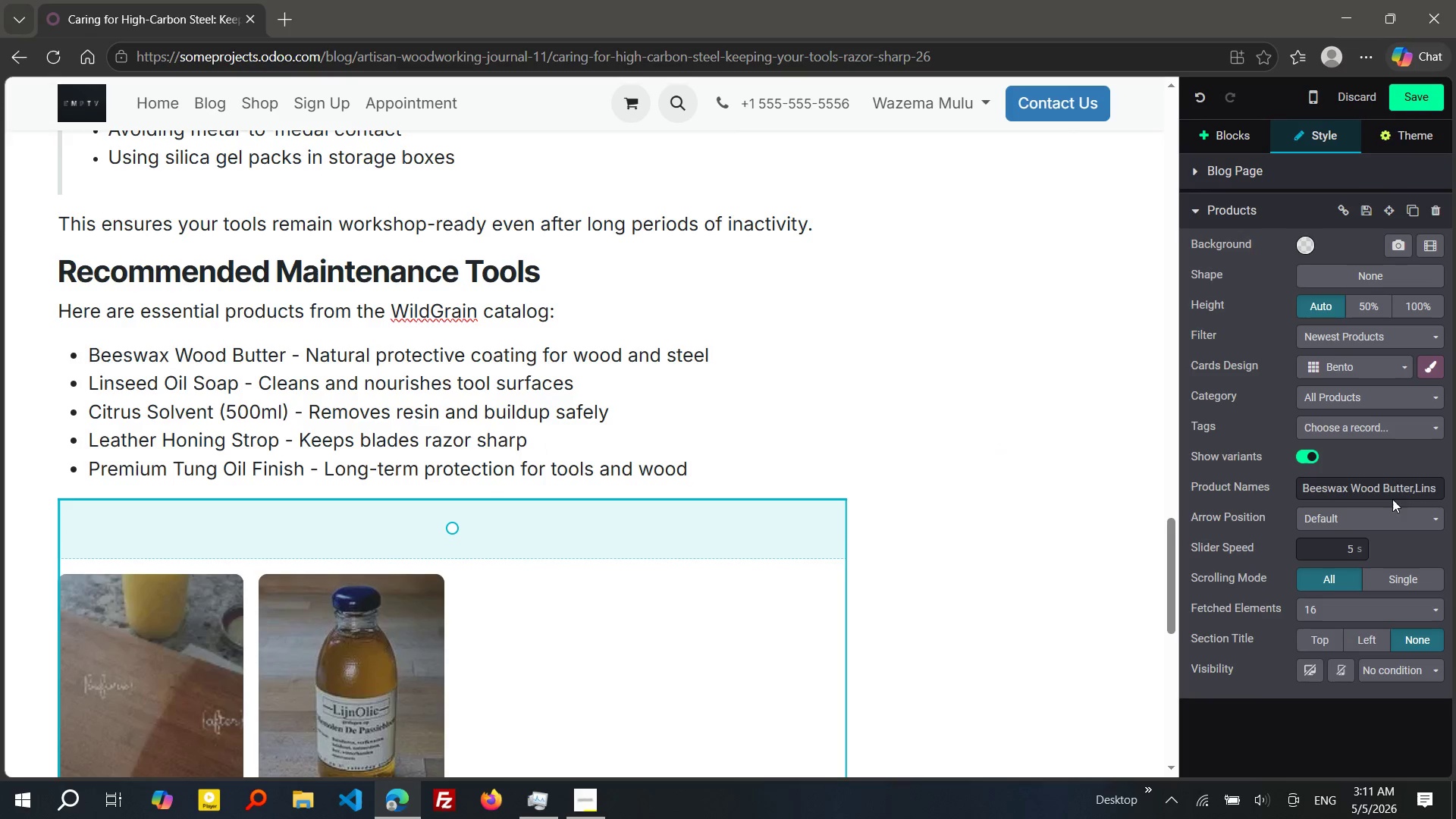 
left_click([1432, 488])
 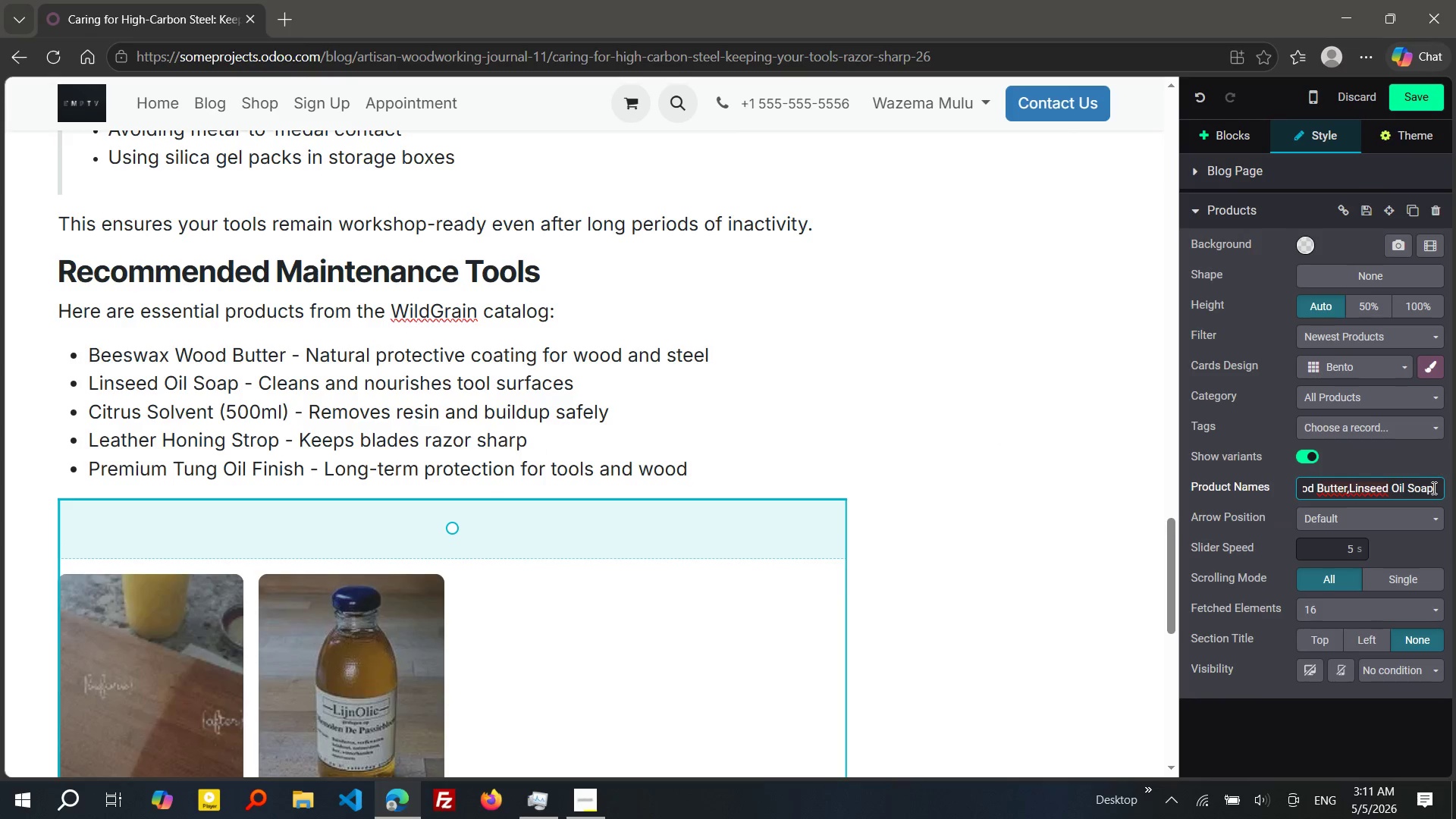 
key(ArrowRight)
 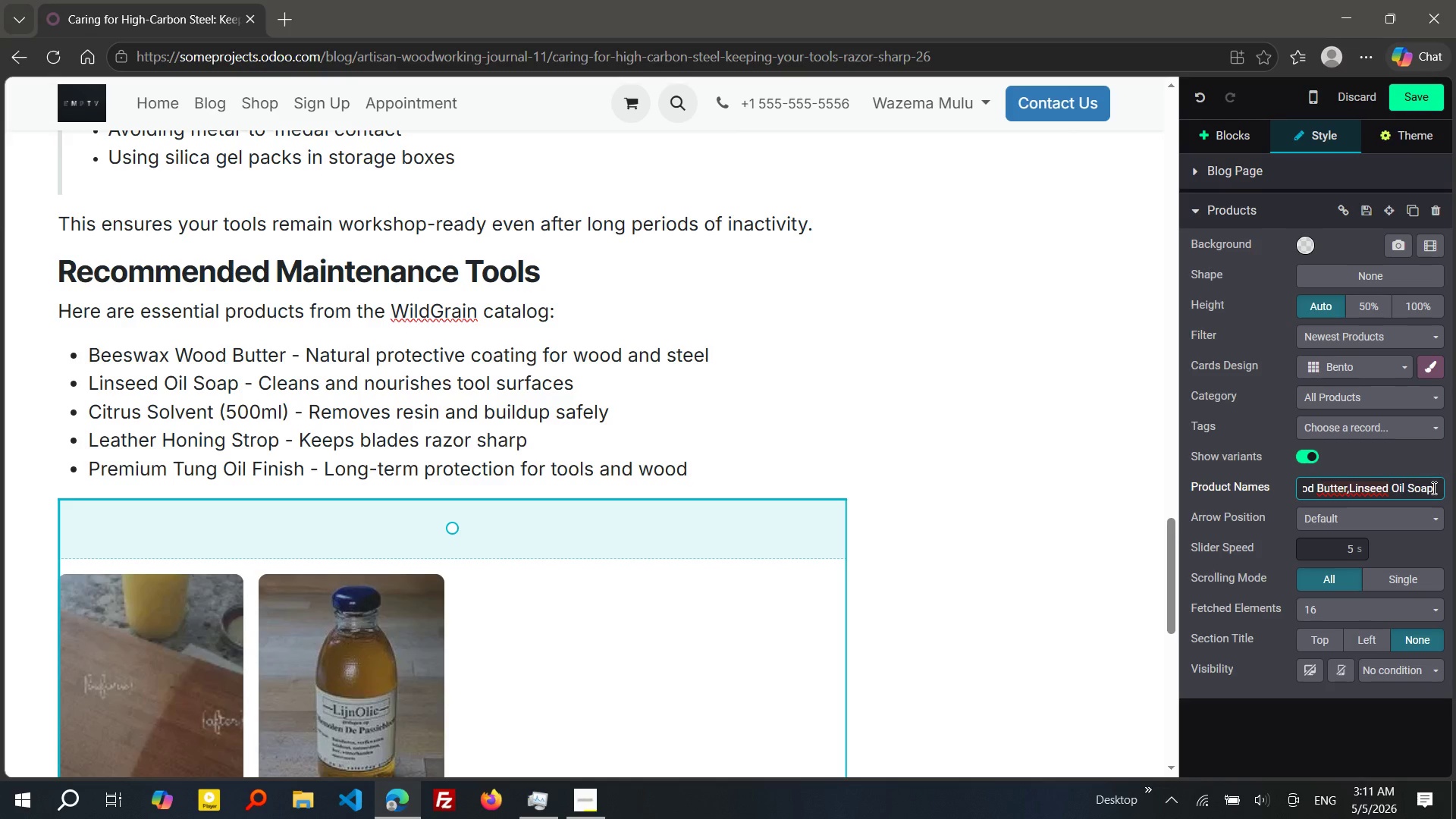 
key(Control+V)
 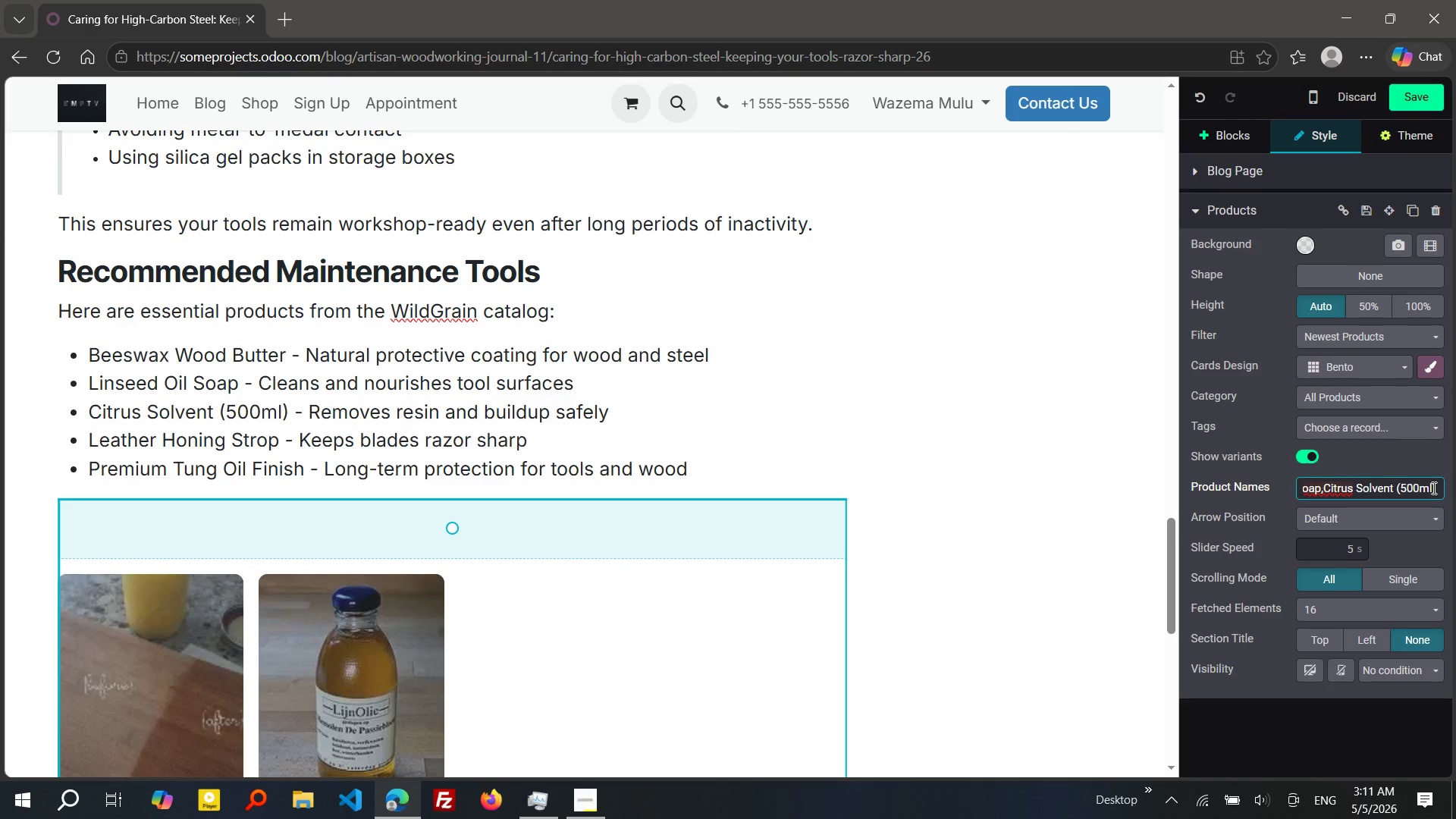 
key(Comma)
 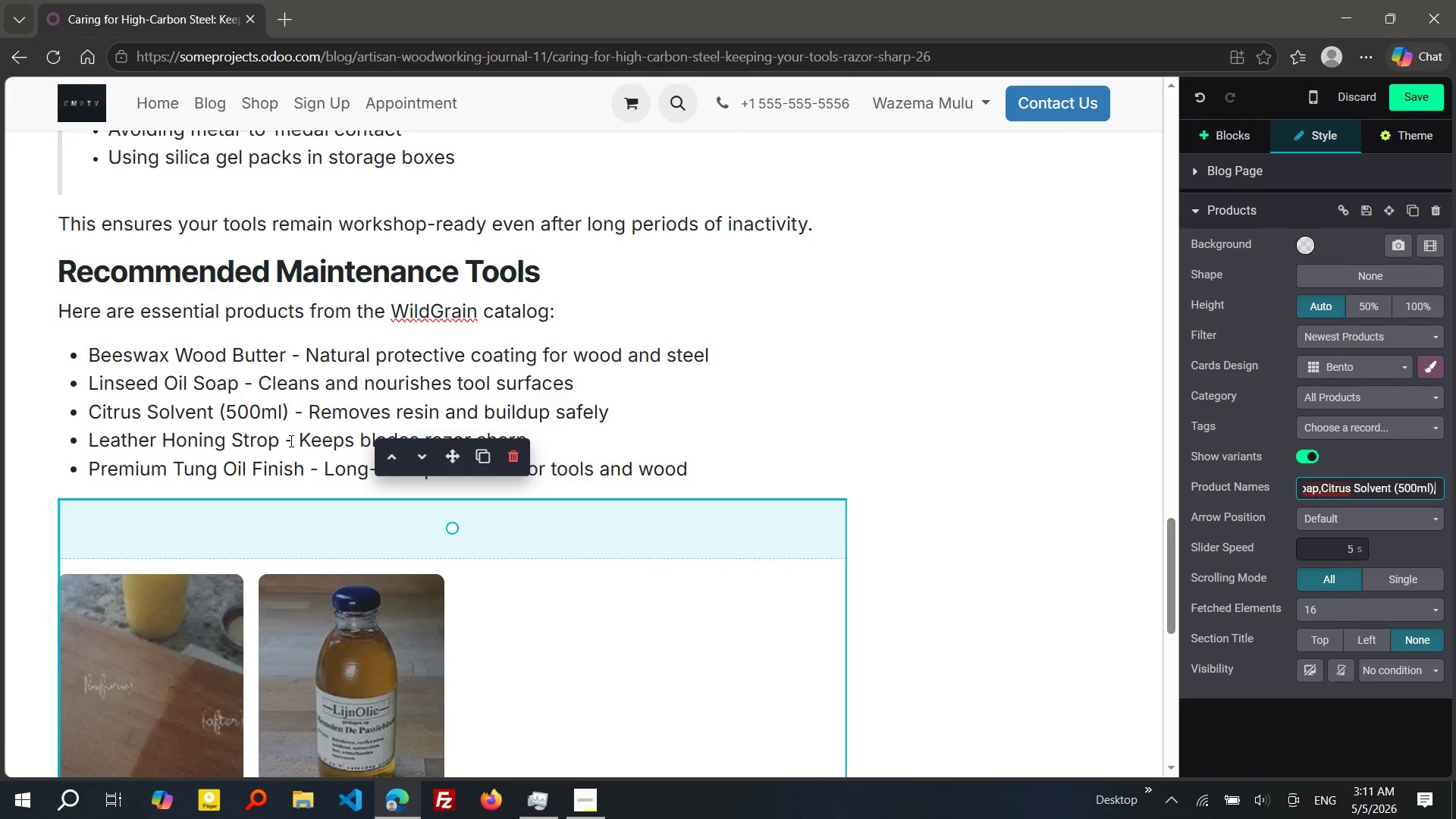 
left_click_drag(start_coordinate=[274, 441], to_coordinate=[87, 446])
 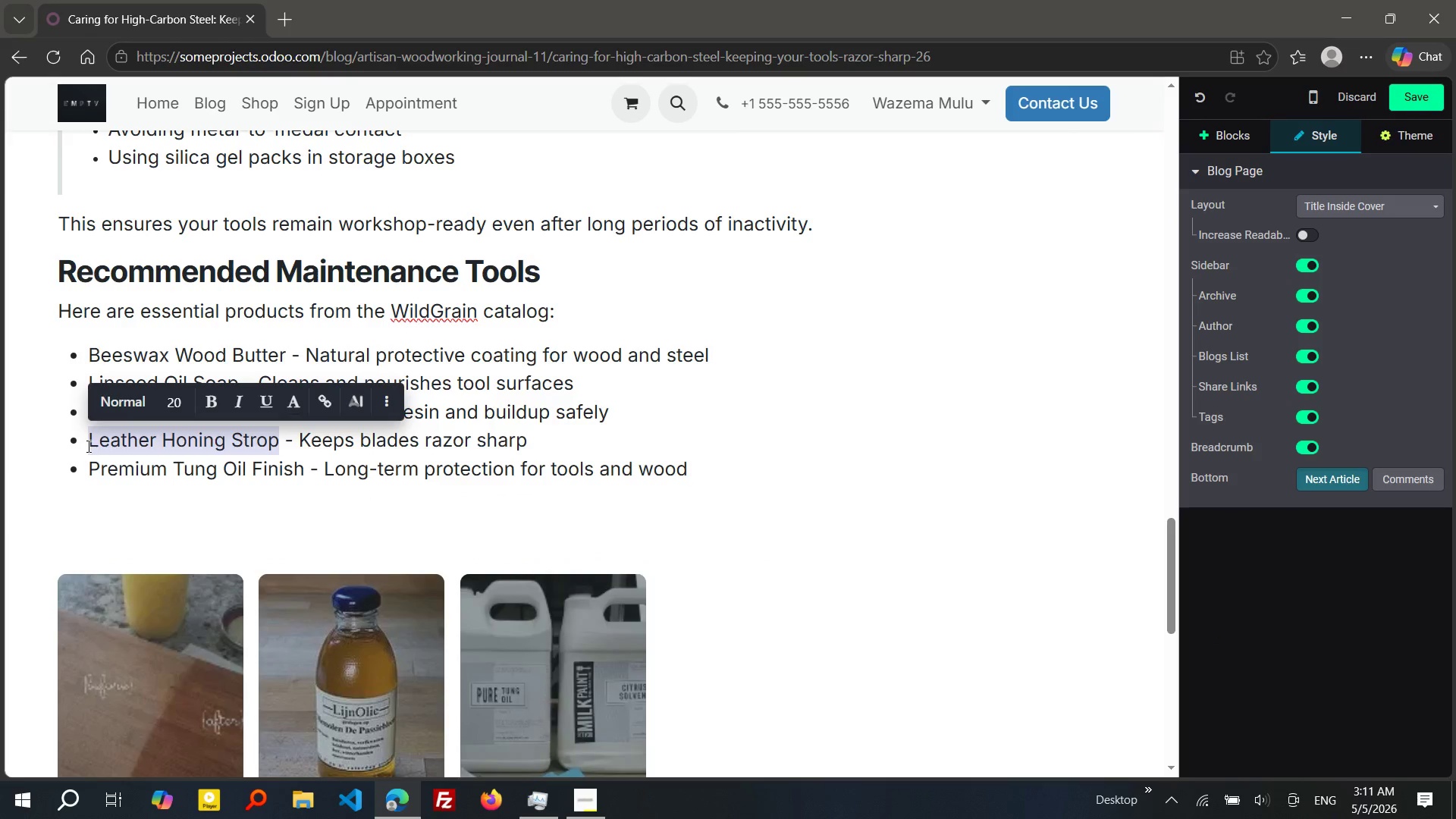 
key(Control+C)
 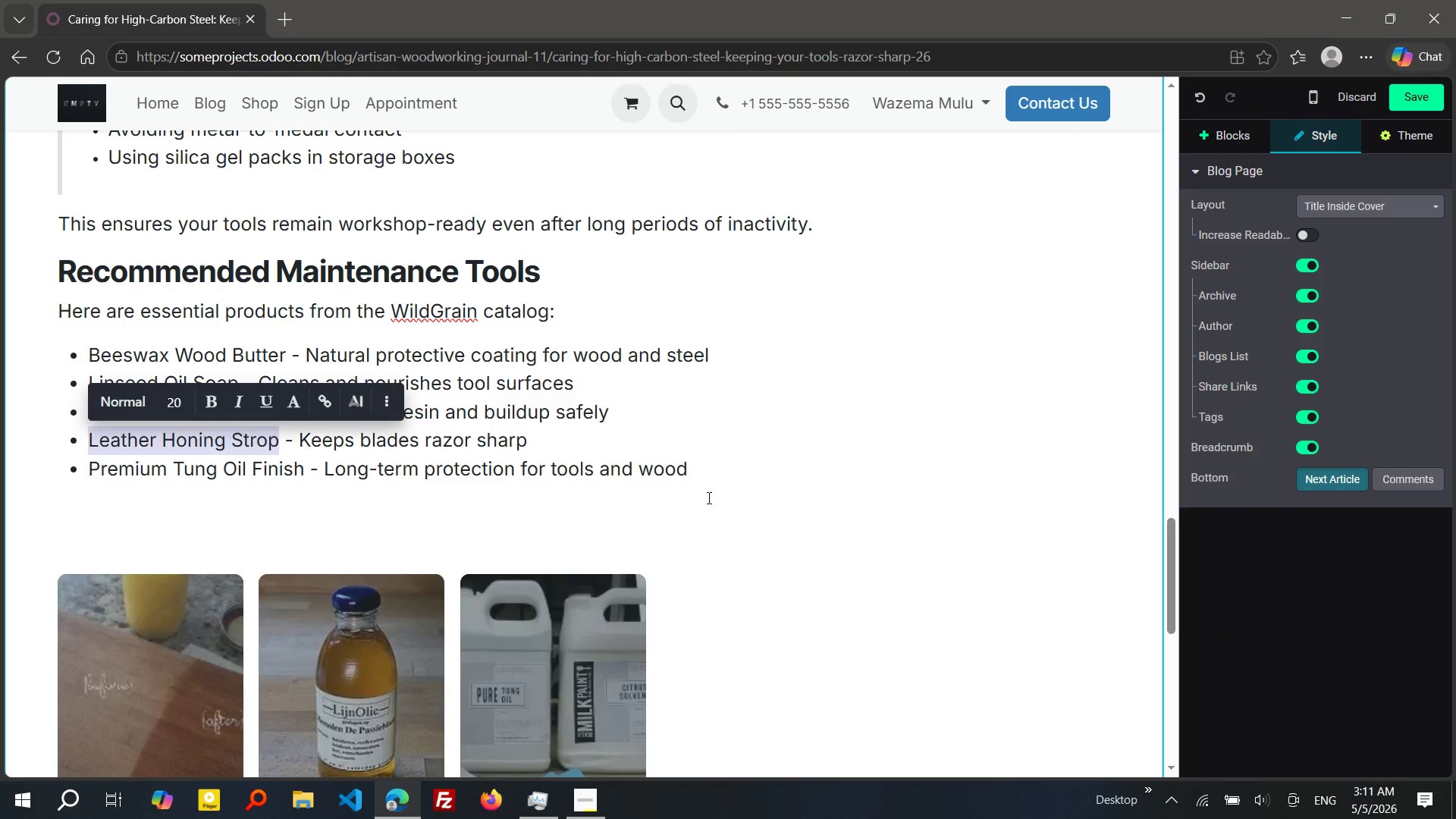 
left_click([679, 524])
 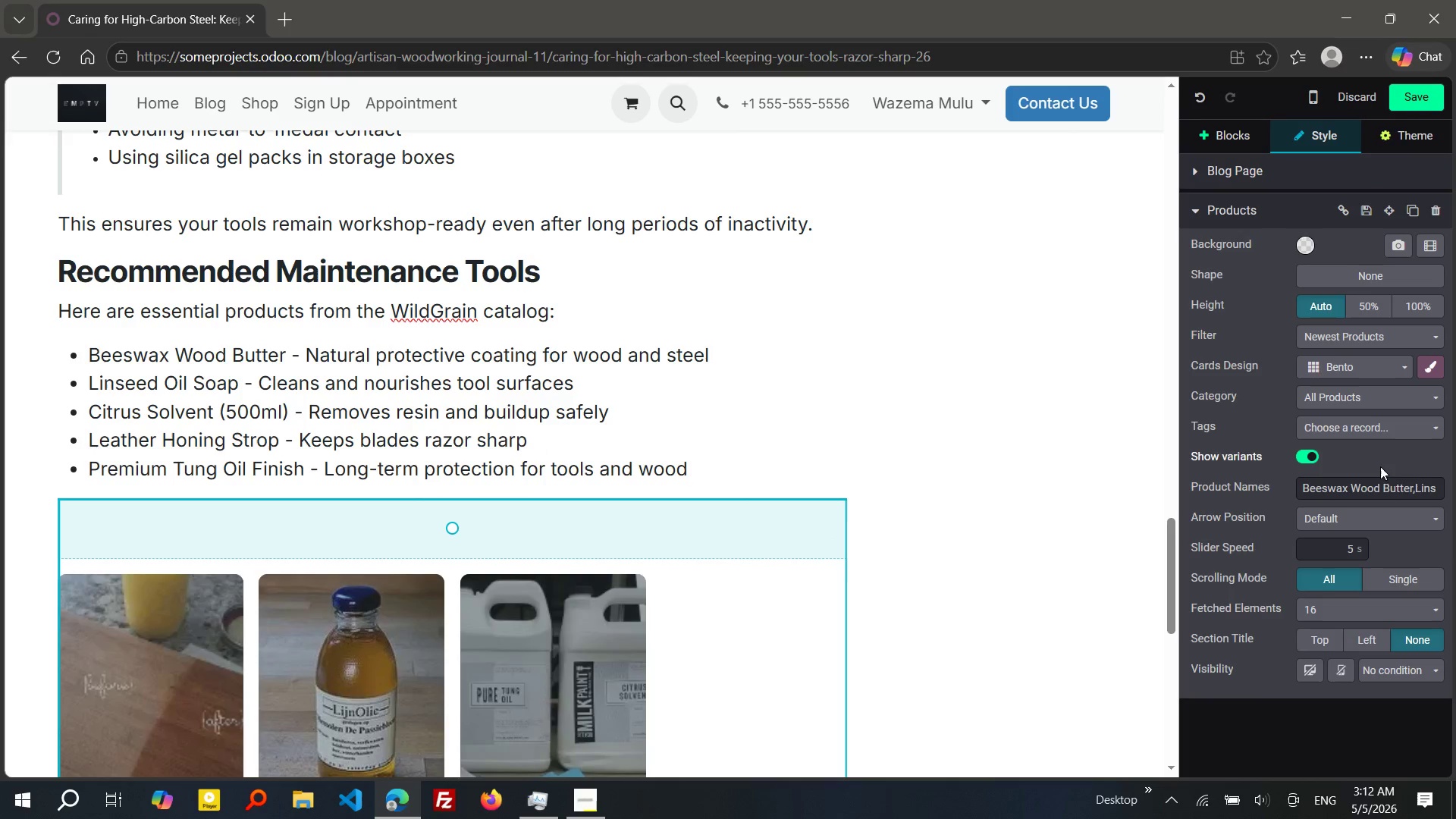 
hold_key(key=ControlLeft, duration=0.42)
 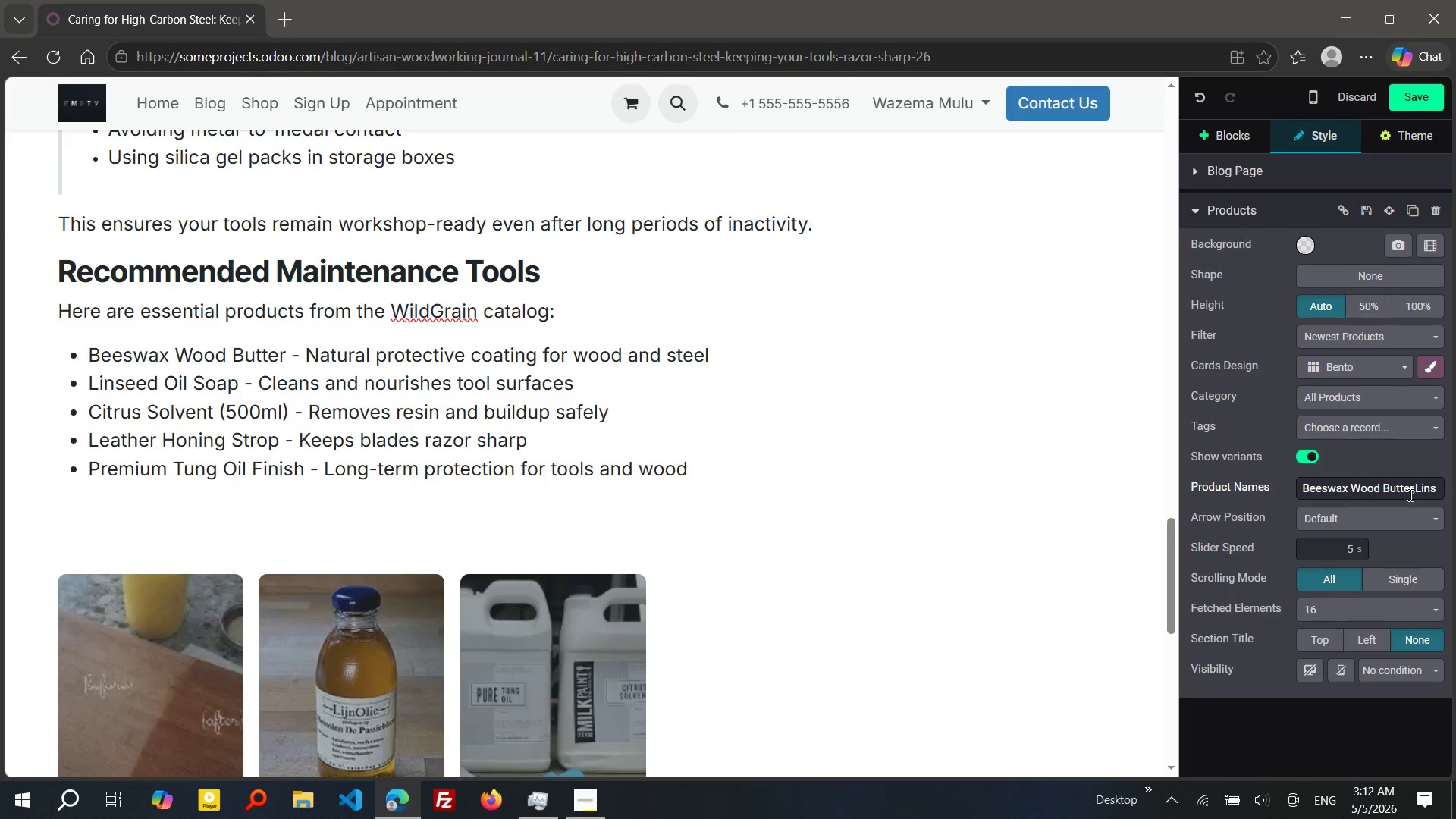 
left_click([1409, 494])
 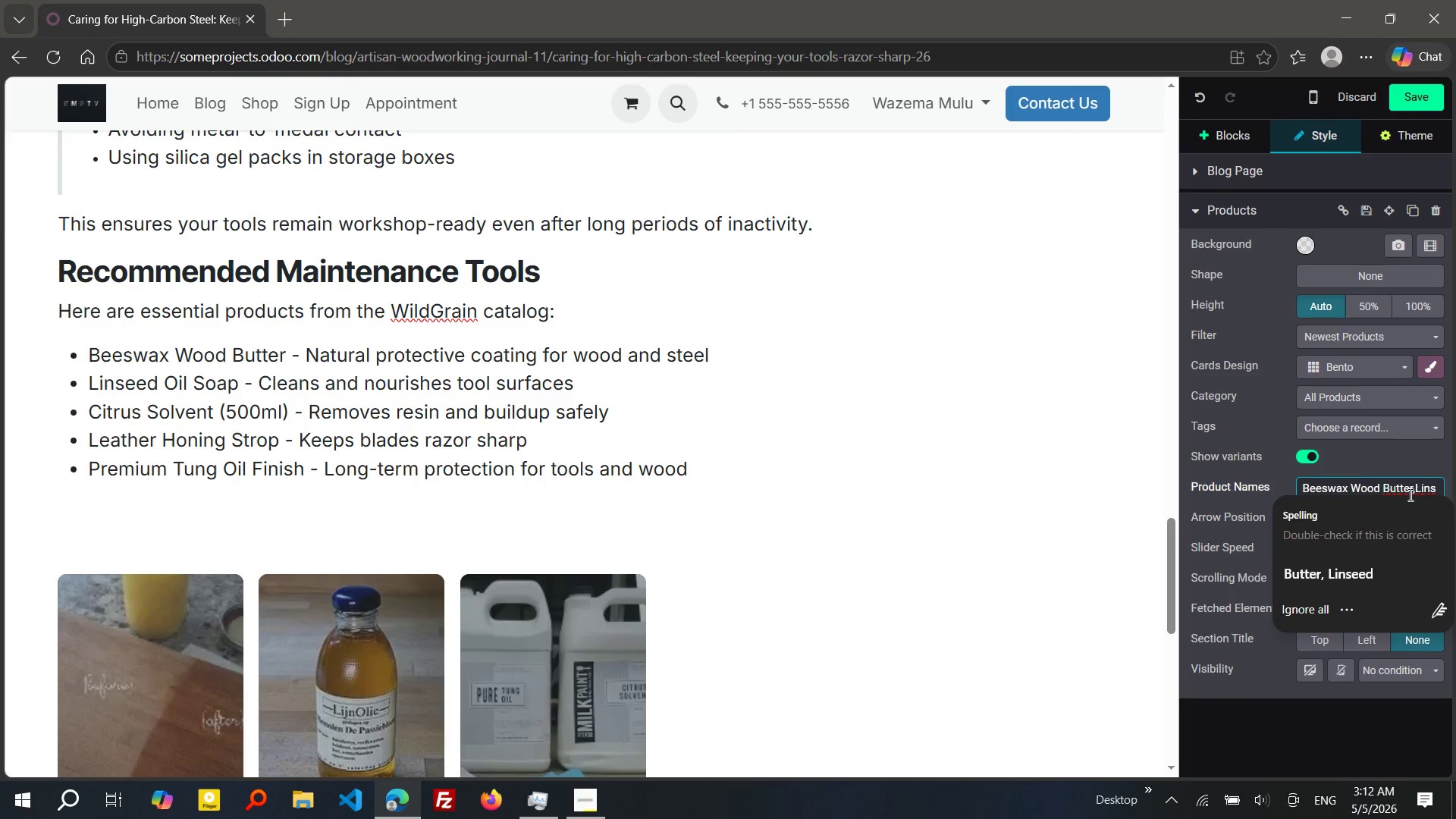 
key(Control+A)
 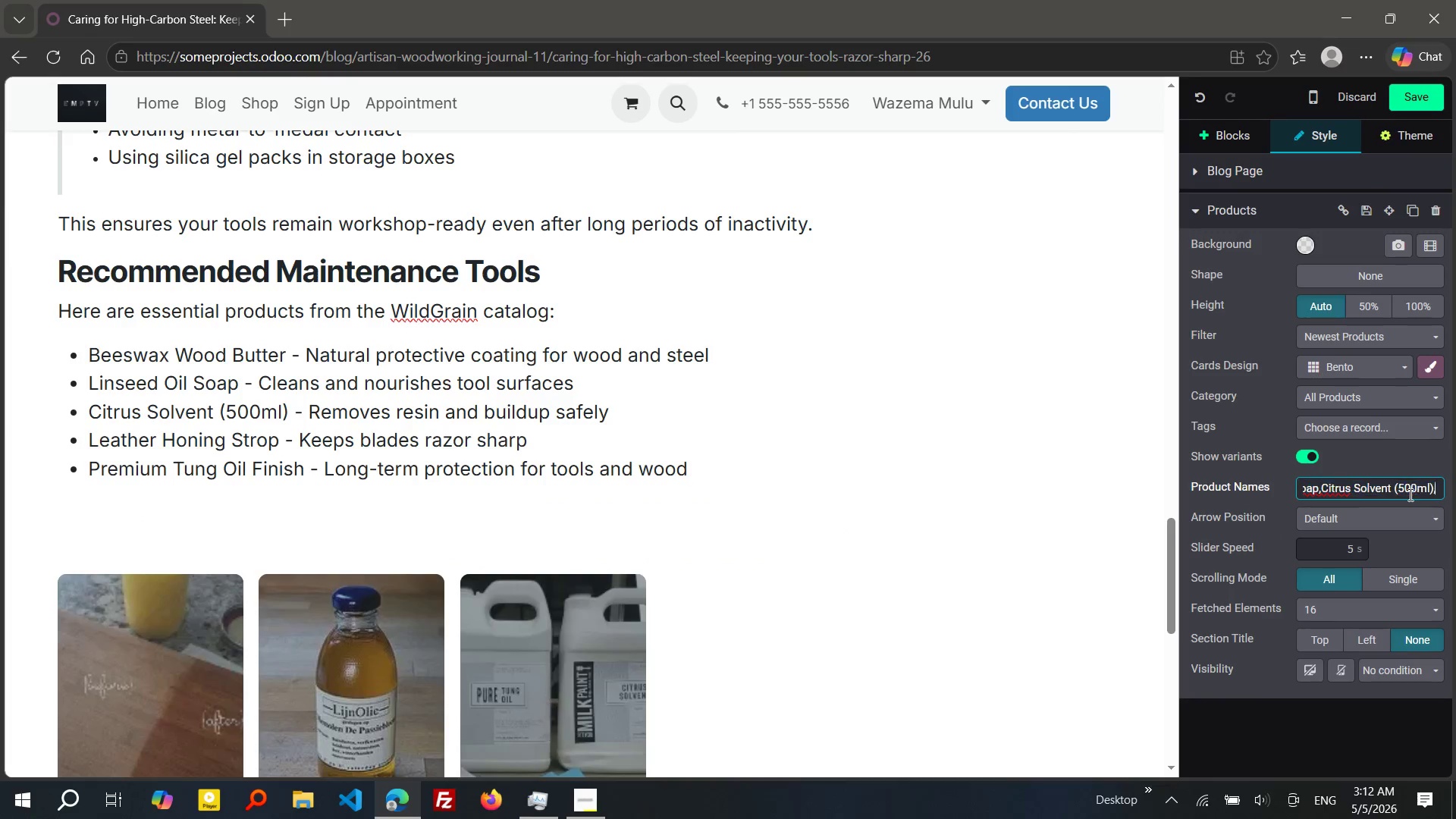 
key(ArrowRight)
 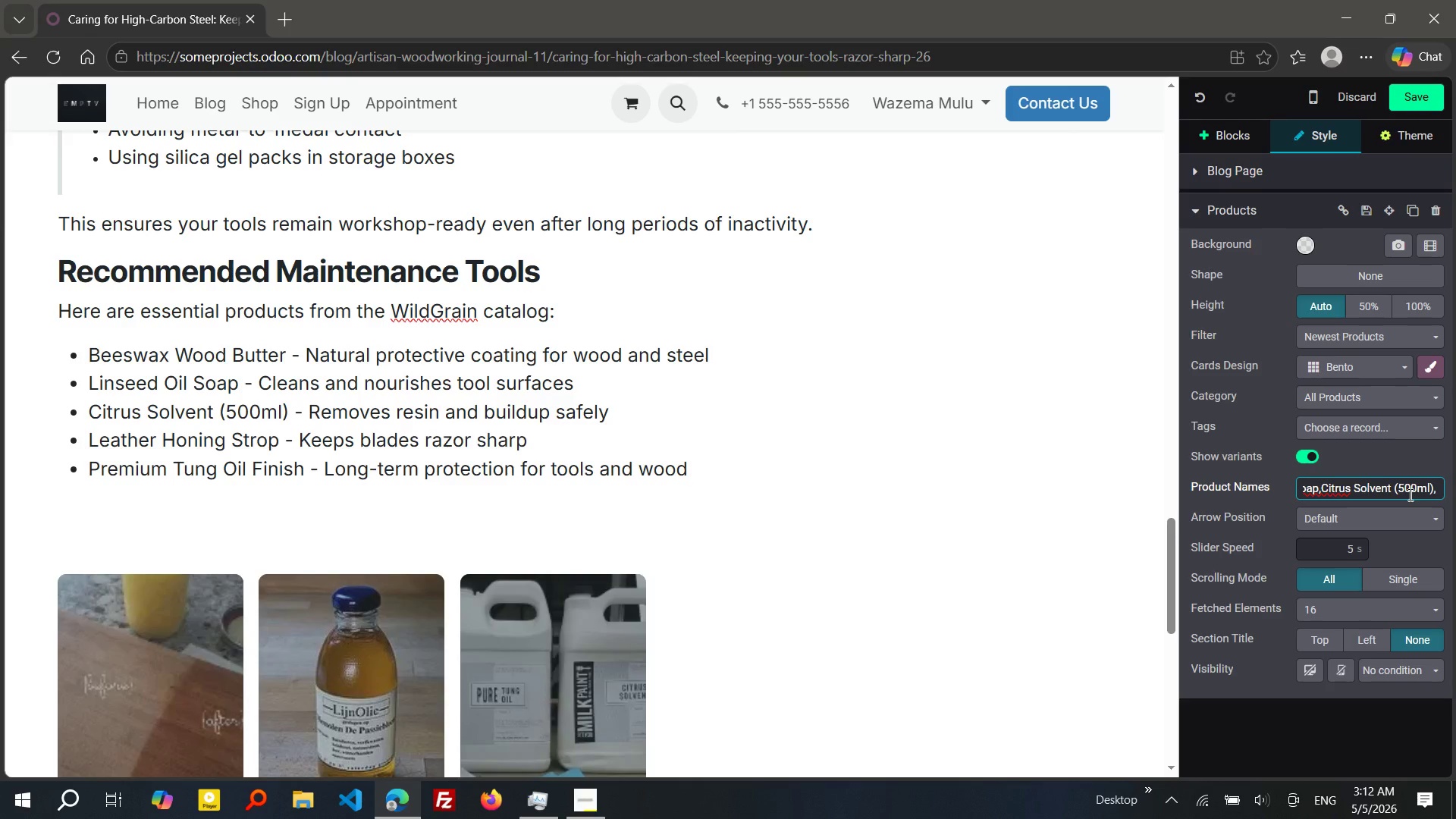 
key(Control+V)
 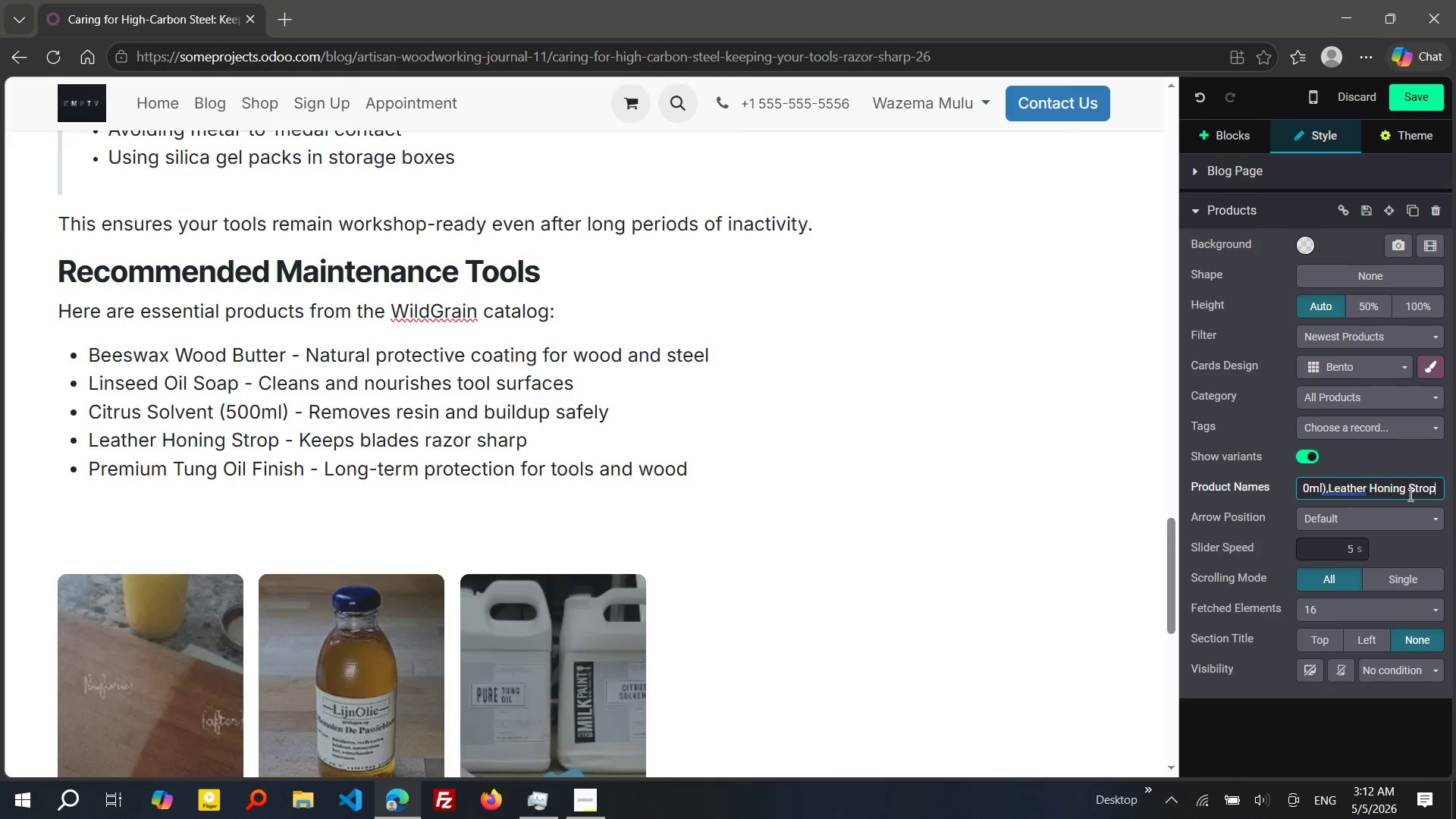 
key(Control+Comma)
 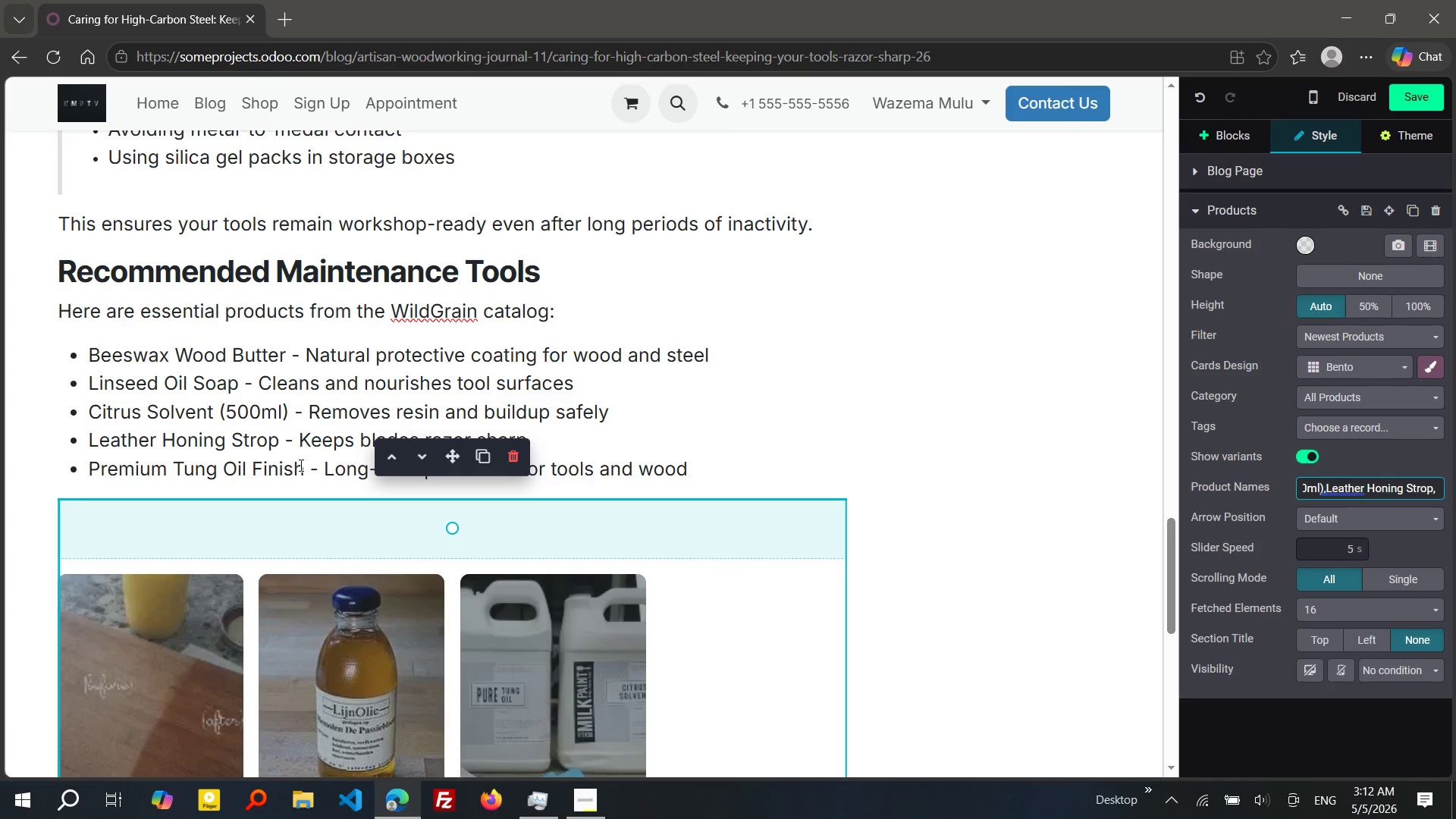 
left_click_drag(start_coordinate=[303, 466], to_coordinate=[85, 476])
 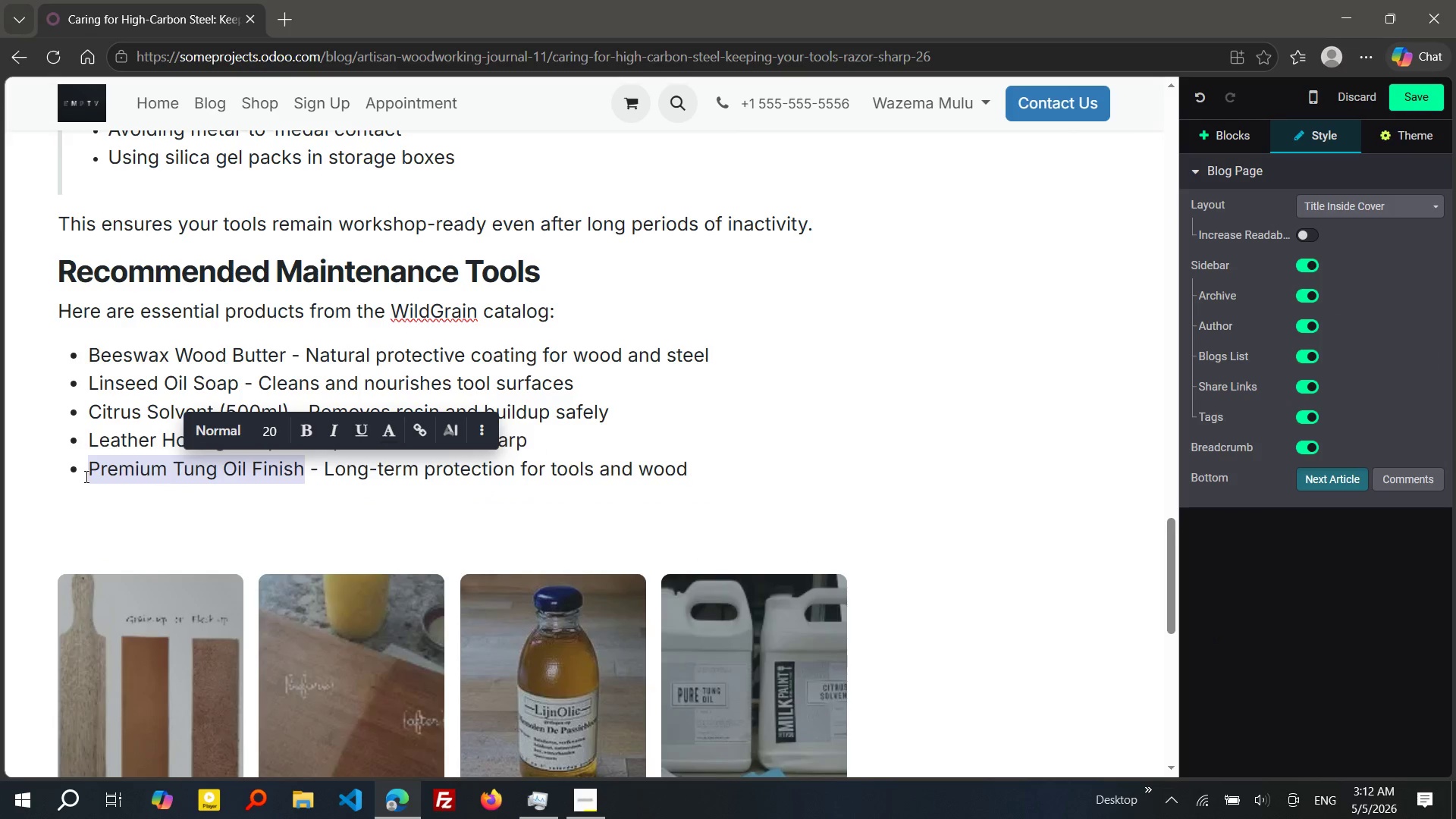 
hold_key(key=ControlLeft, duration=0.58)
 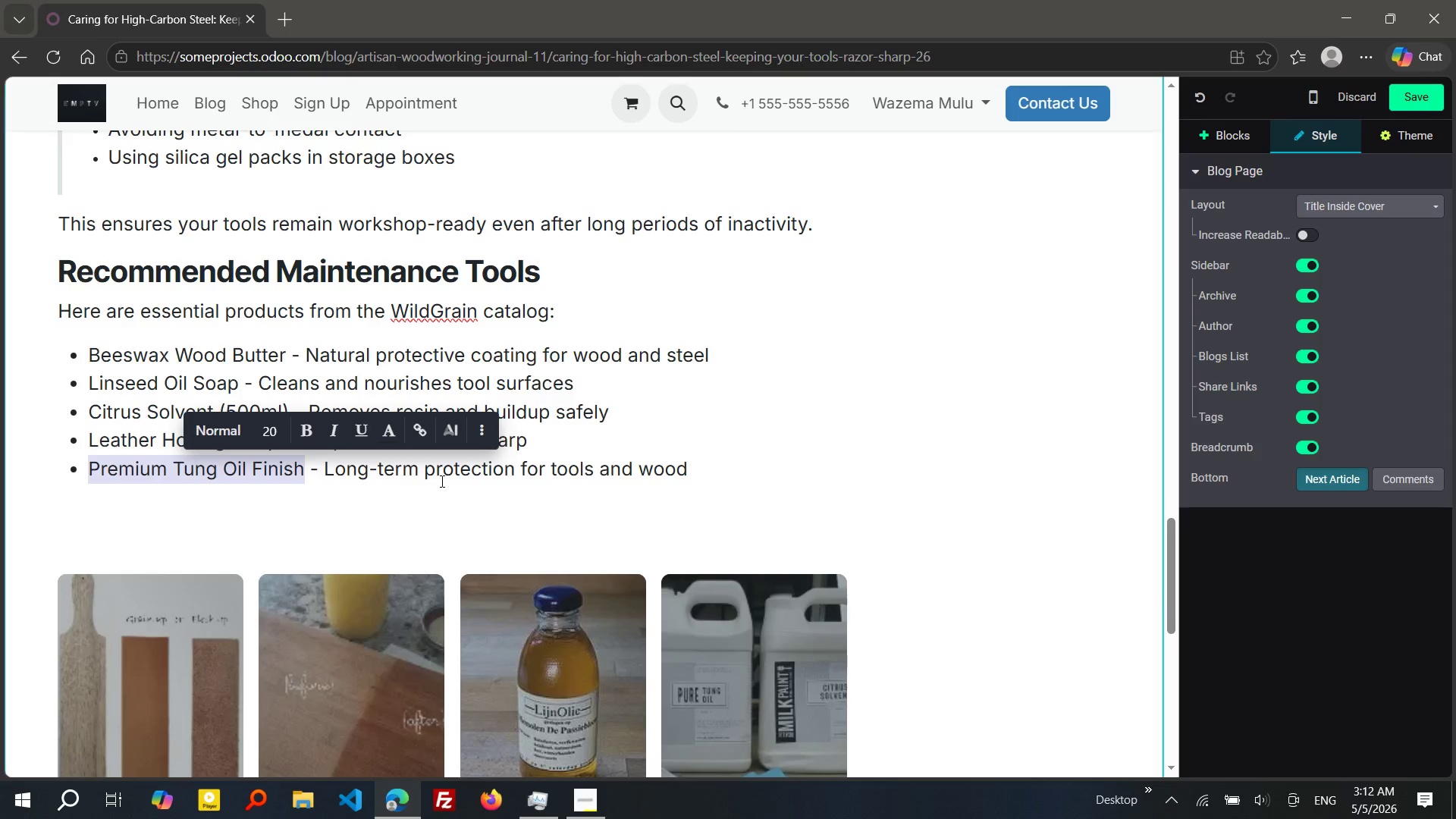 
key(C)
 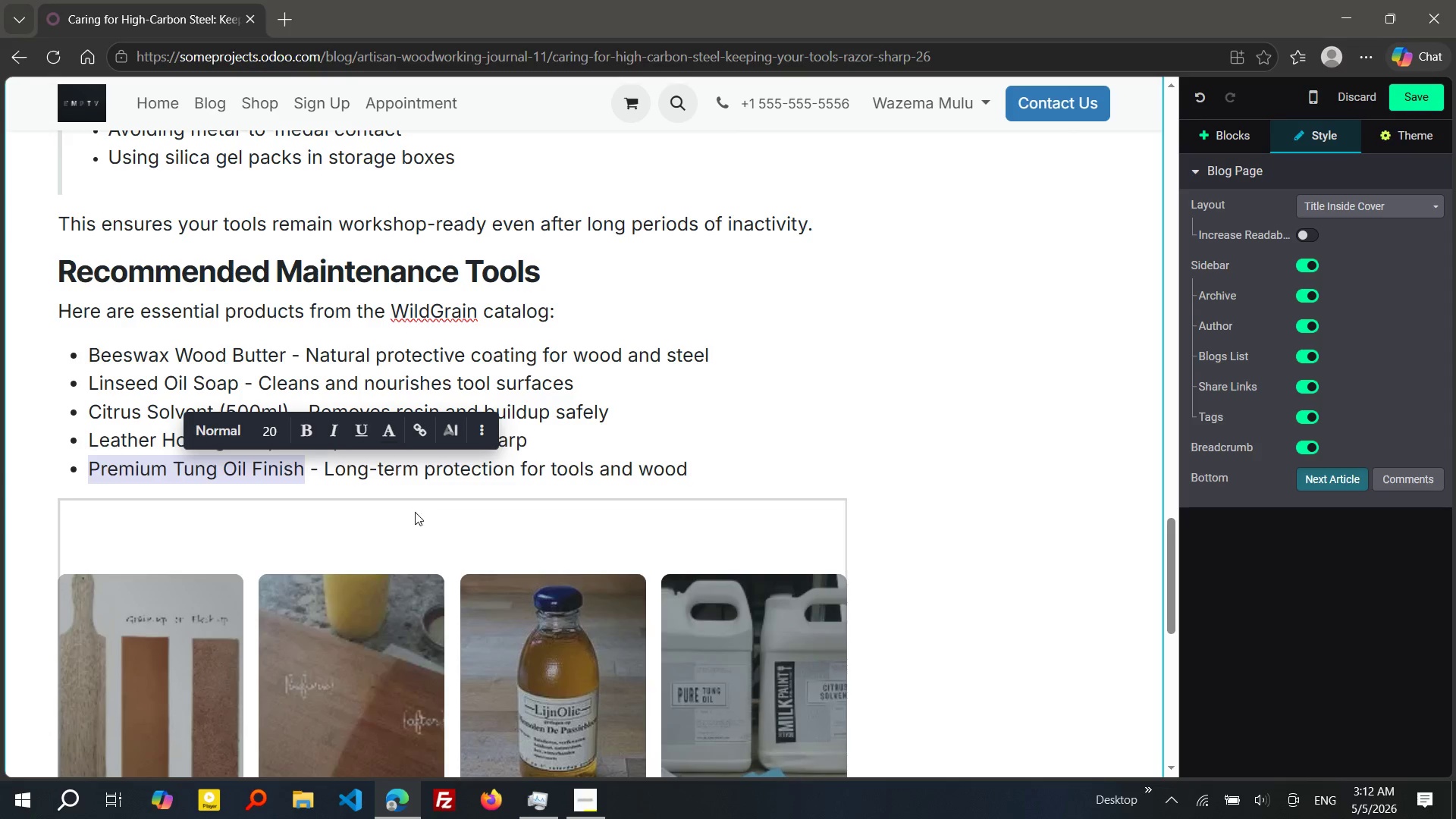 
left_click([414, 526])
 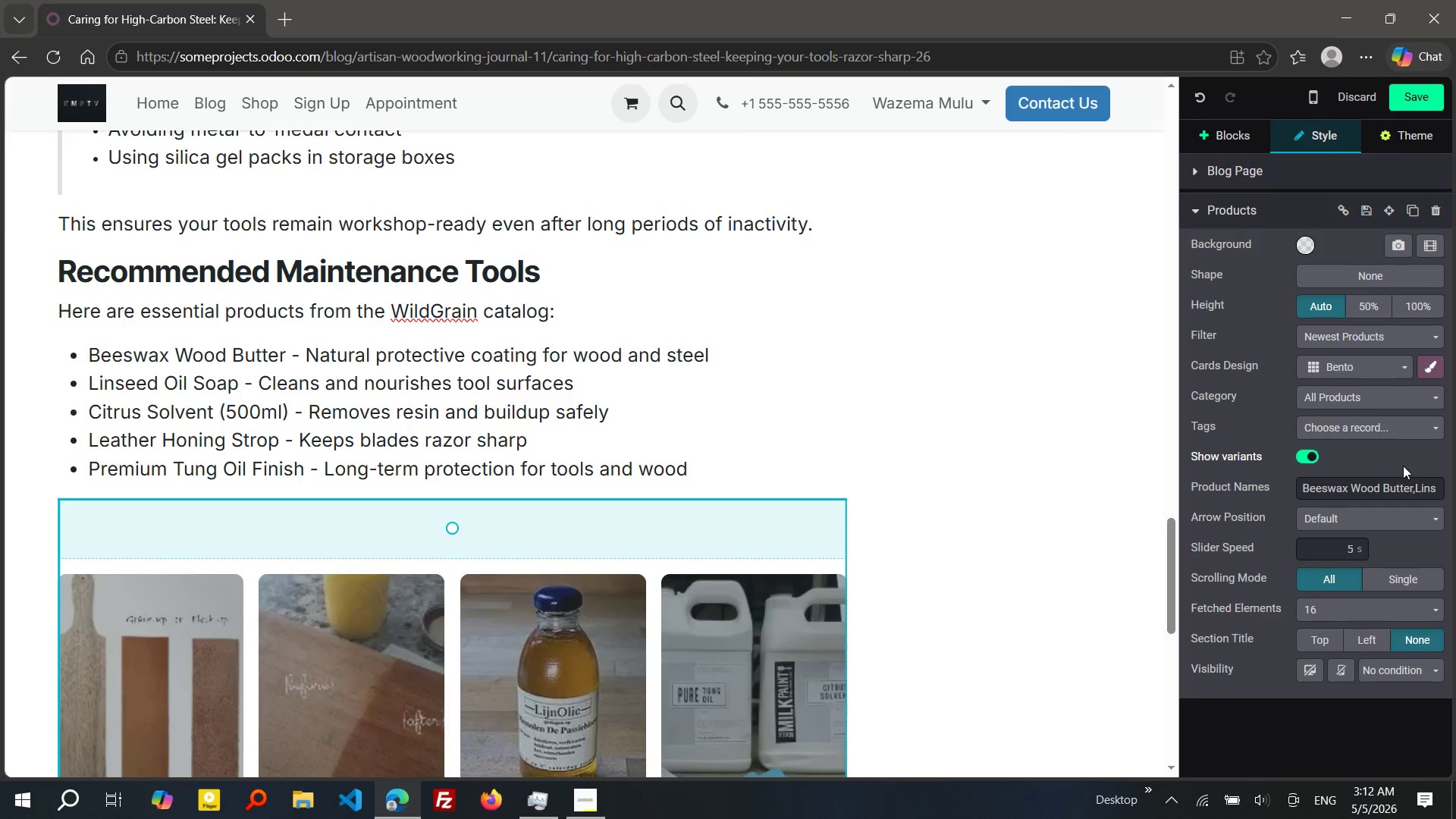 
left_click([1401, 488])
 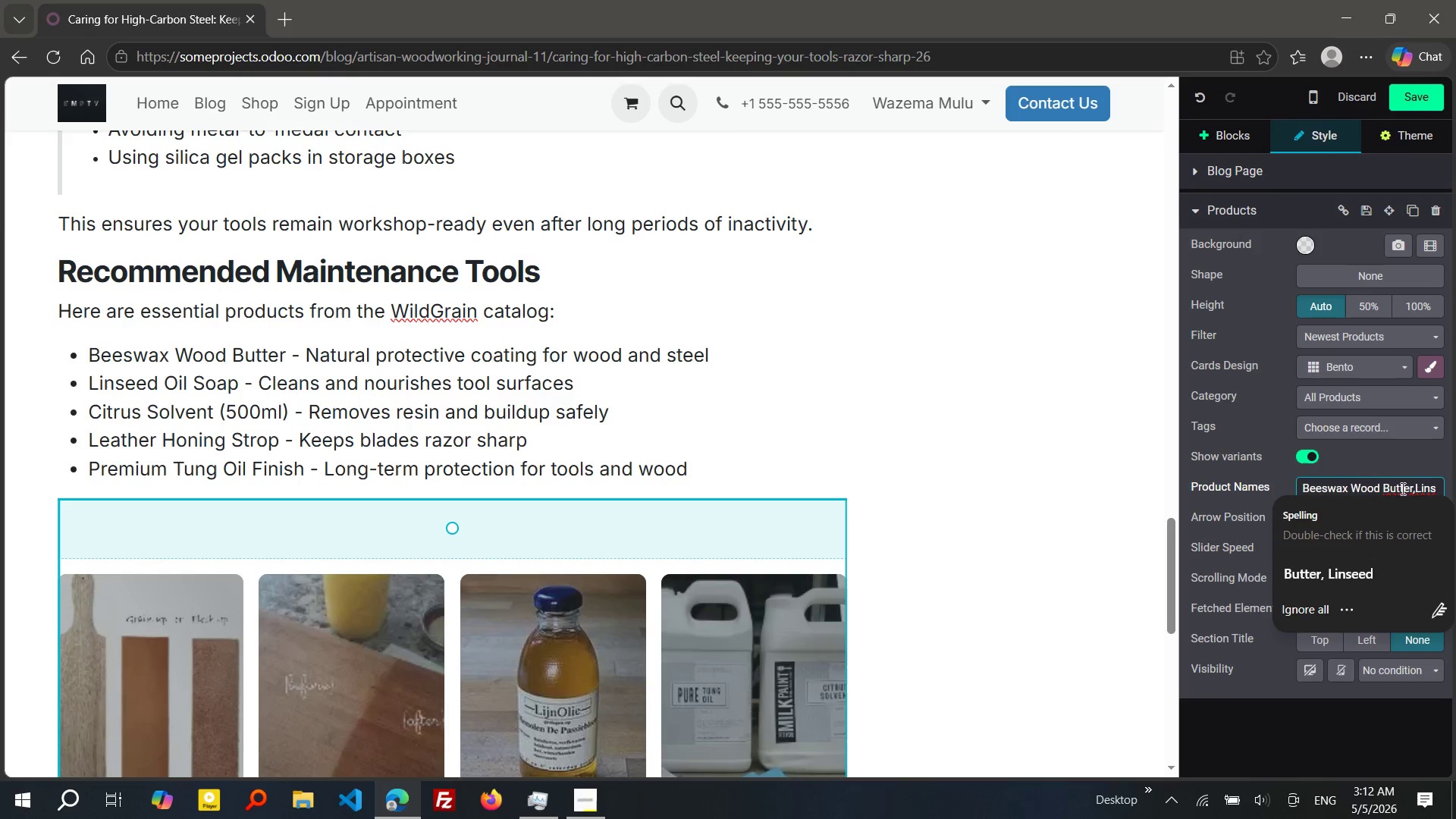 
key(Control+A)
 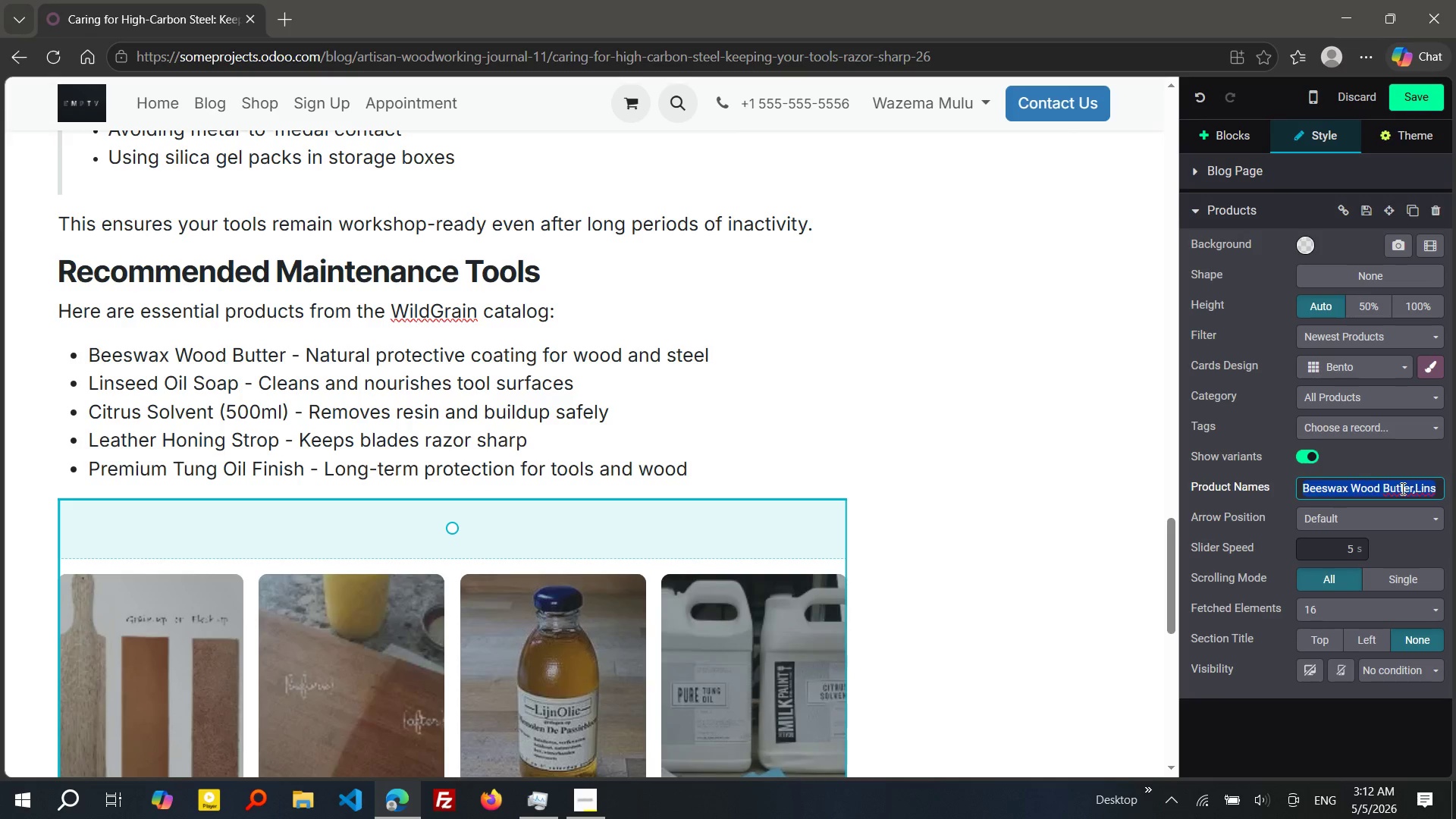 
key(Control+ArrowRight)
 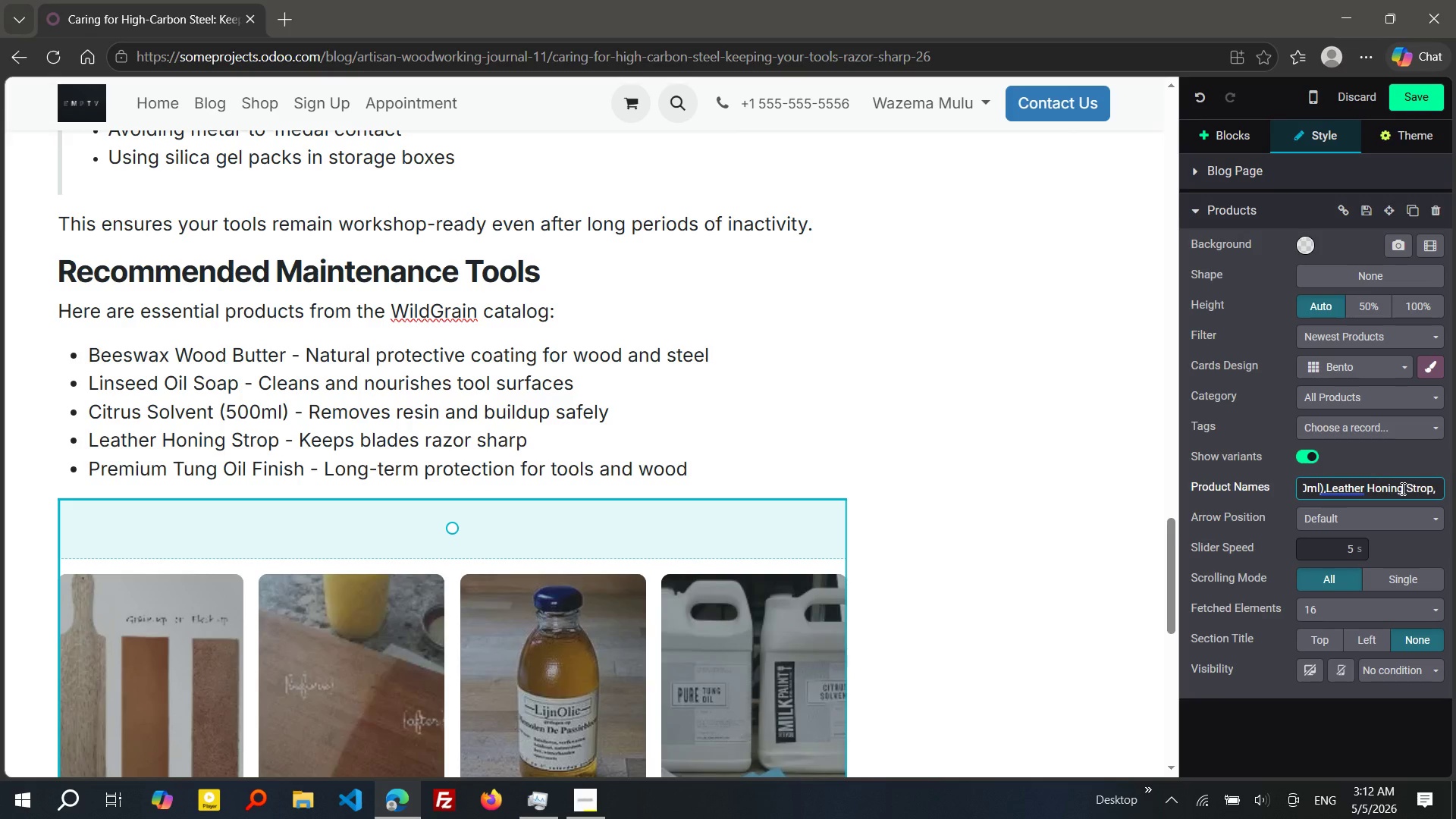 
key(Control+V)
 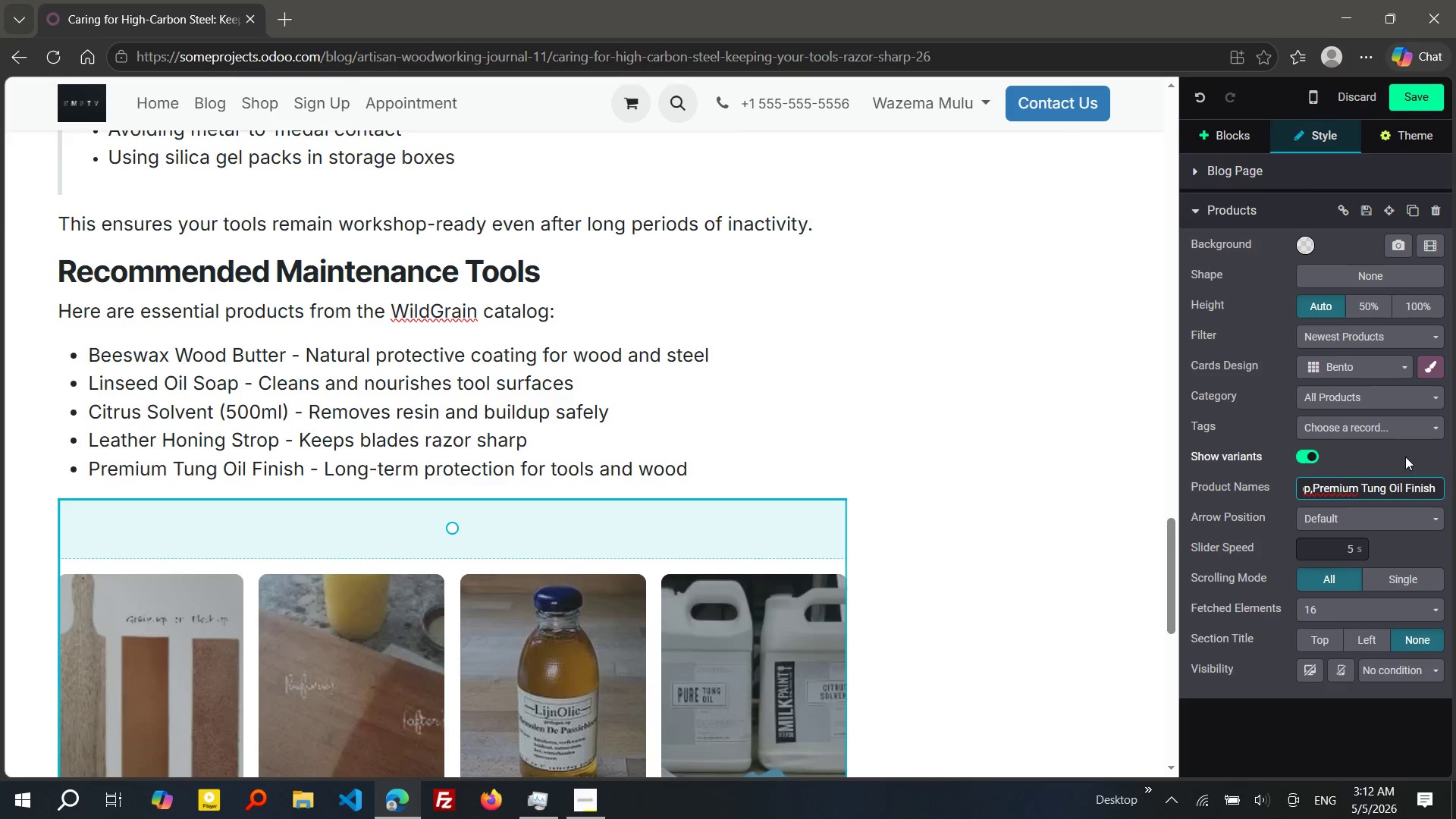 
left_click([1401, 457])
 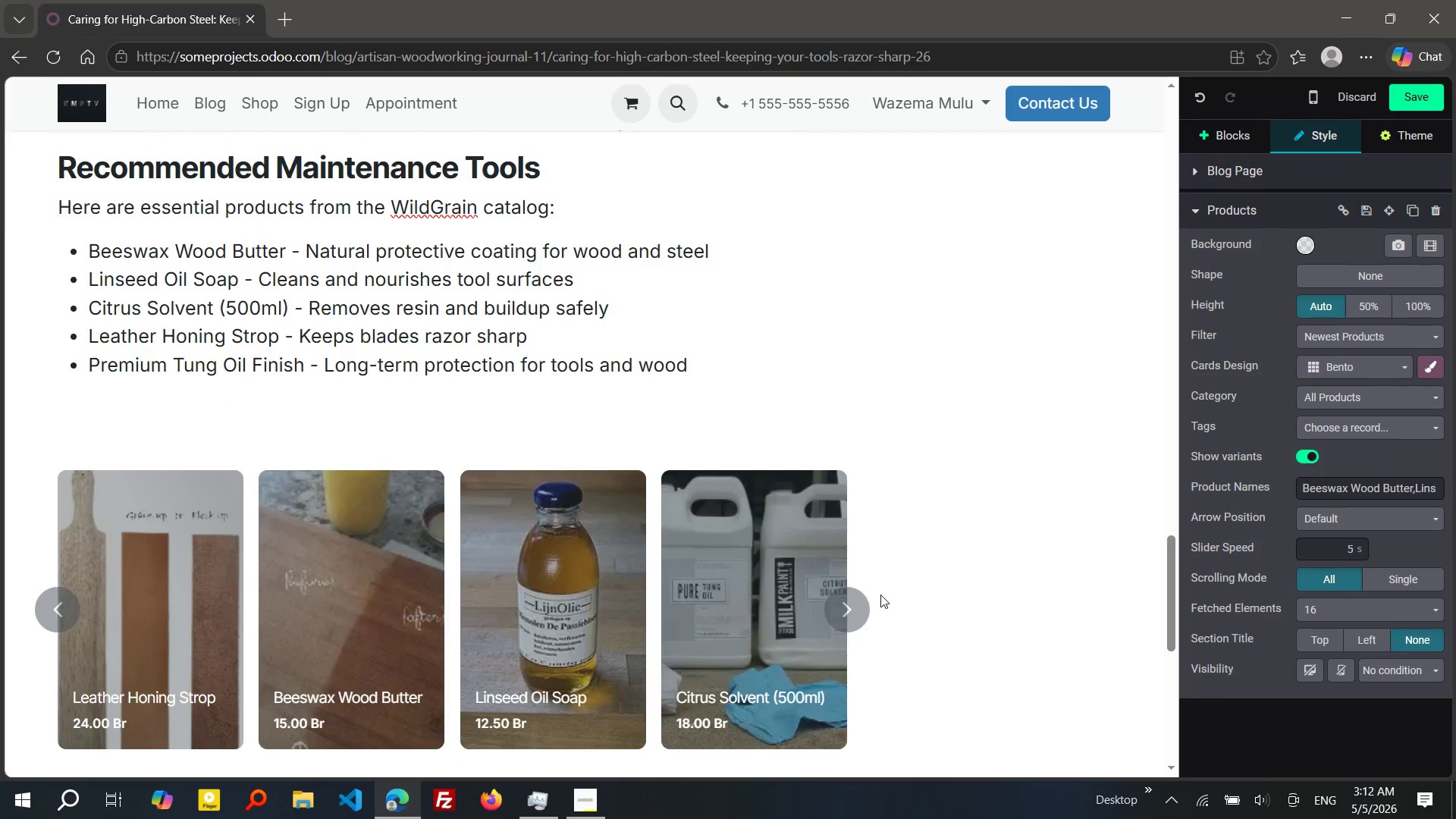 
left_click([850, 605])
 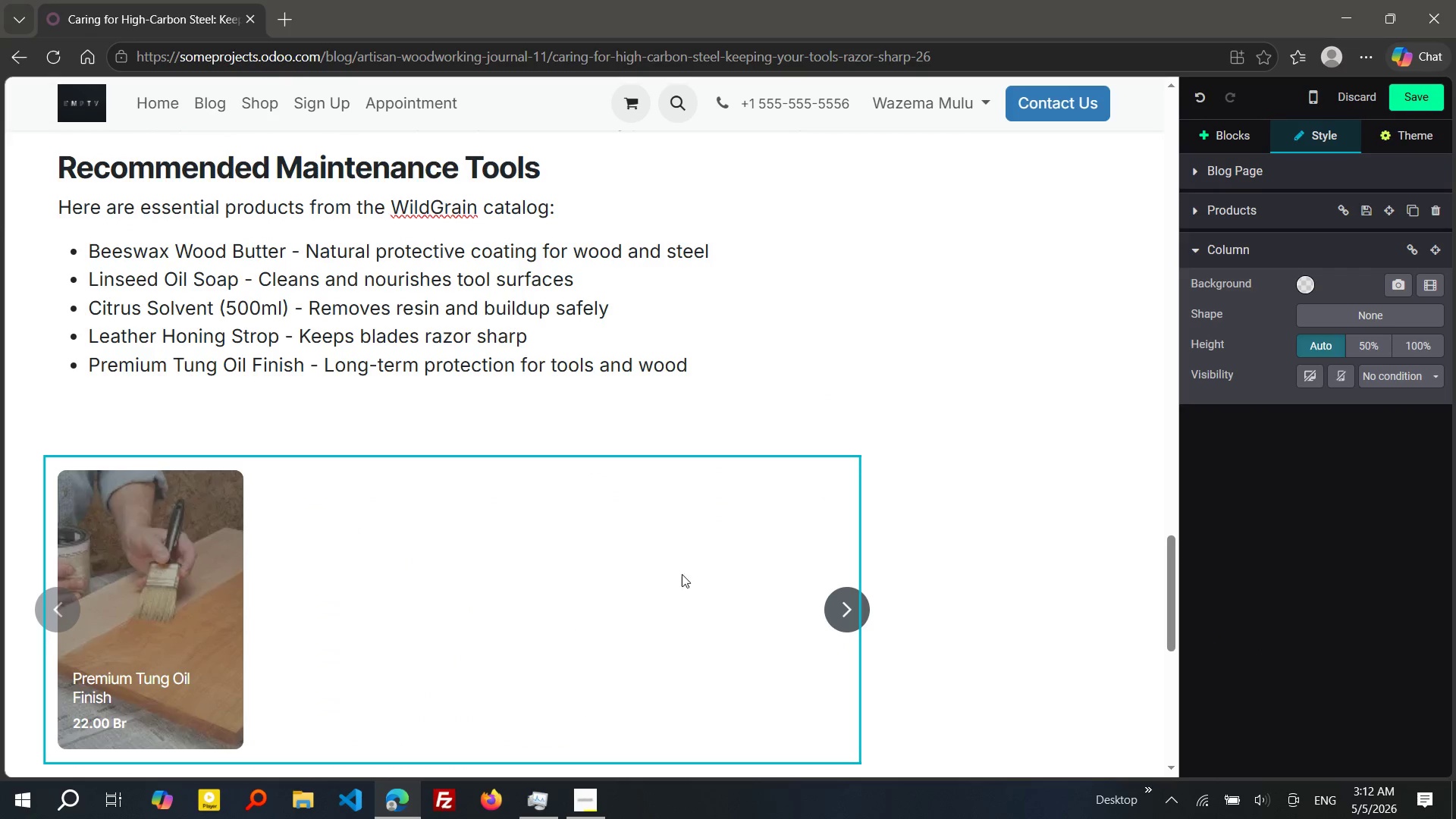 
left_click([637, 480])
 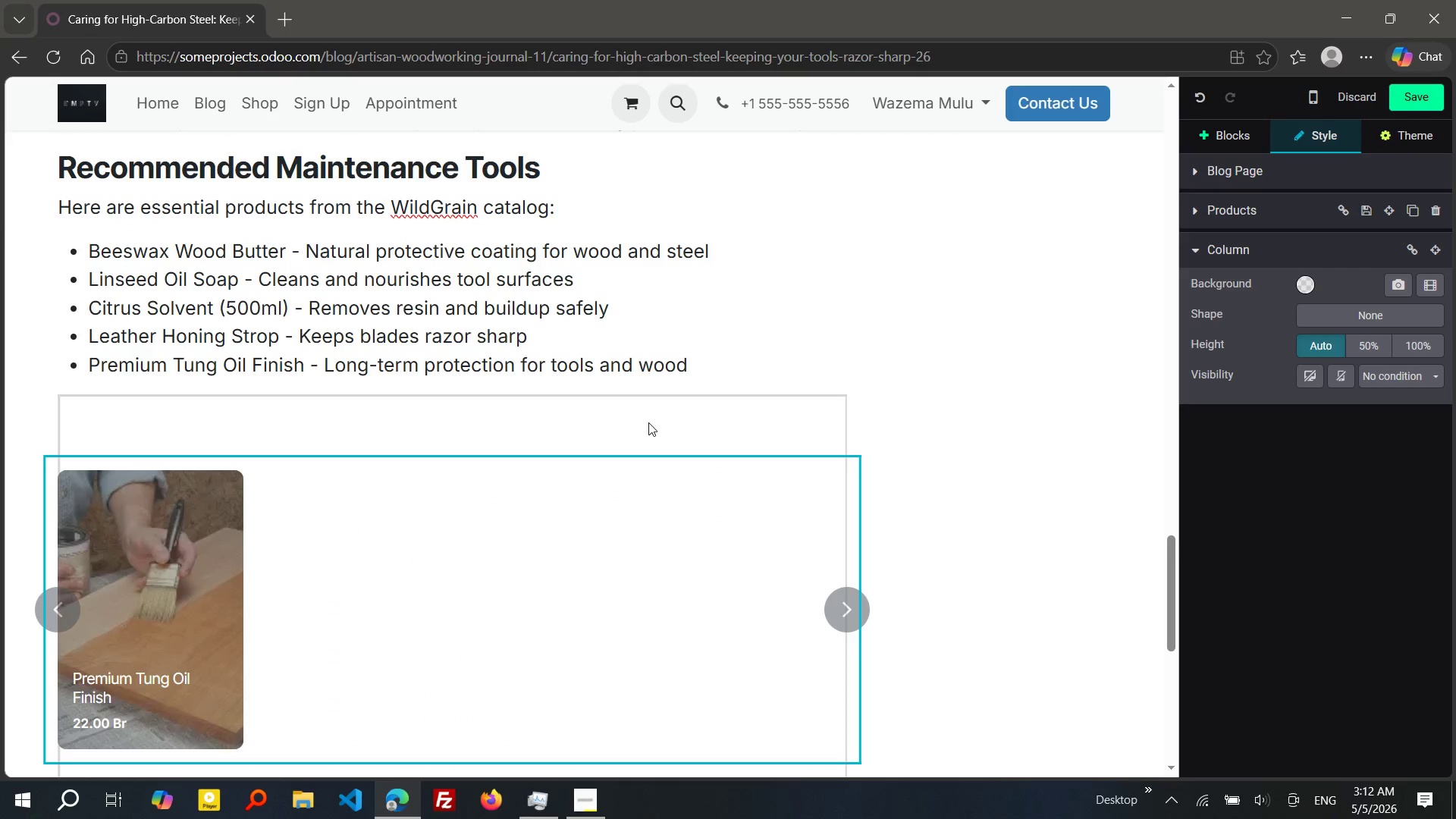 
left_click([648, 422])
 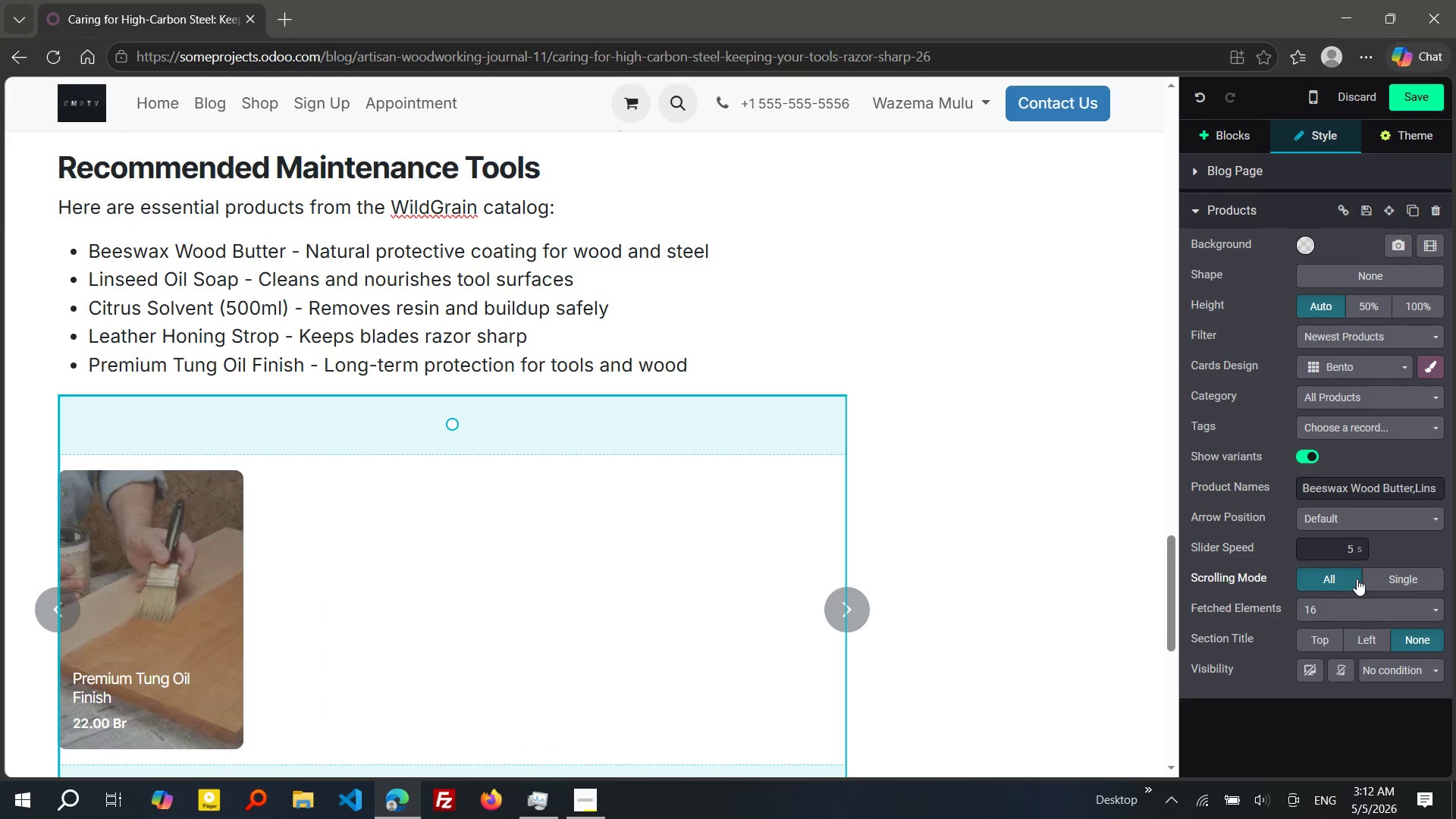 
left_click([1384, 574])
 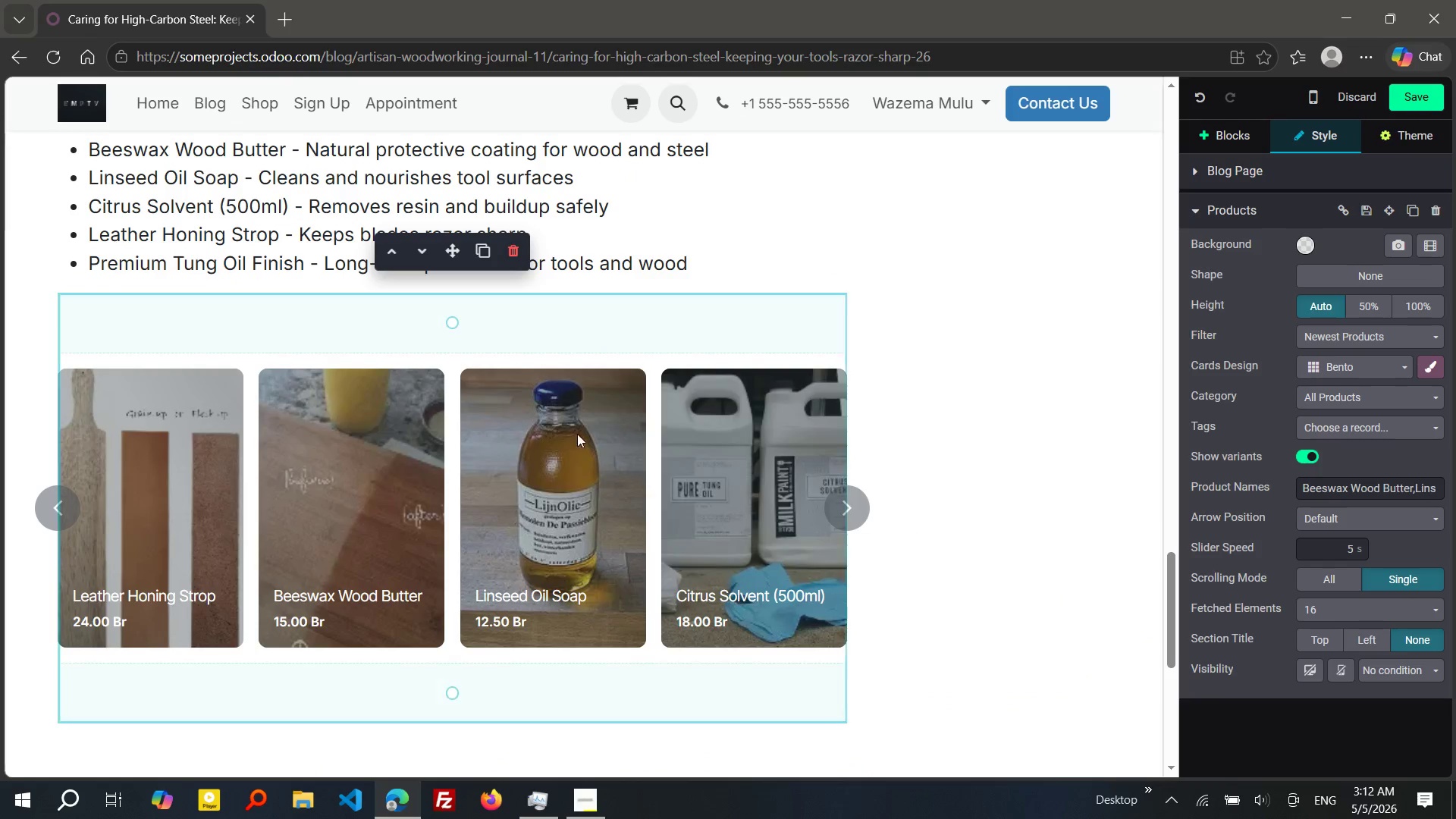 
wait(5.41)
 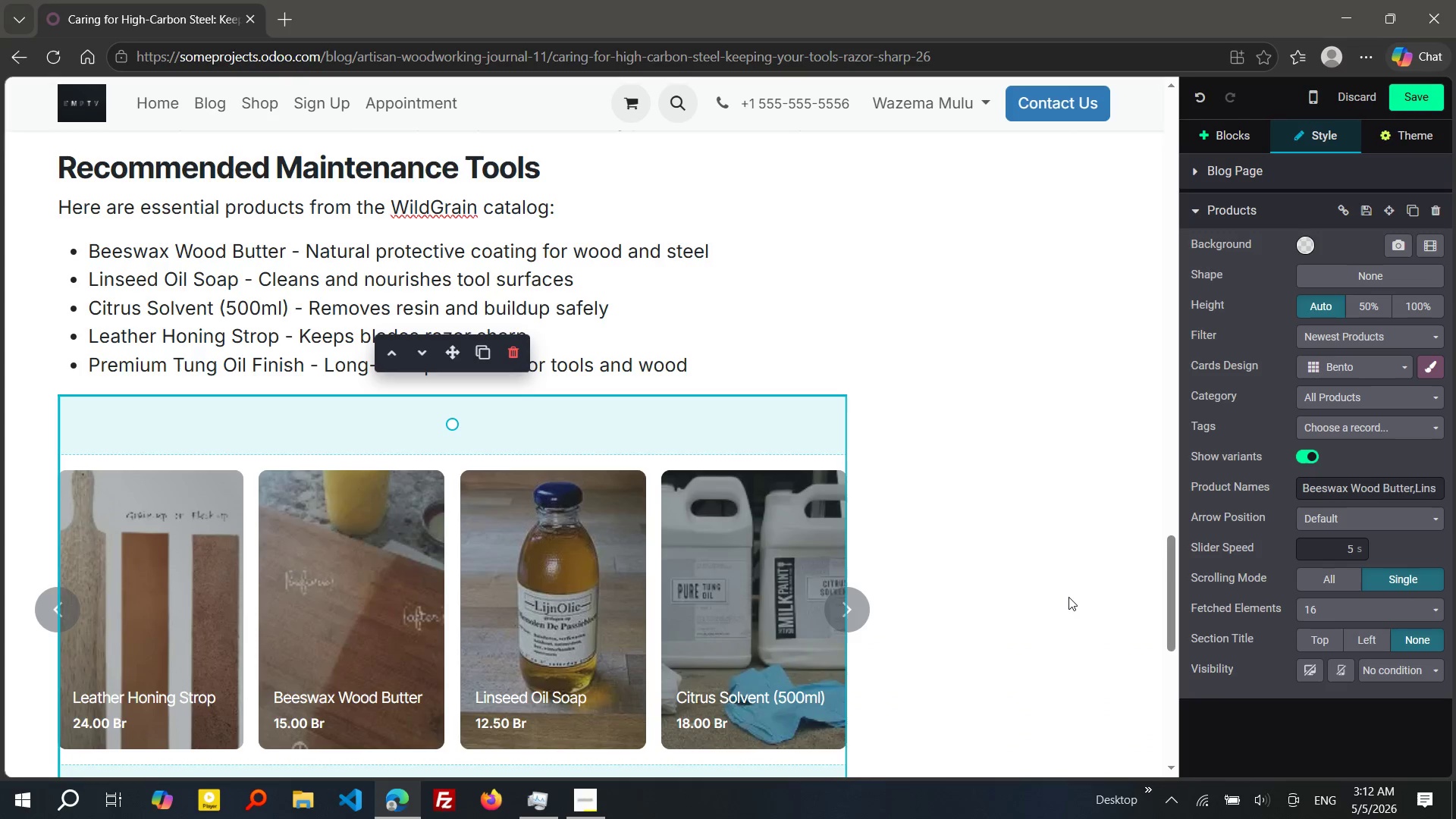 
left_click_drag(start_coordinate=[444, 324], to_coordinate=[430, 206])
 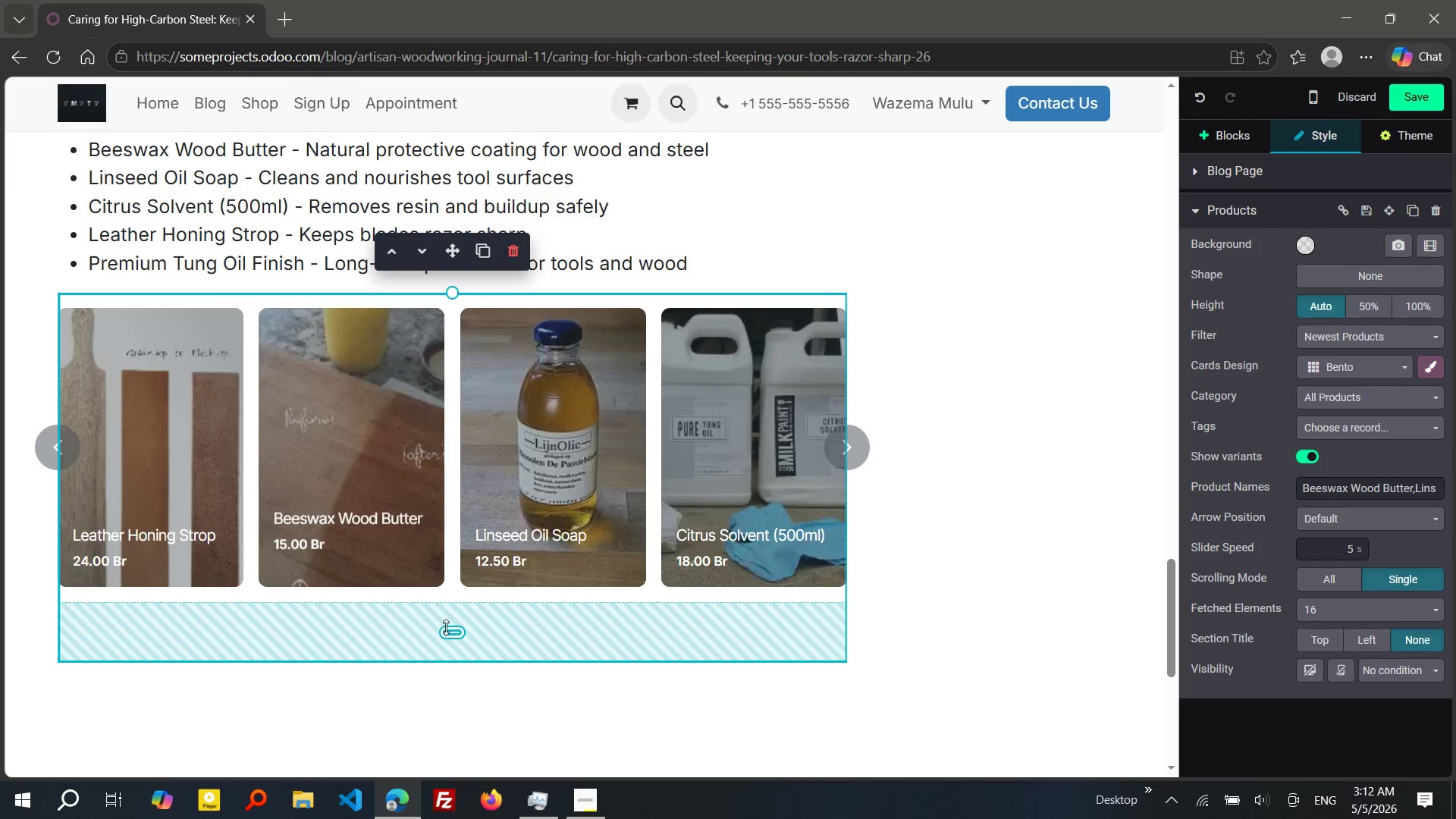 
left_click_drag(start_coordinate=[446, 629], to_coordinate=[443, 448])
 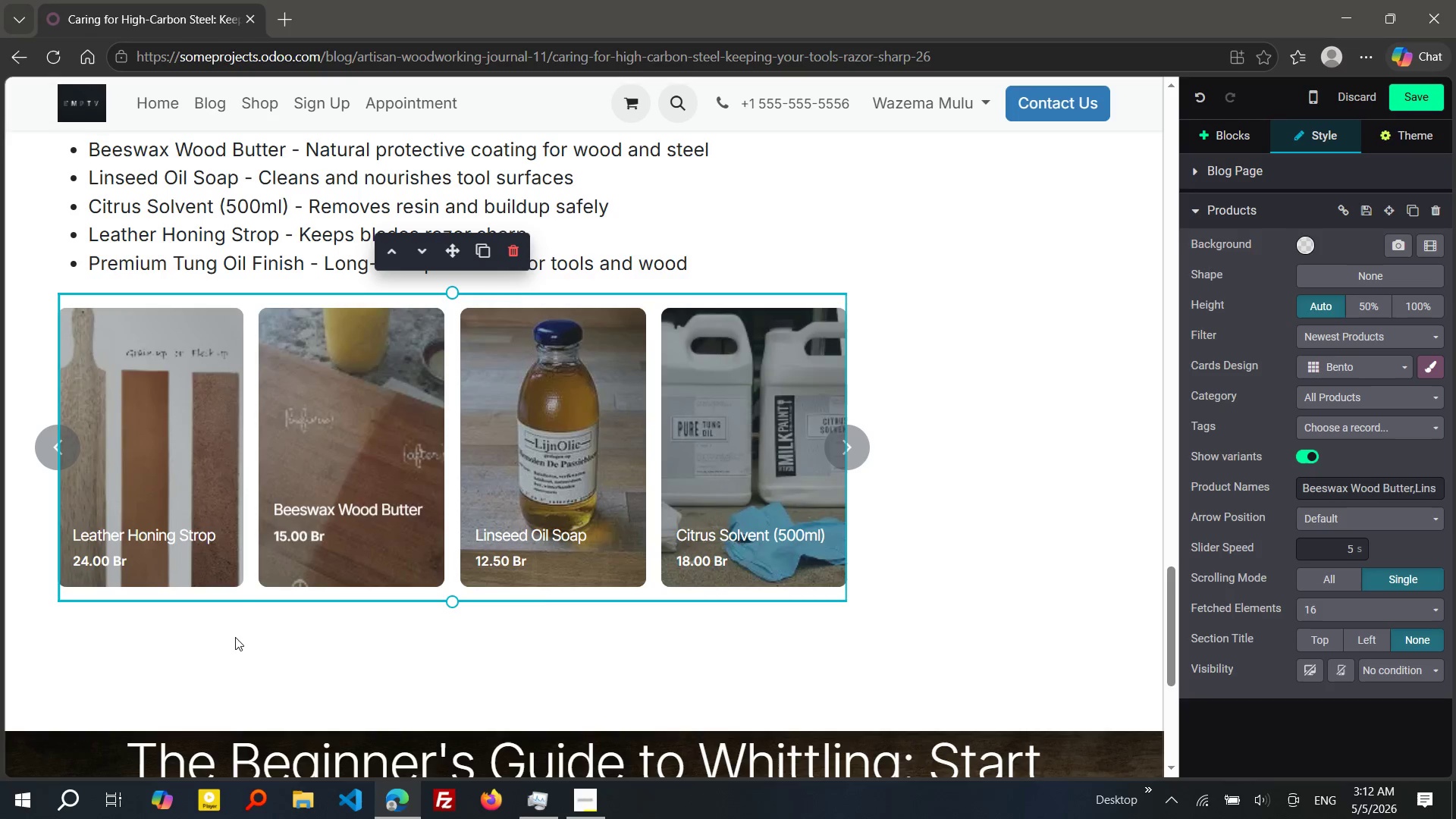 
left_click([235, 637])
 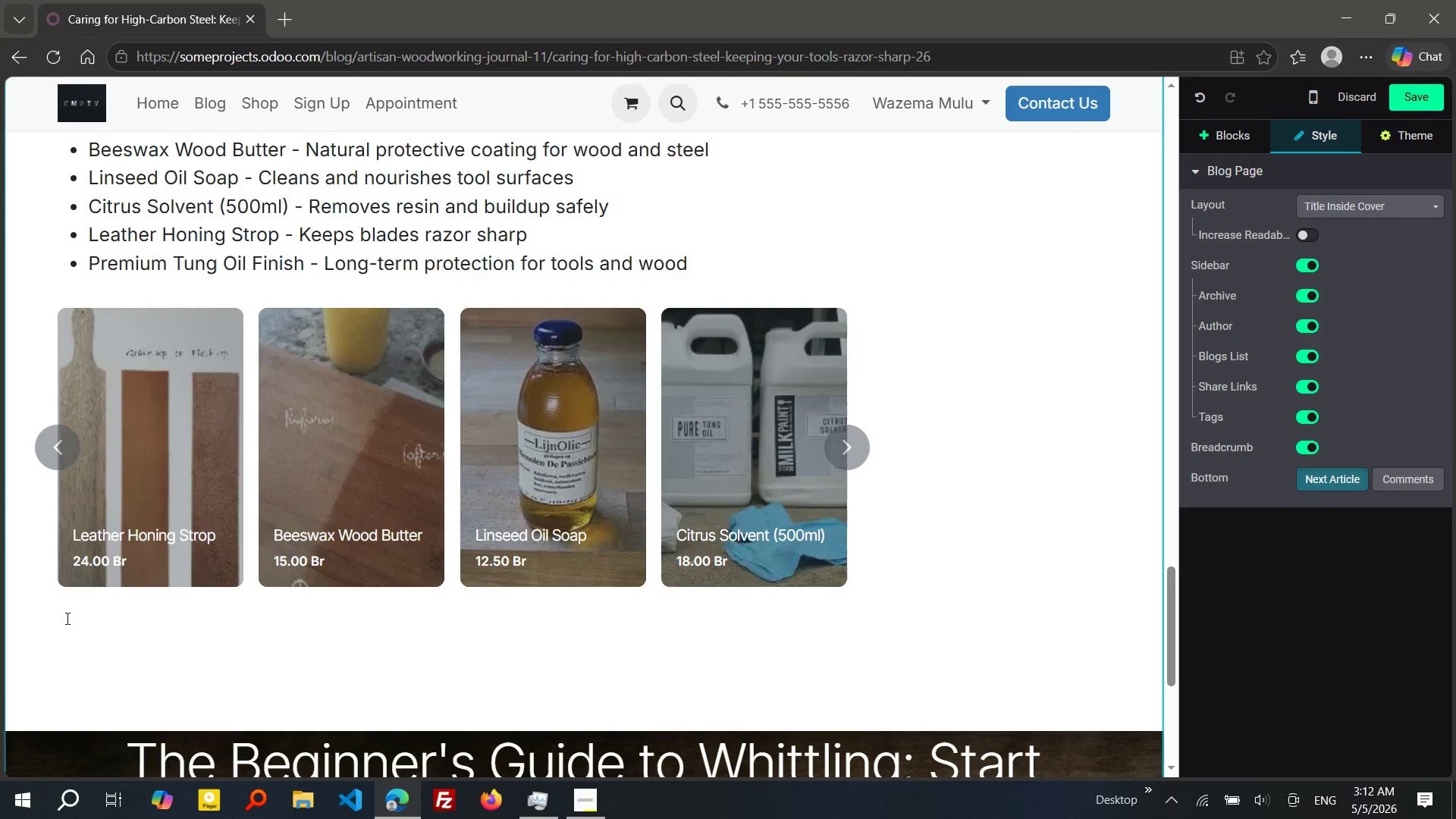 
left_click([66, 618])
 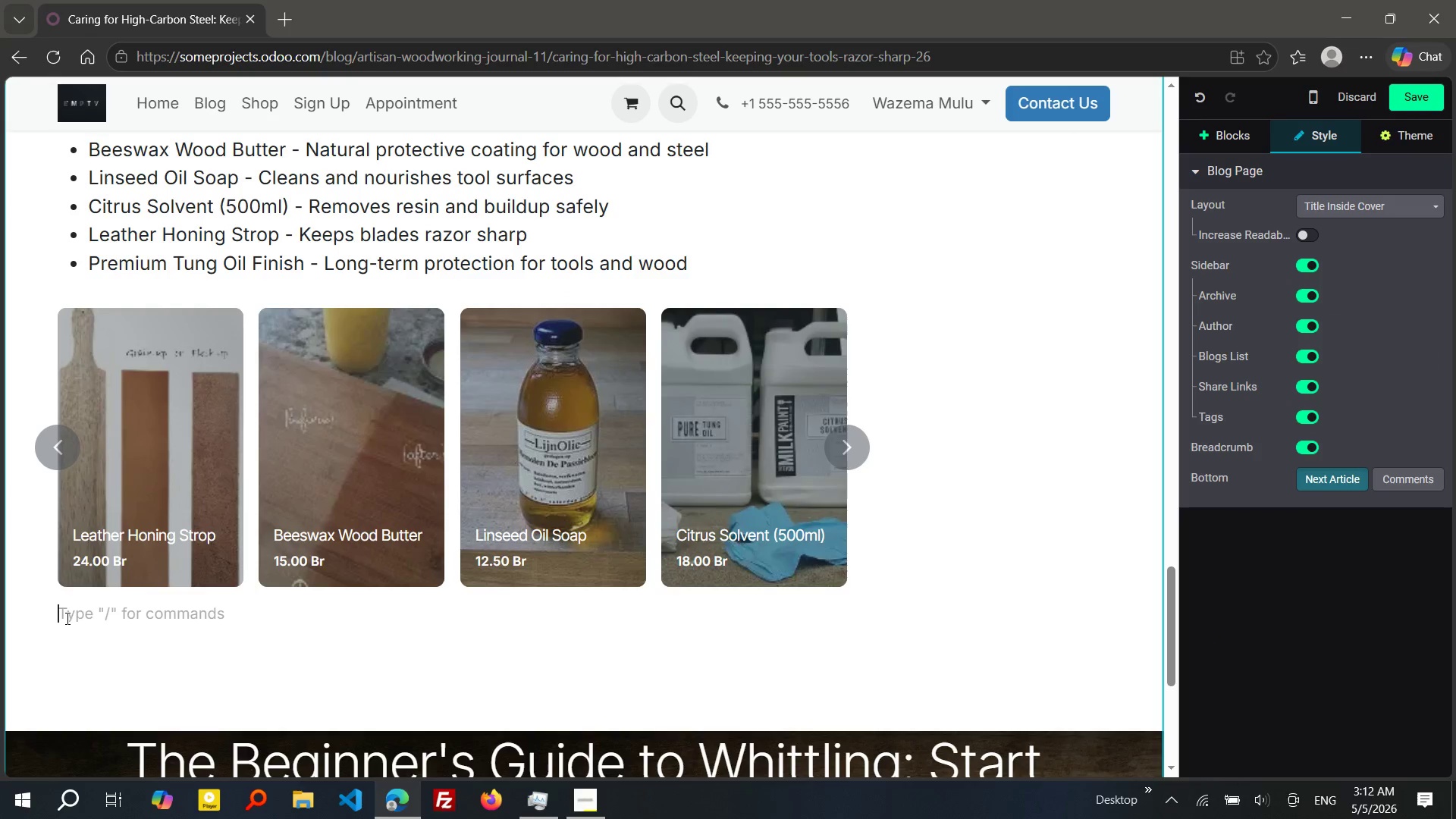 
key(Enter)
 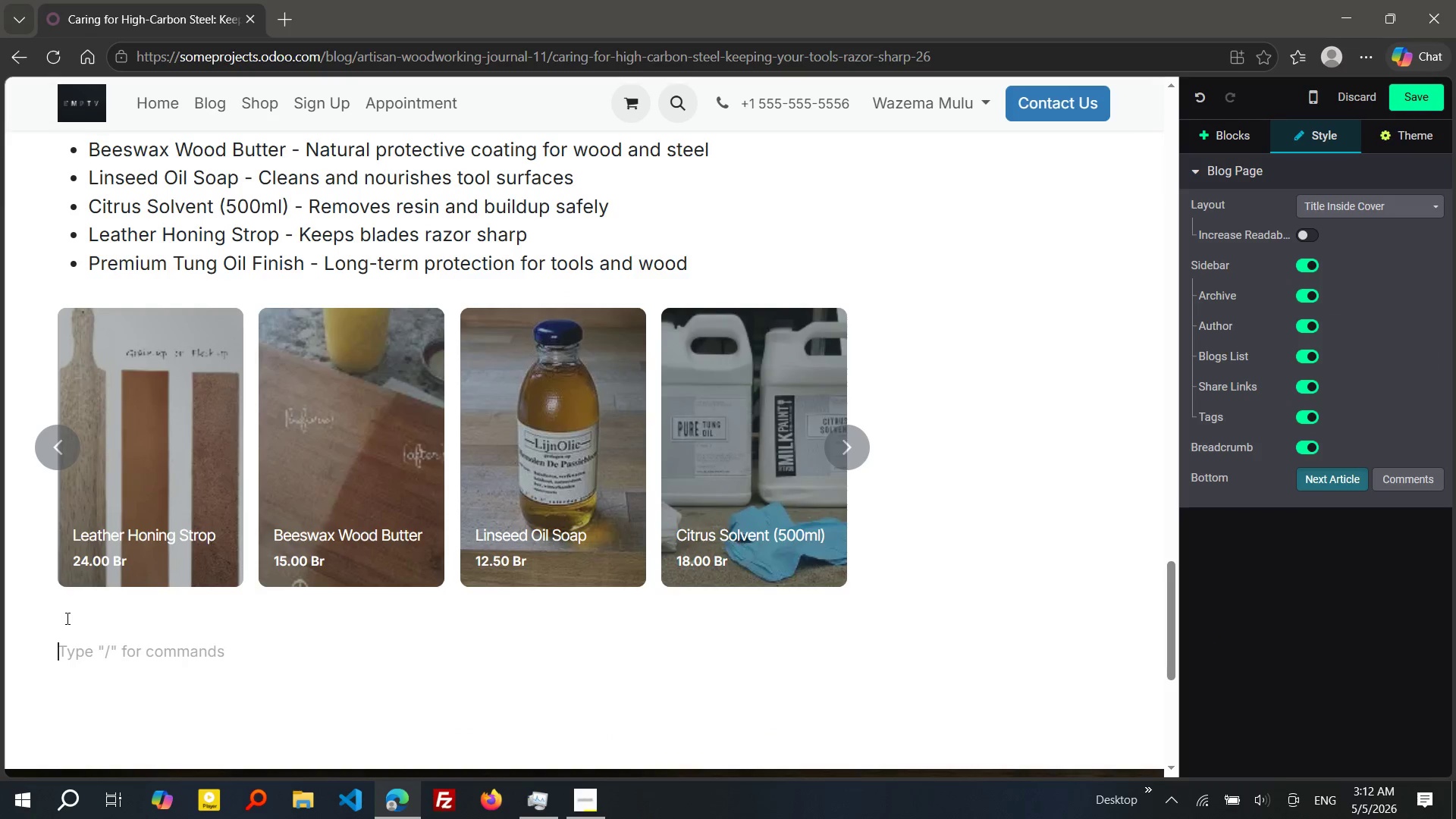 
key(ArrowUp)
 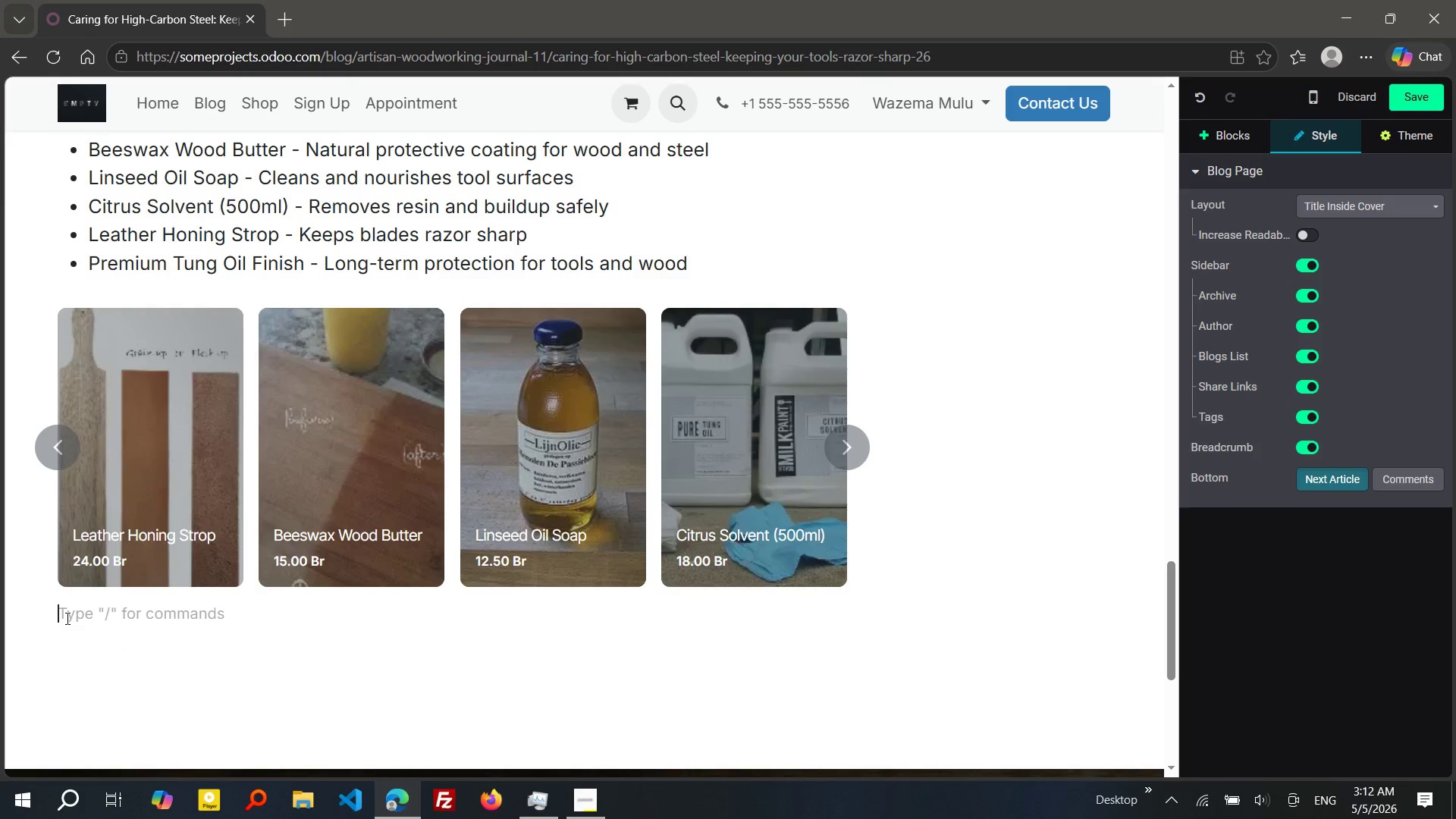 
wait(9.26)
 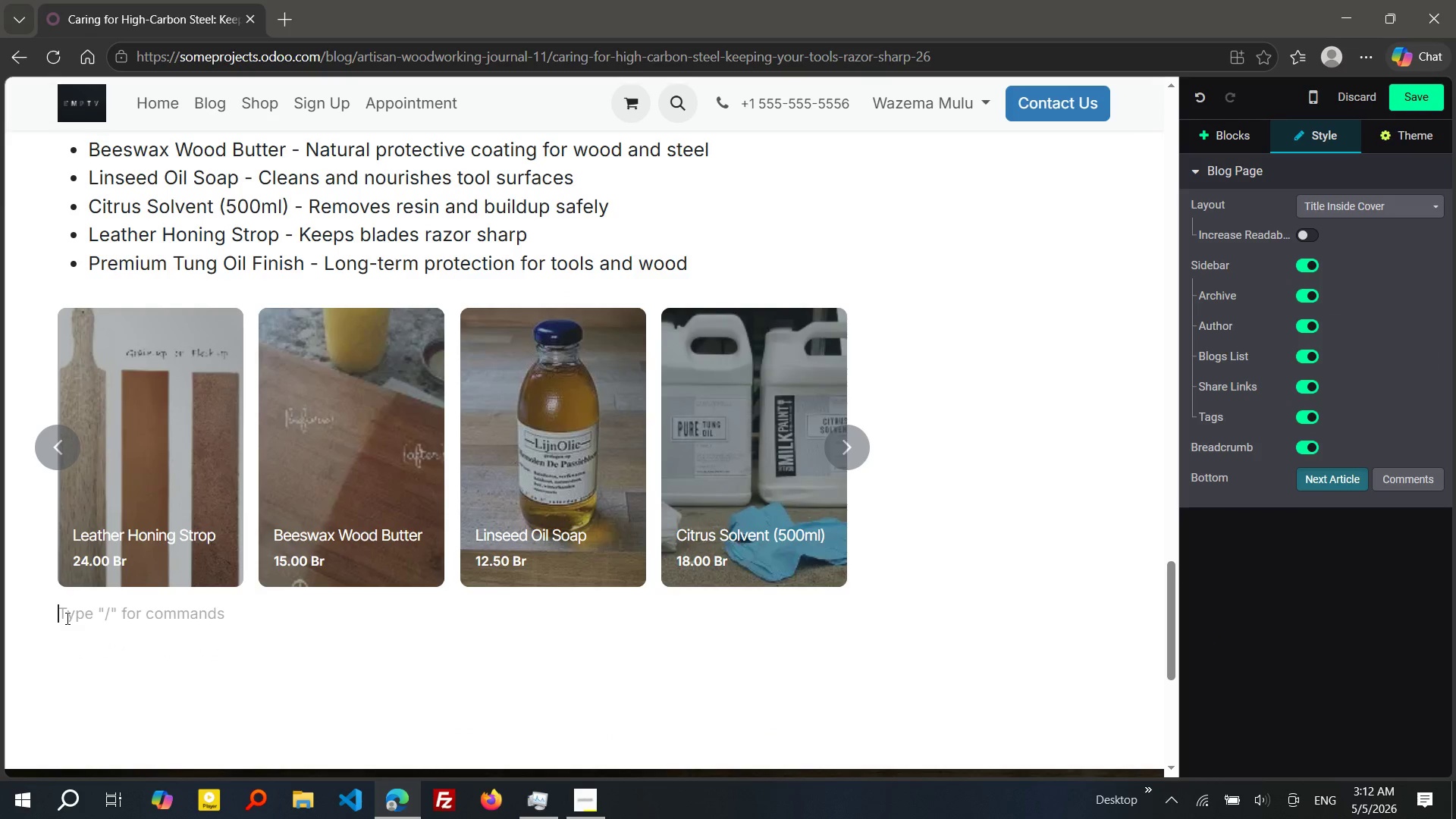 
key(Enter)
 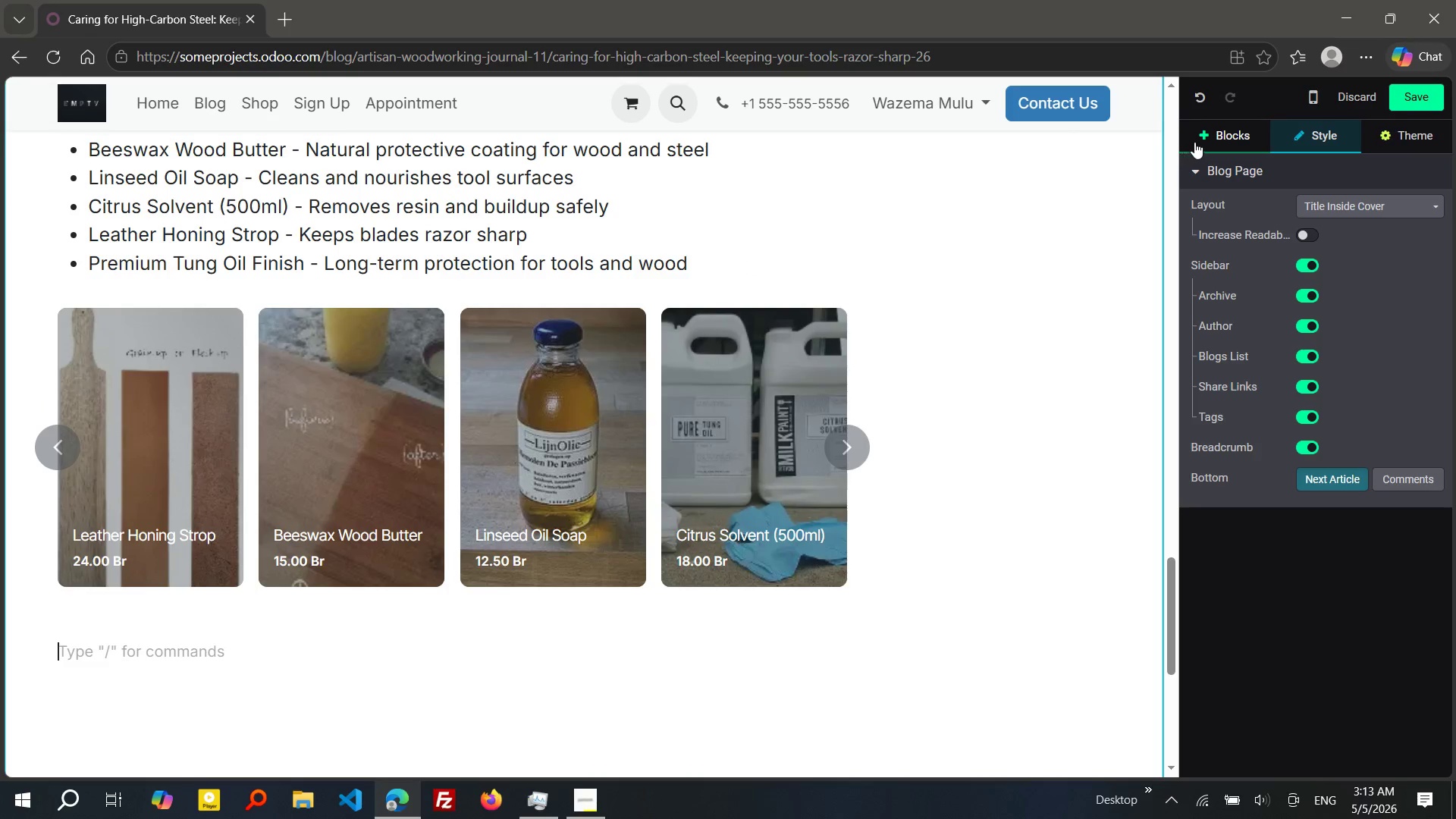 
left_click([1225, 138])
 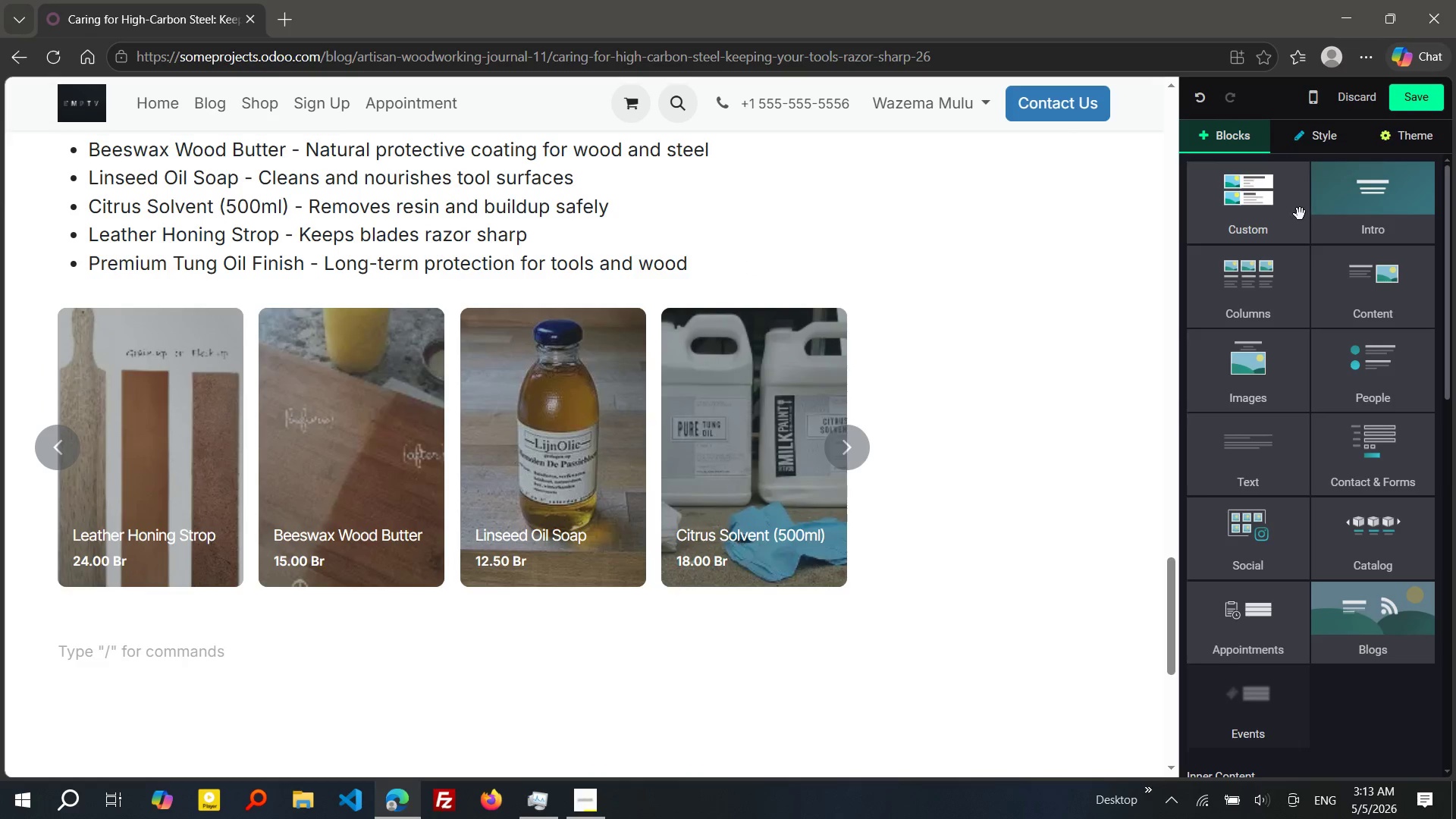 
left_click([1353, 289])
 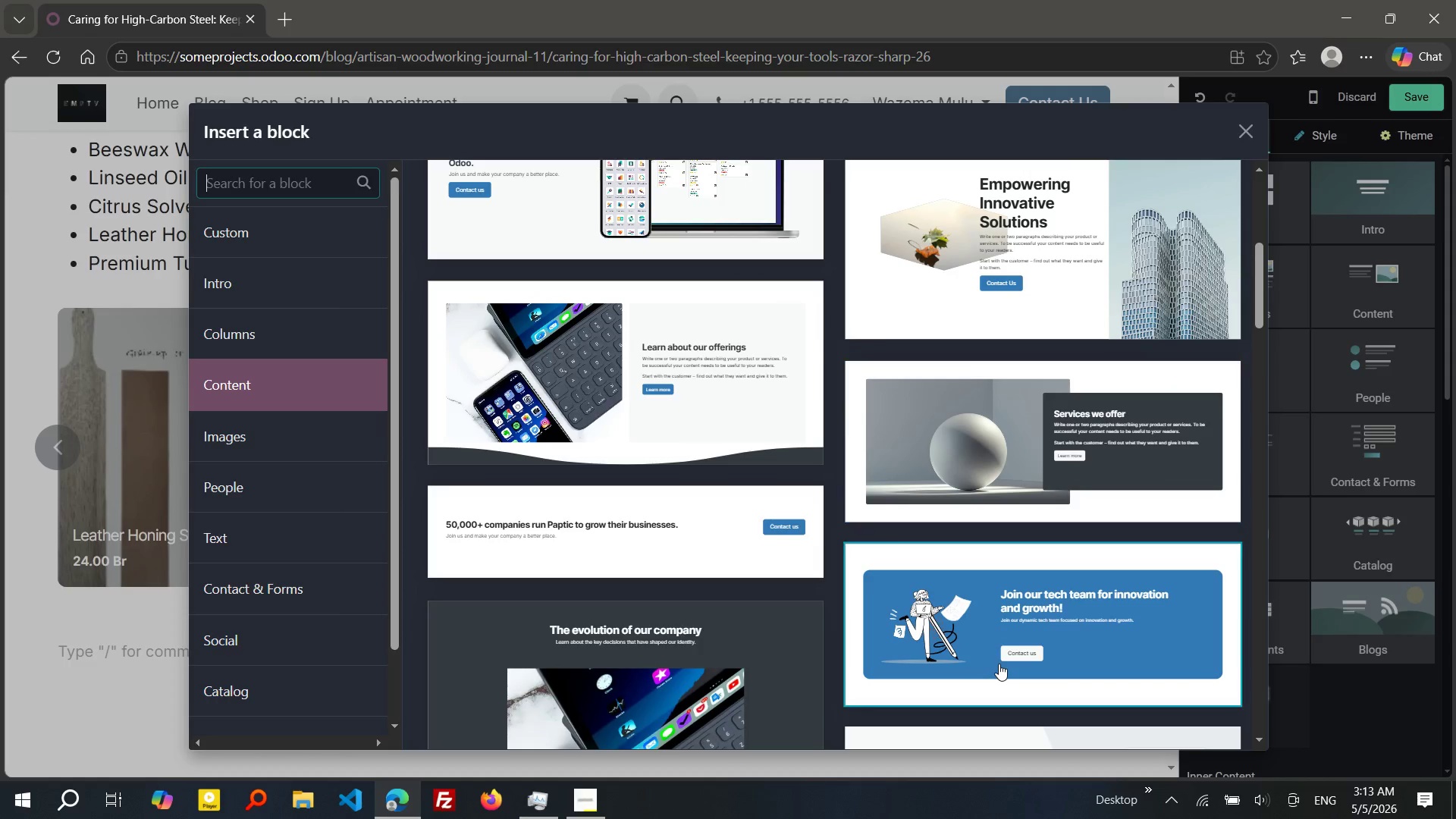 
left_click_drag(start_coordinate=[973, 604], to_coordinate=[1150, 568])
 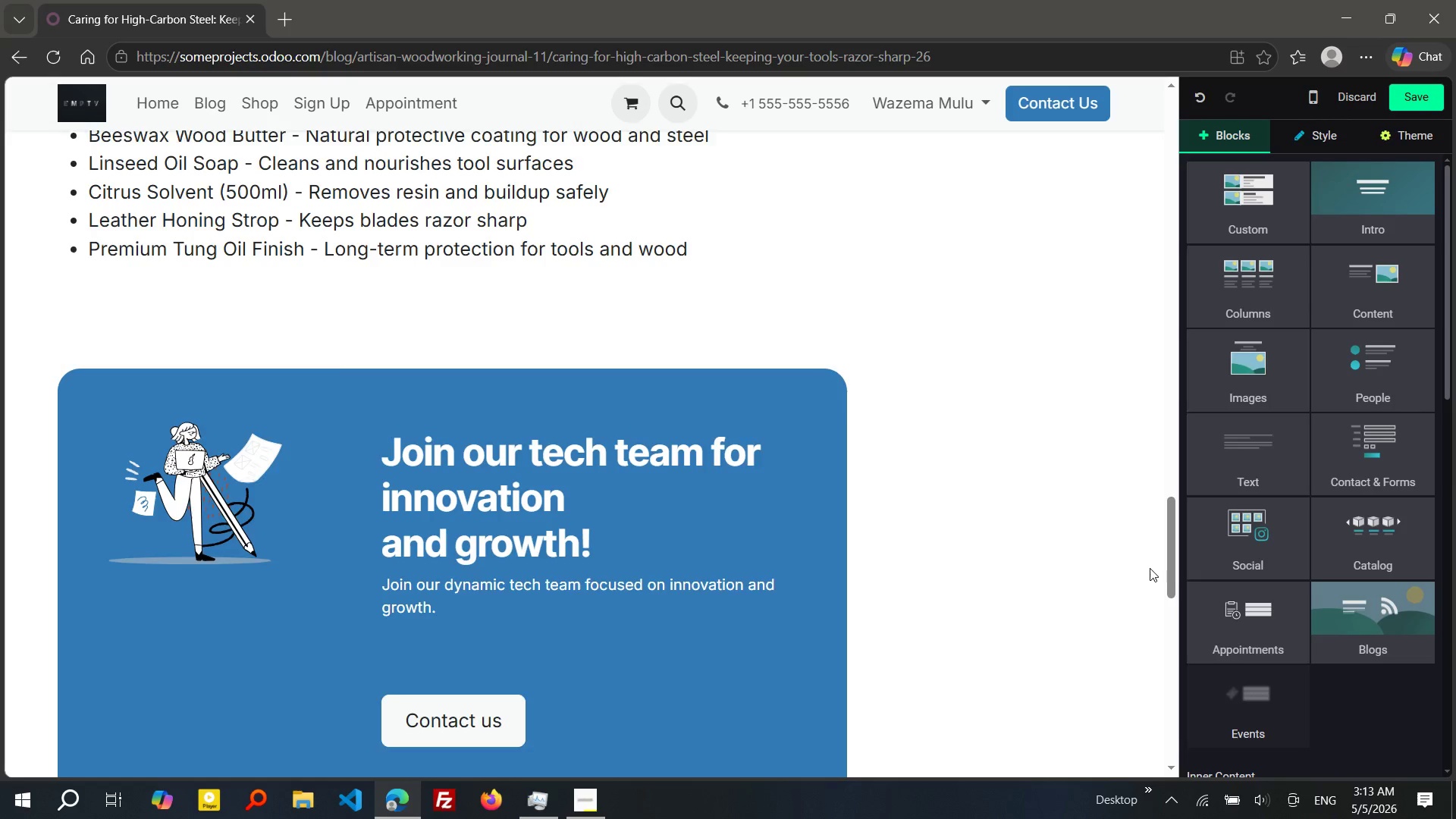 
left_click([1150, 568])
 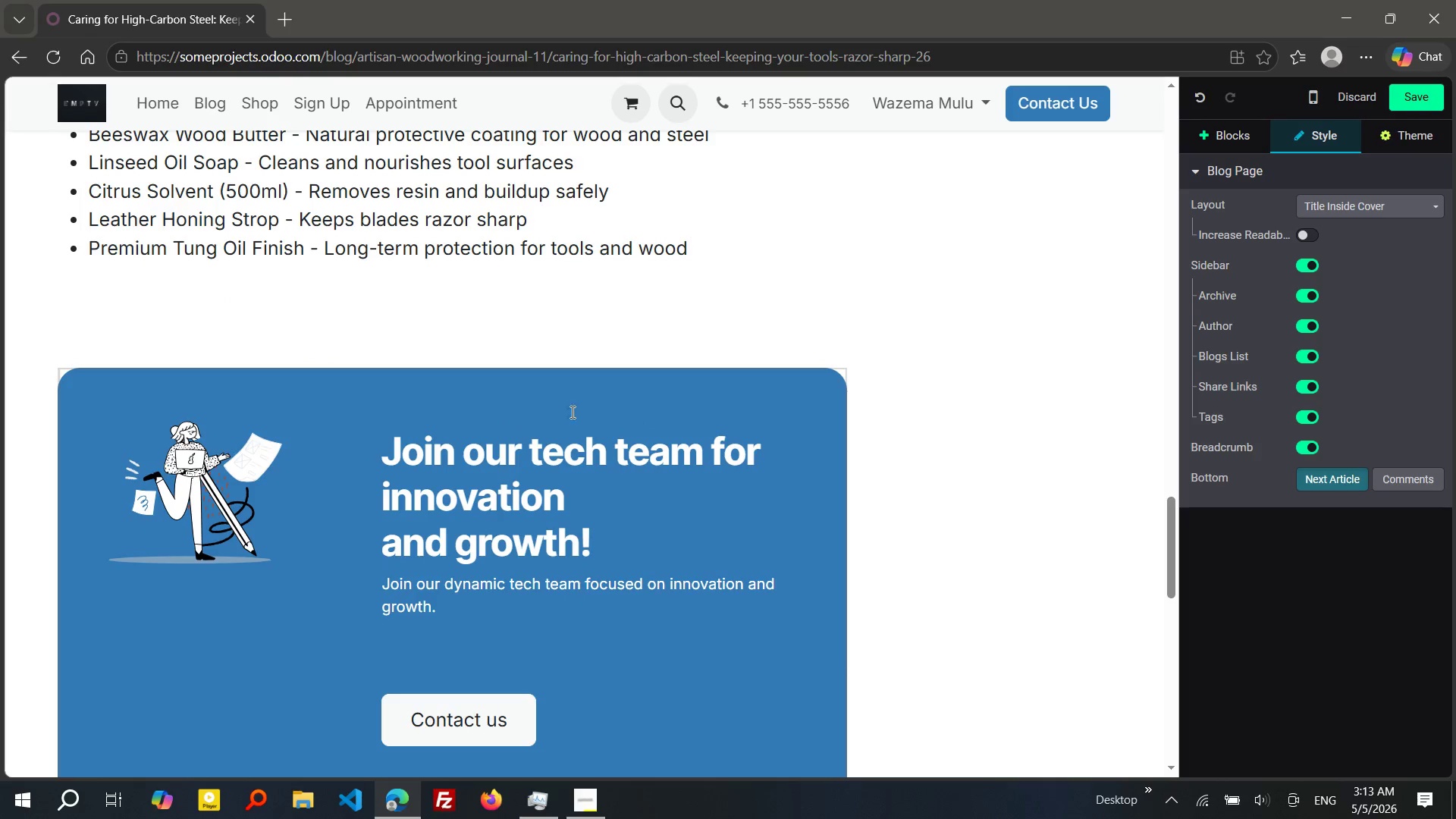 
left_click([489, 340])
 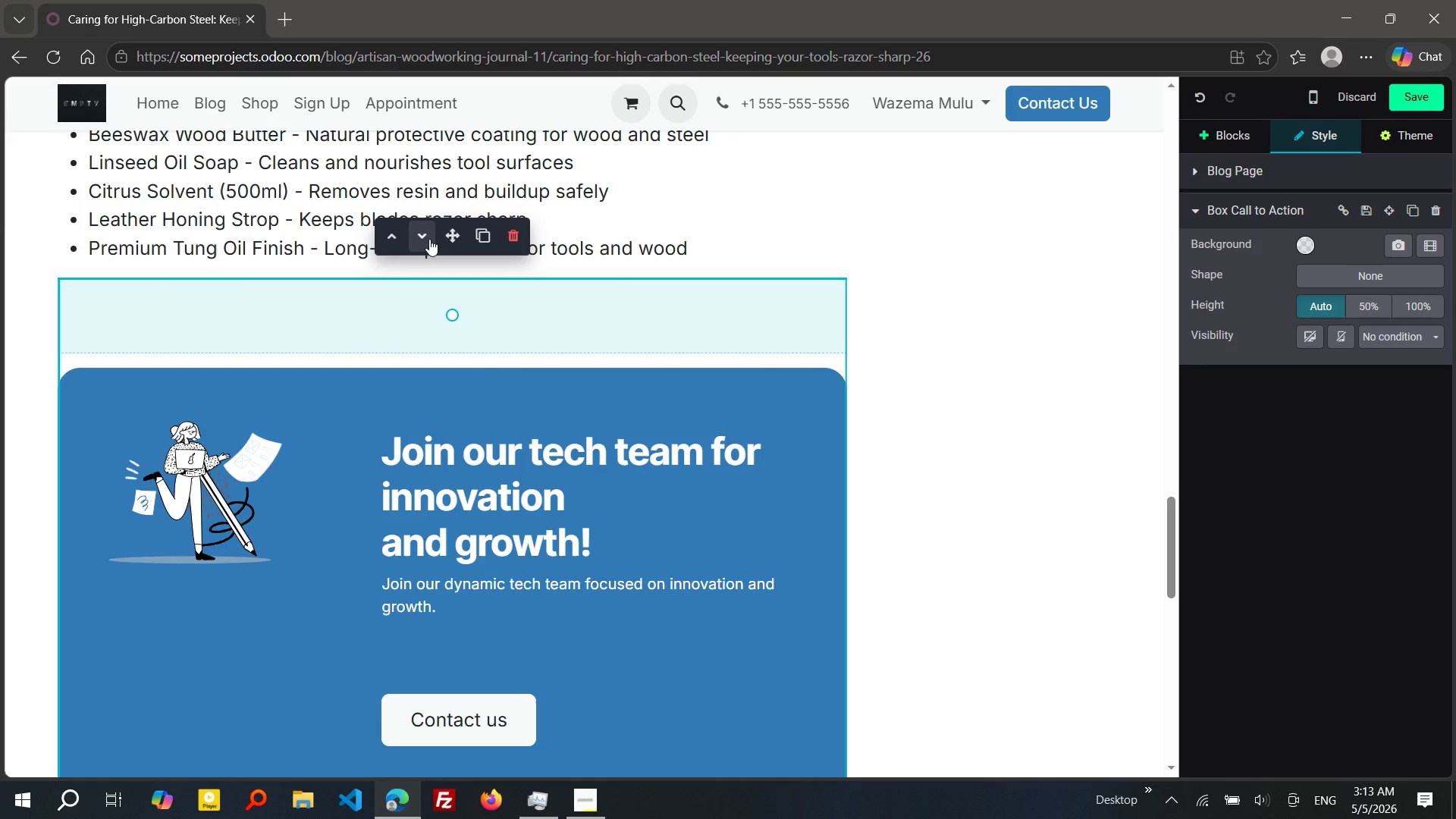 
left_click([425, 239])
 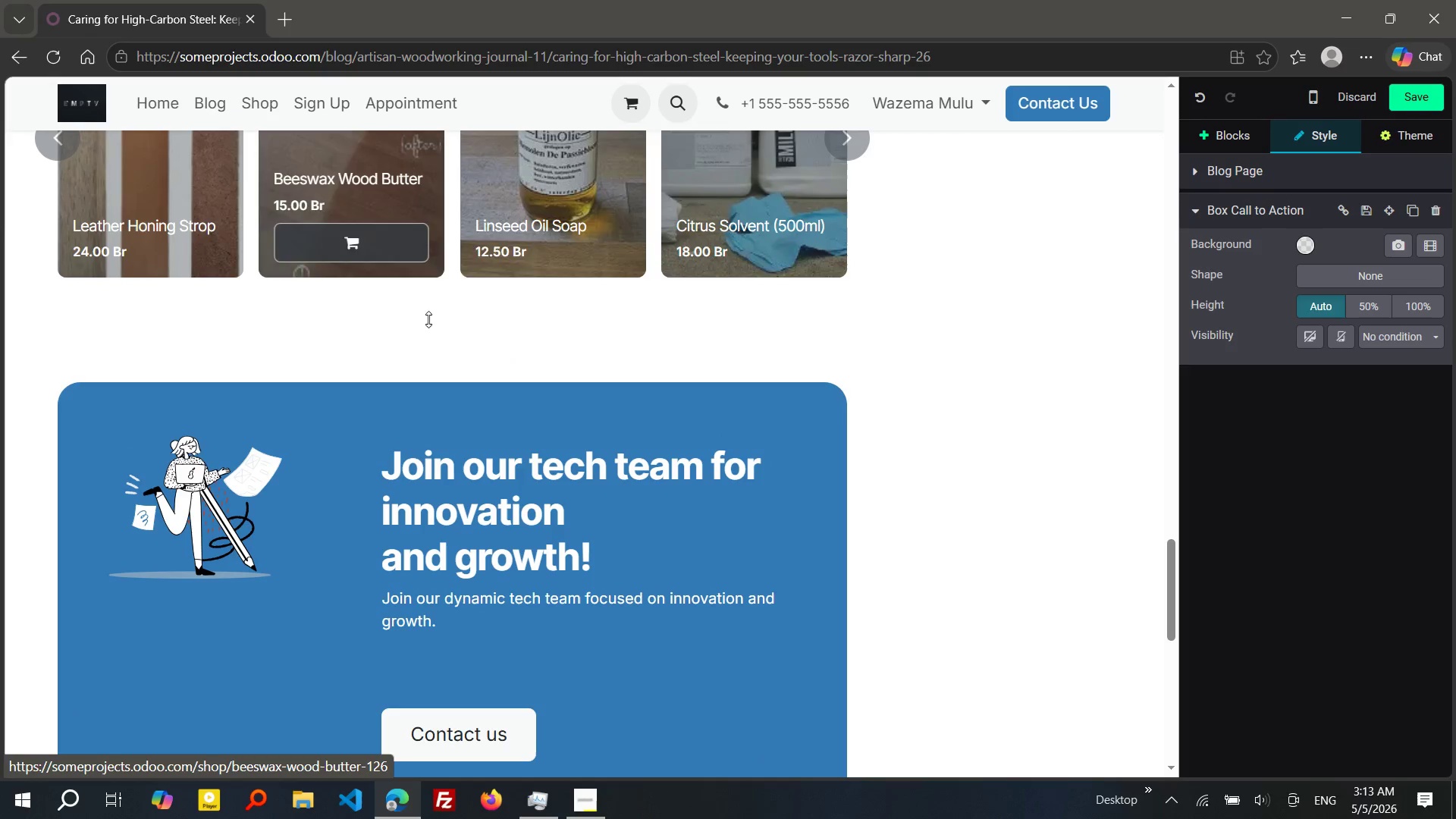 
left_click([428, 362])
 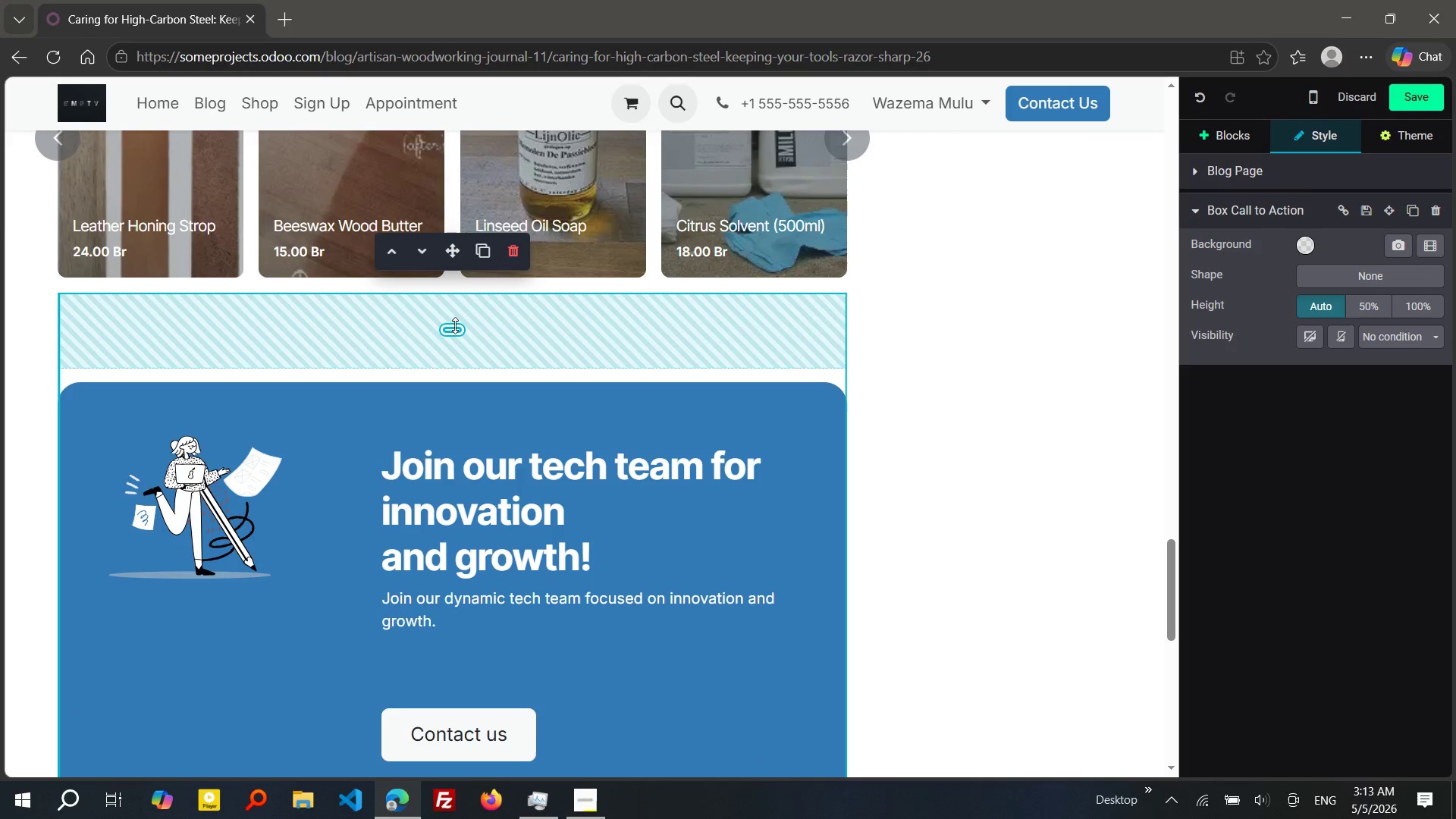 
left_click_drag(start_coordinate=[455, 325], to_coordinate=[460, 236])
 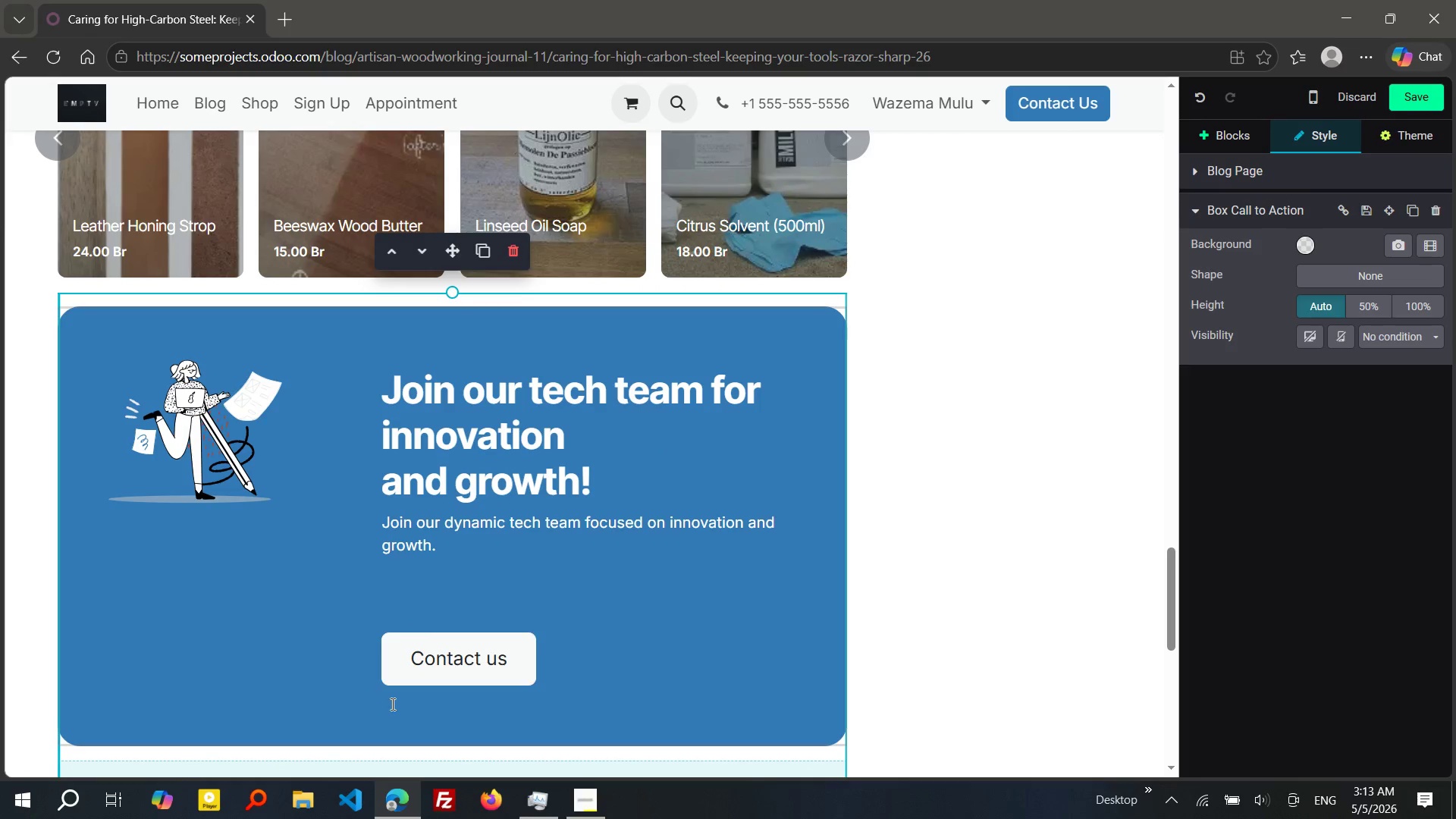 
mouse_move([397, 639])
 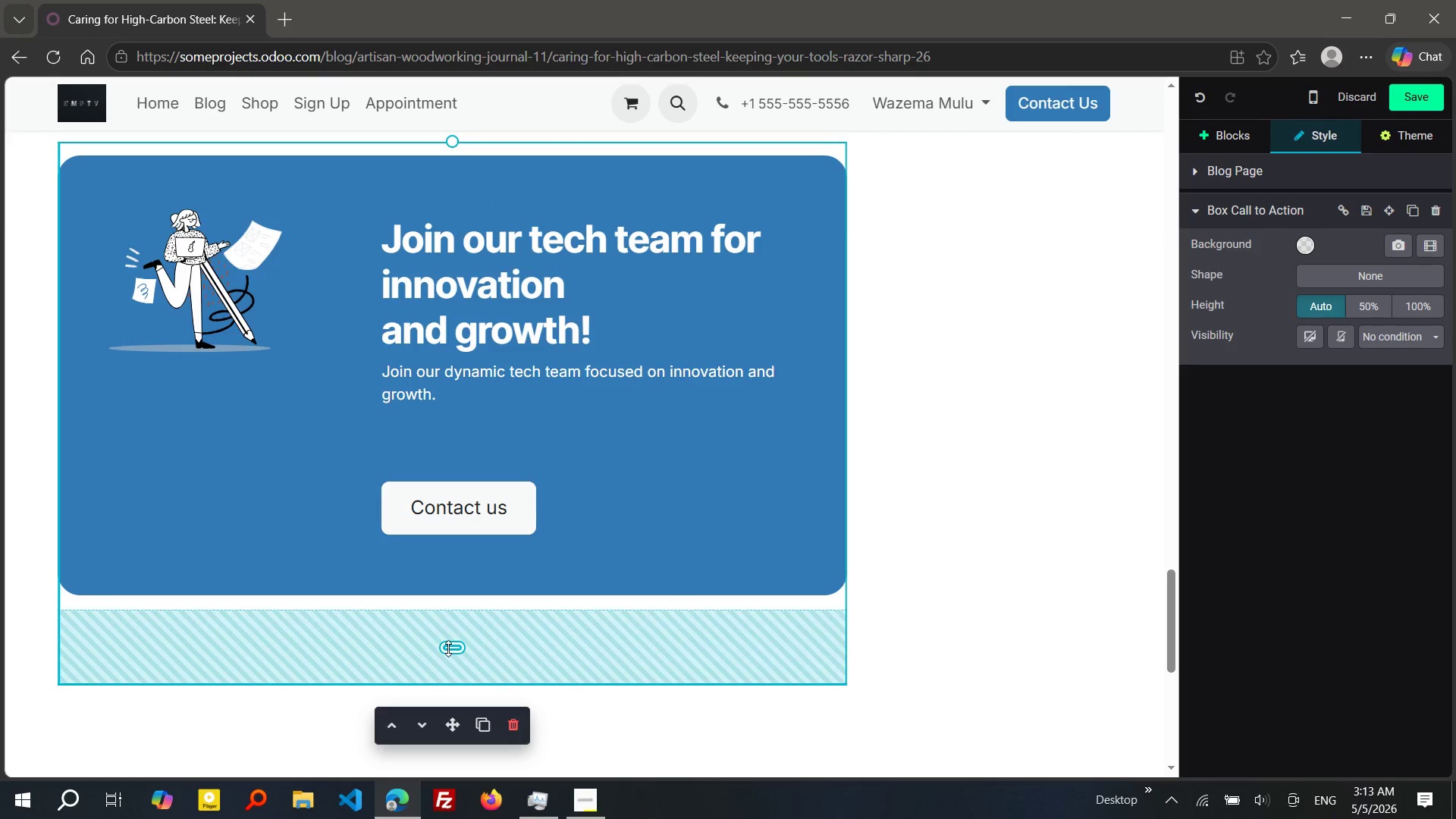 
left_click_drag(start_coordinate=[448, 648], to_coordinate=[446, 505])
 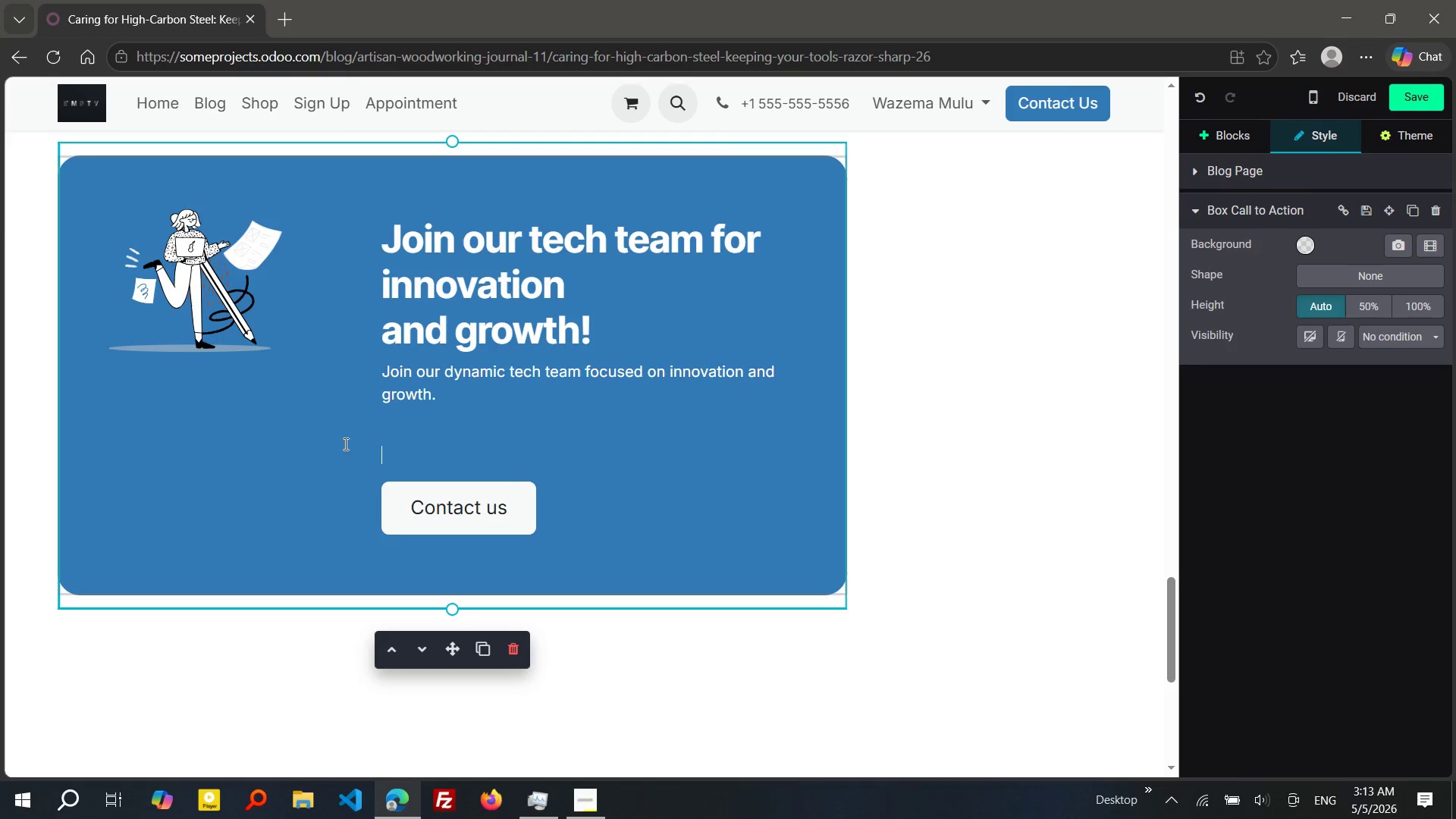 
left_click([344, 444])
 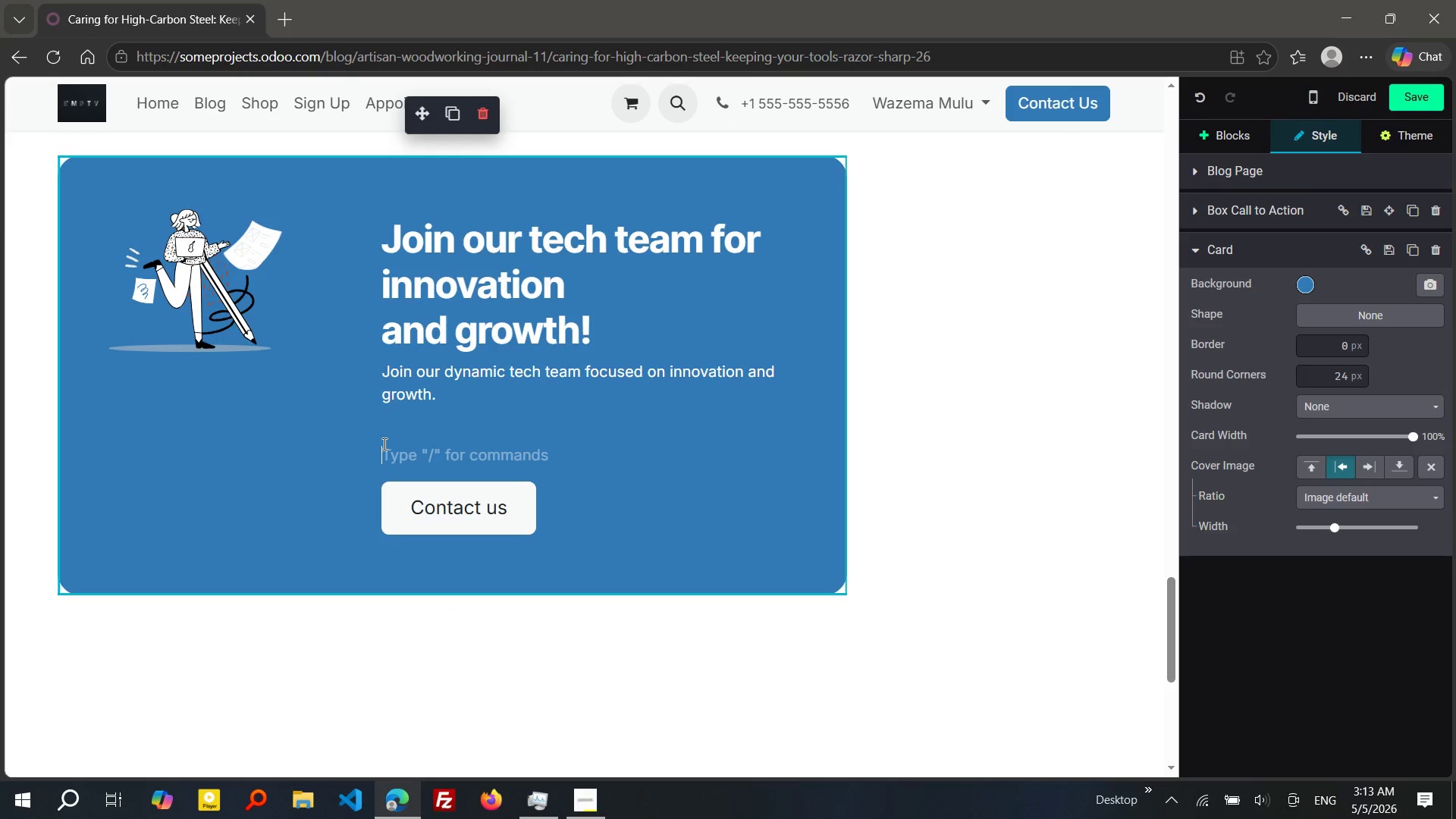 
key(Backspace)
 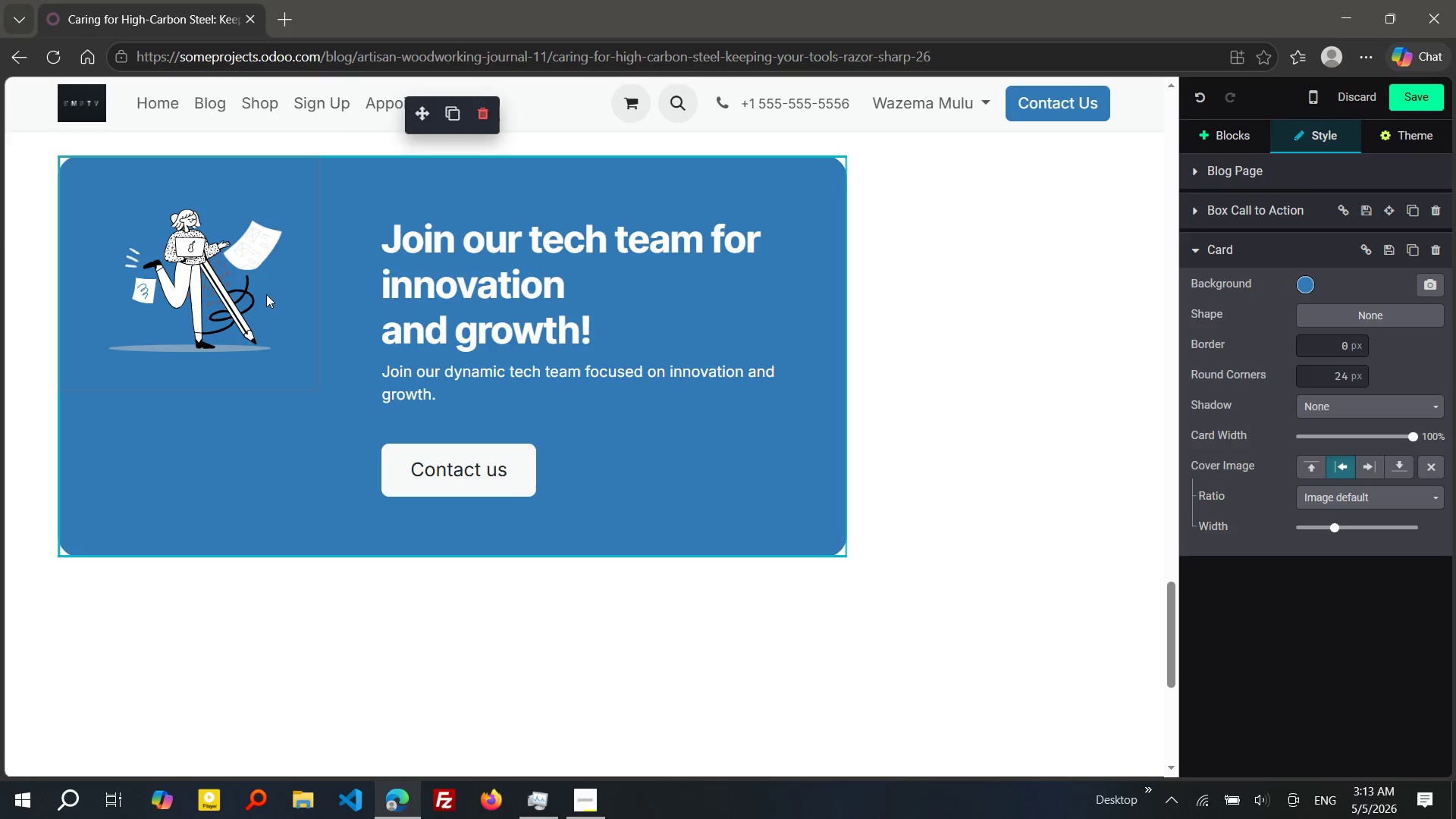 
double_click([266, 294])
 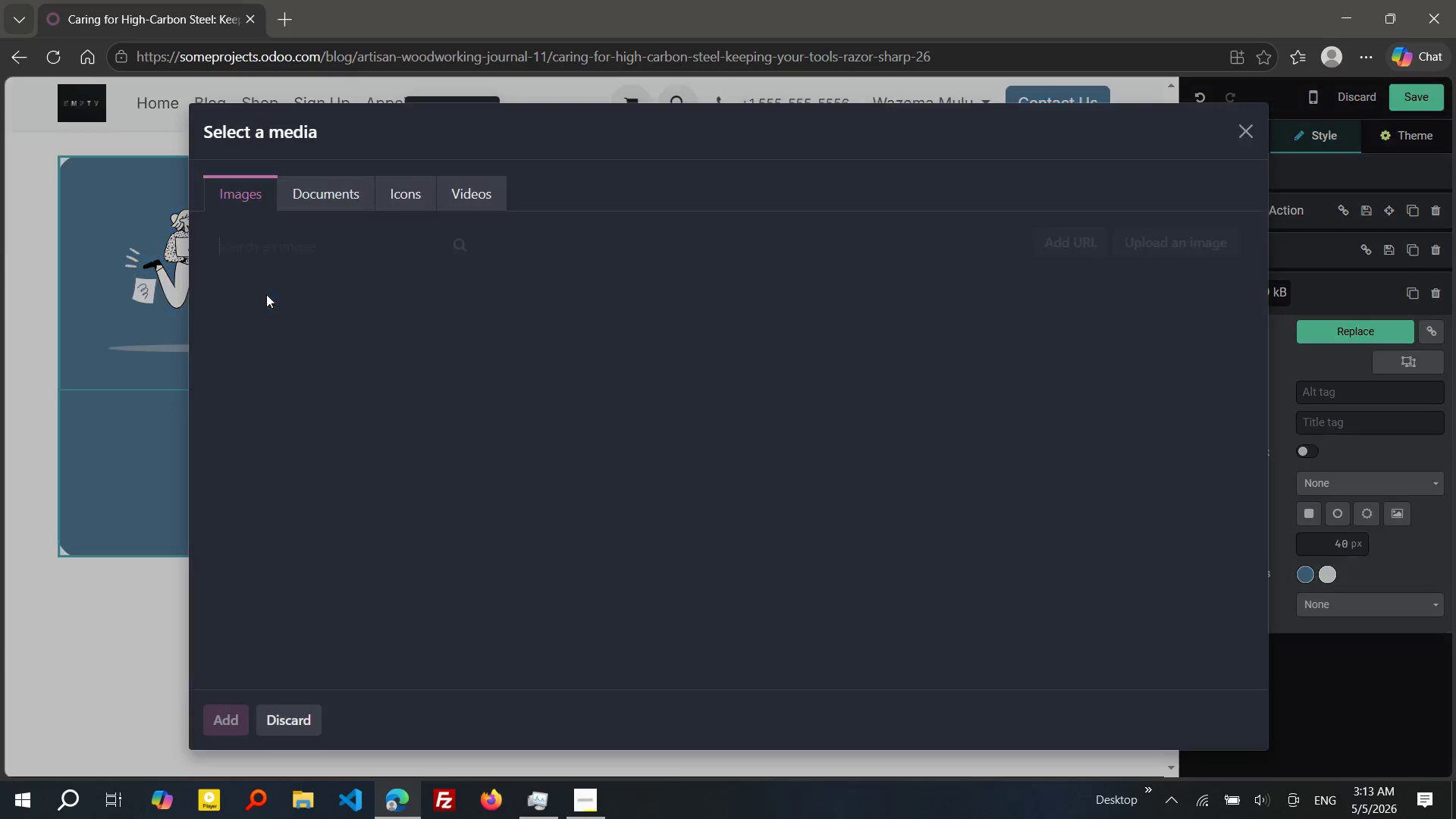 
left_click([266, 294])
 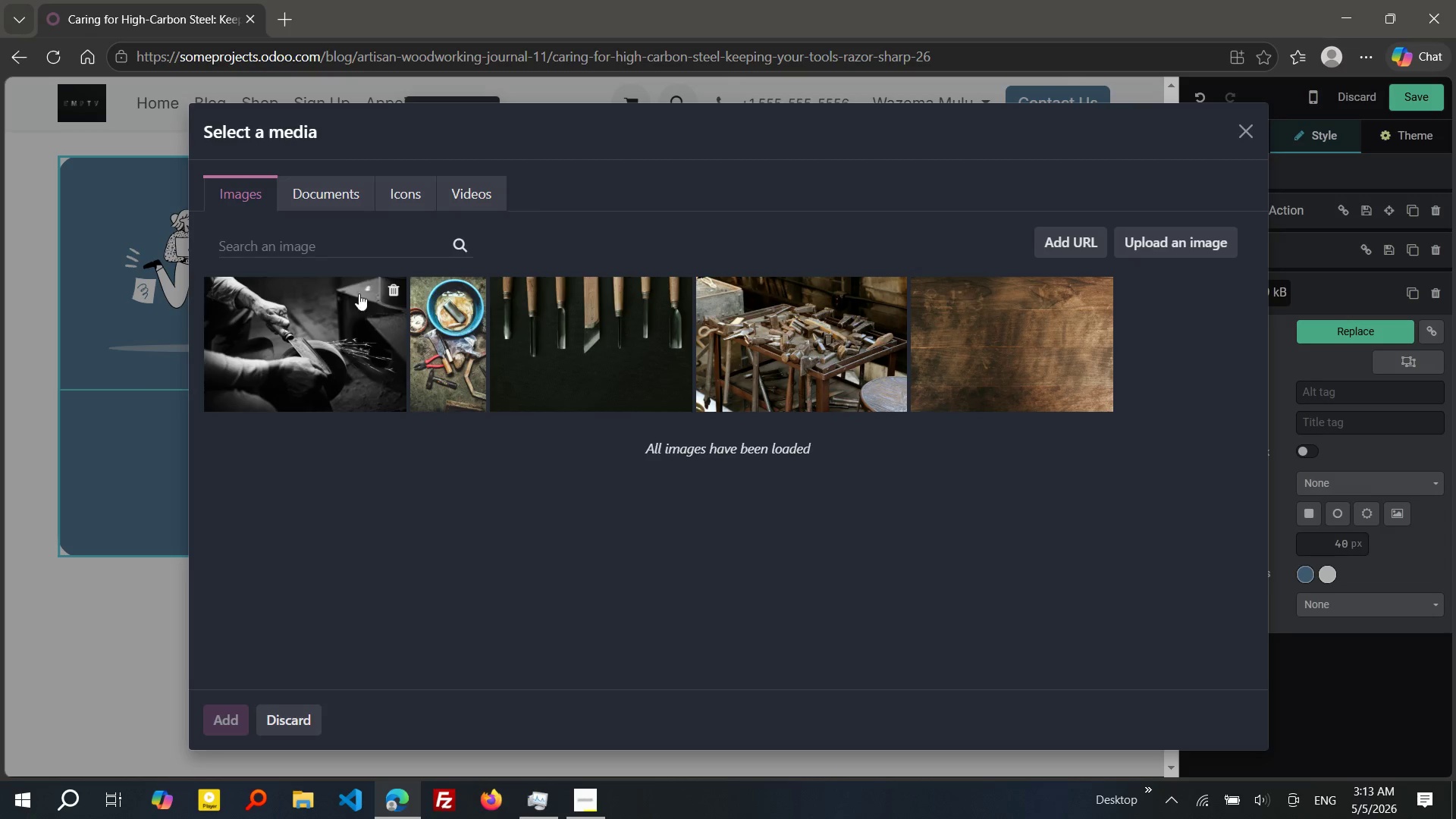 
left_click([434, 339])
 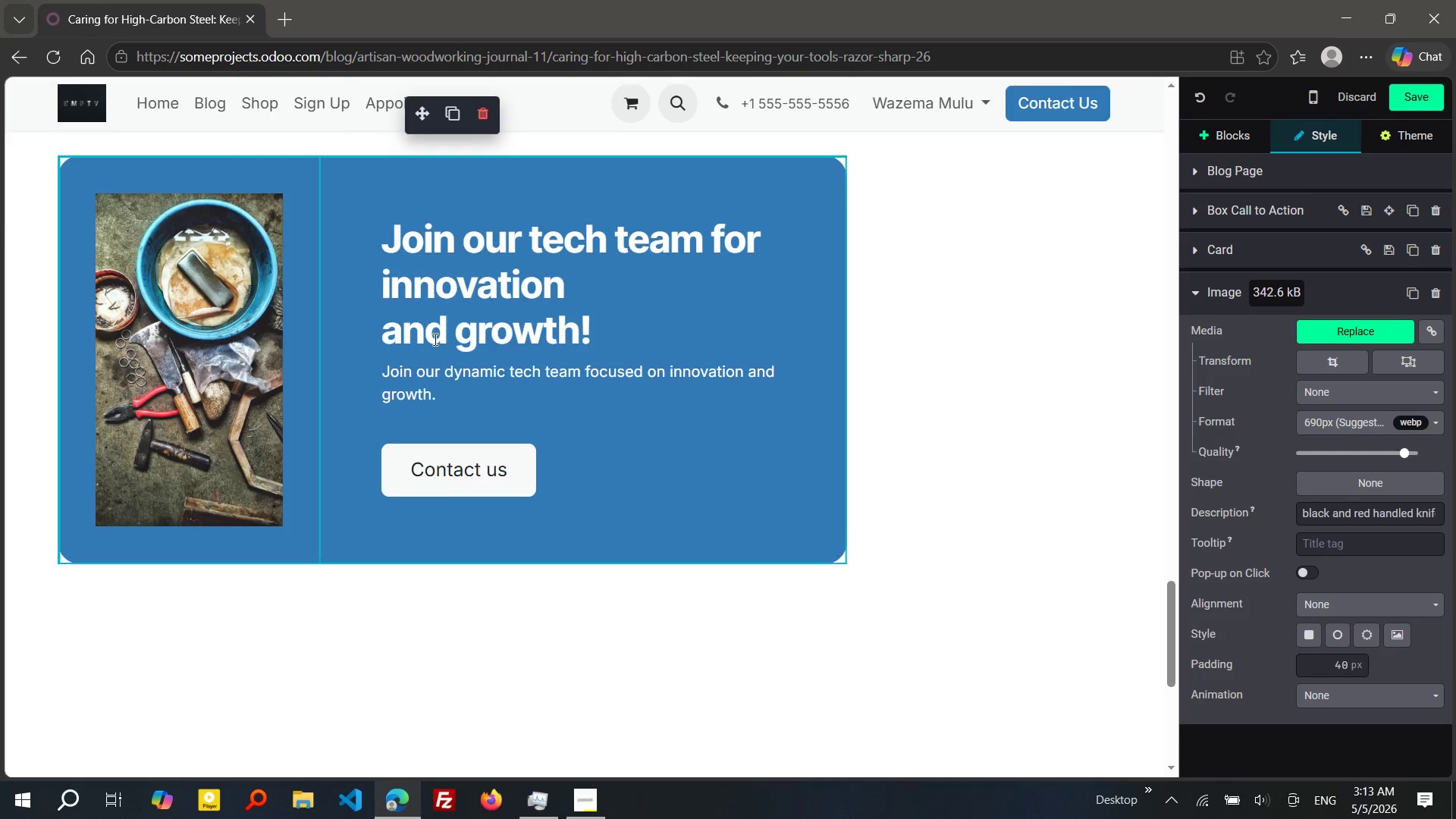 
wait(20.55)
 